 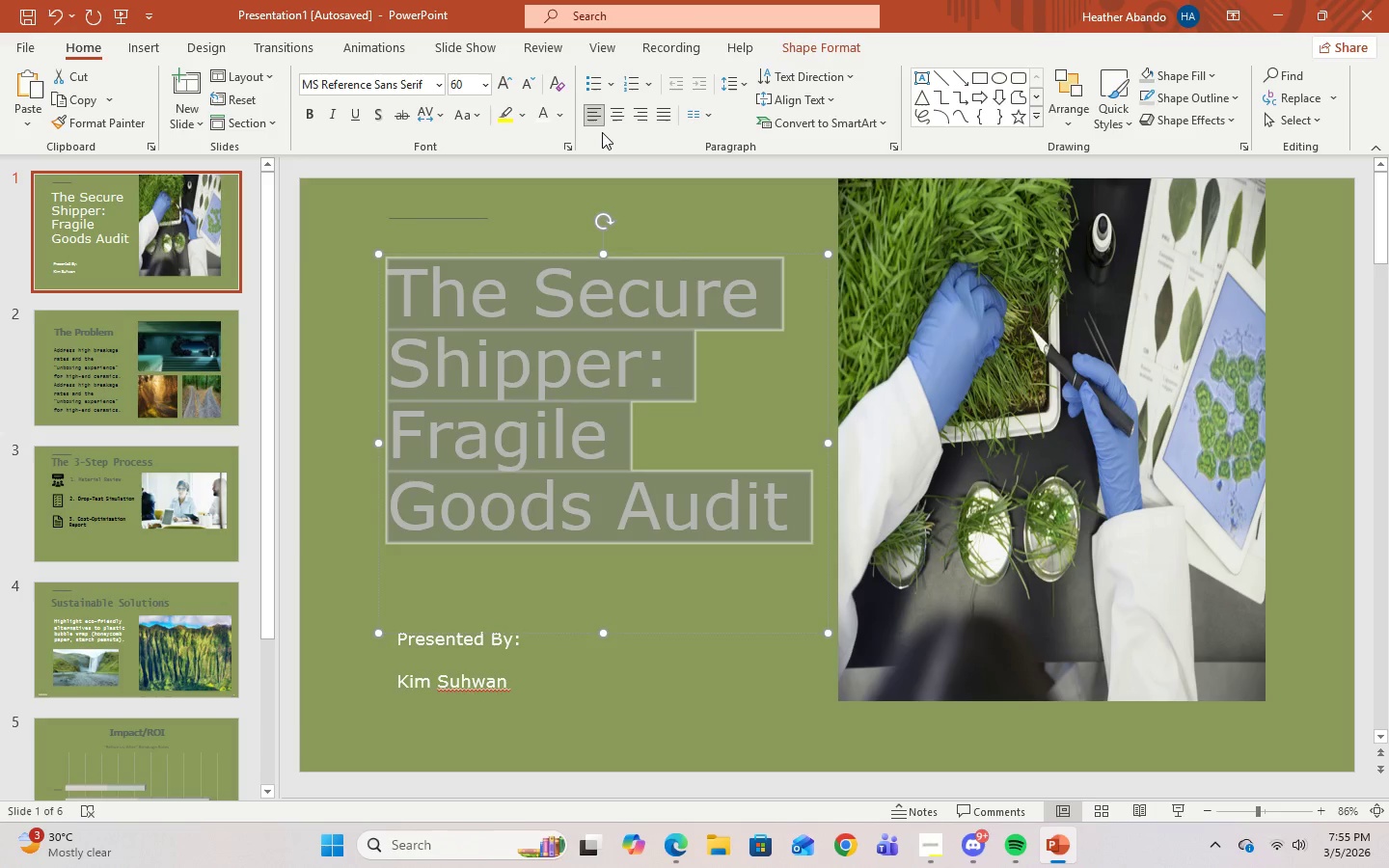 
left_click([555, 119])
 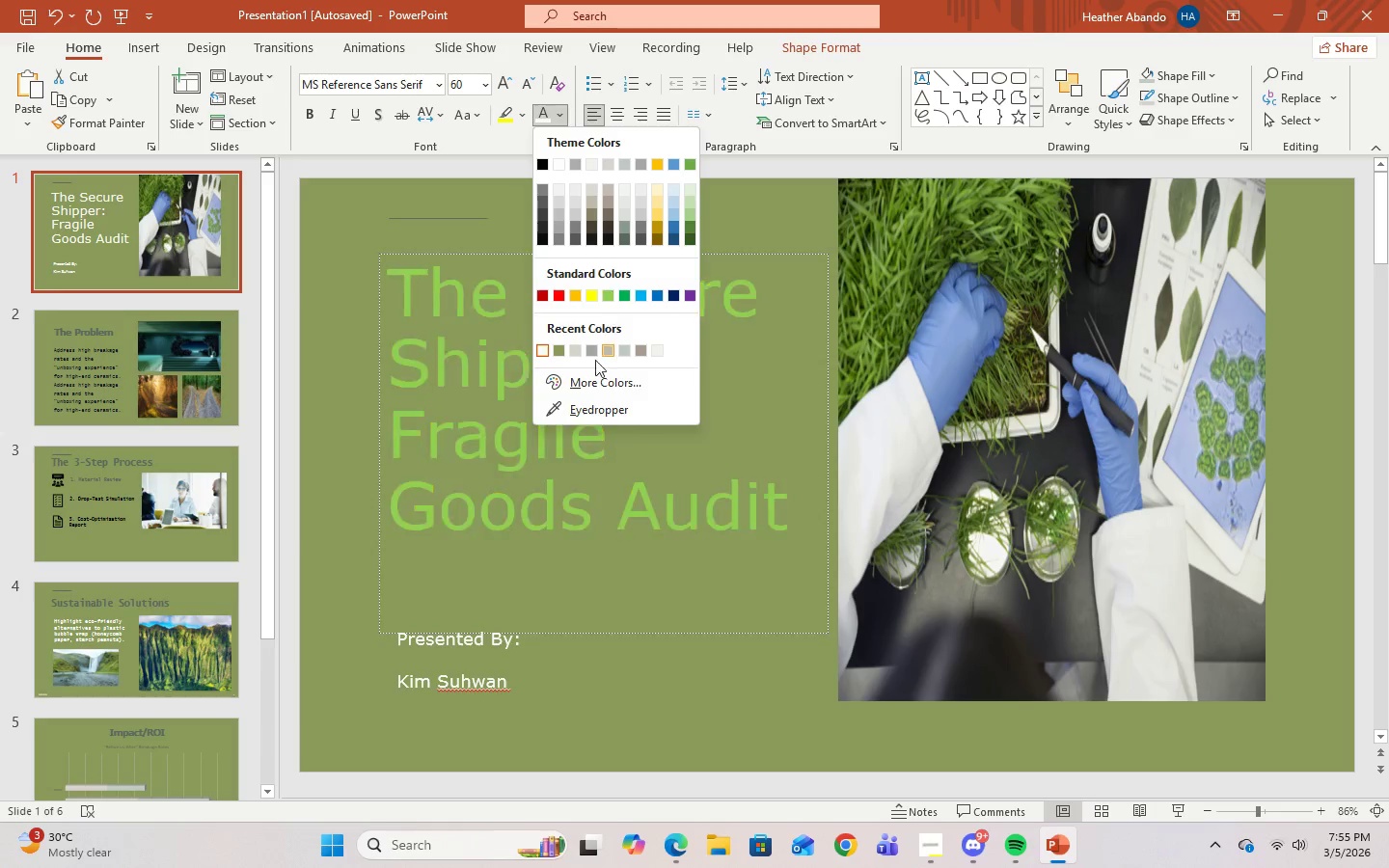 
left_click([584, 386])
 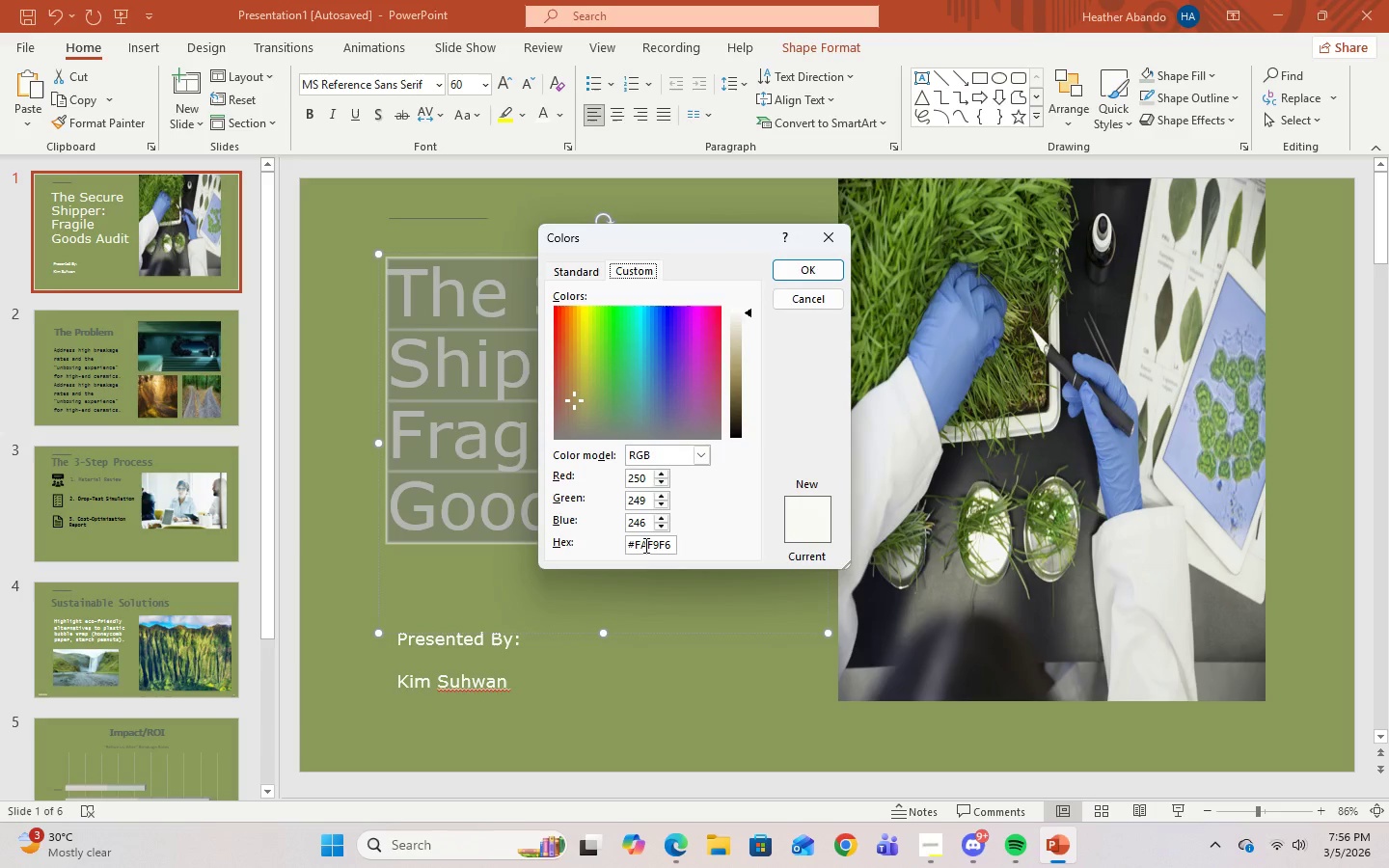 
left_click([644, 545])
 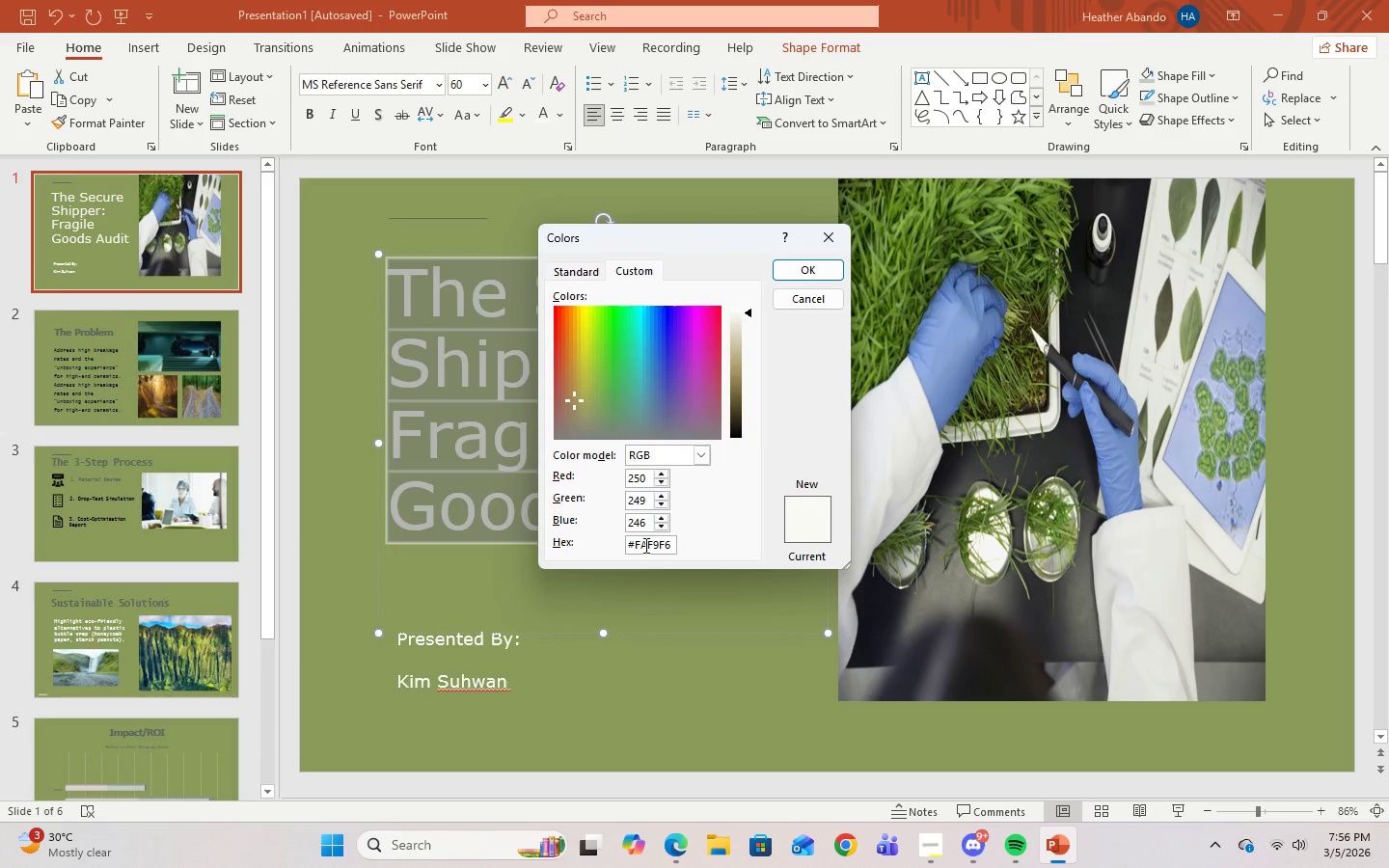 
key(Control+A)
 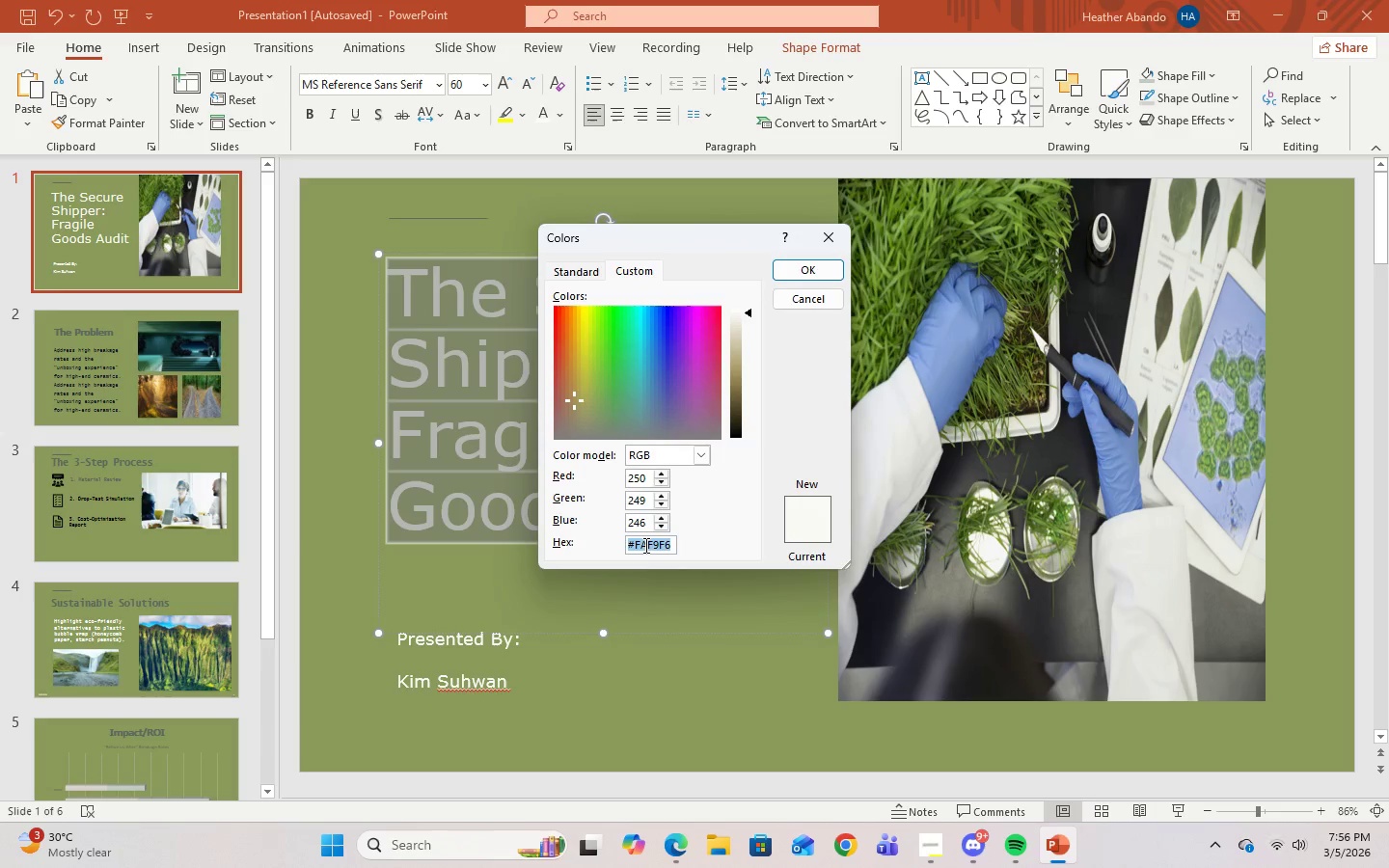 
key(Control+V)
 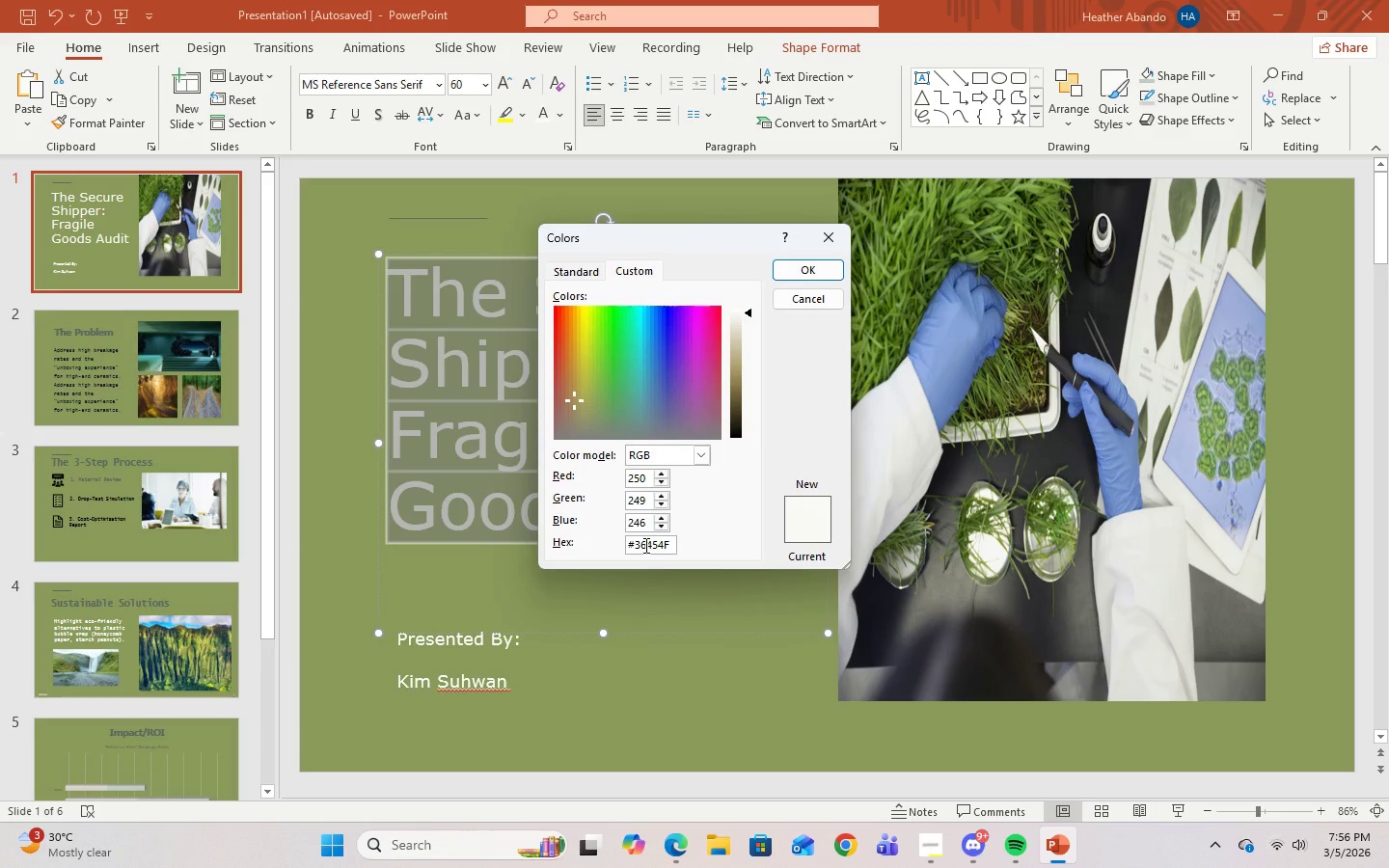 
key(Enter)
 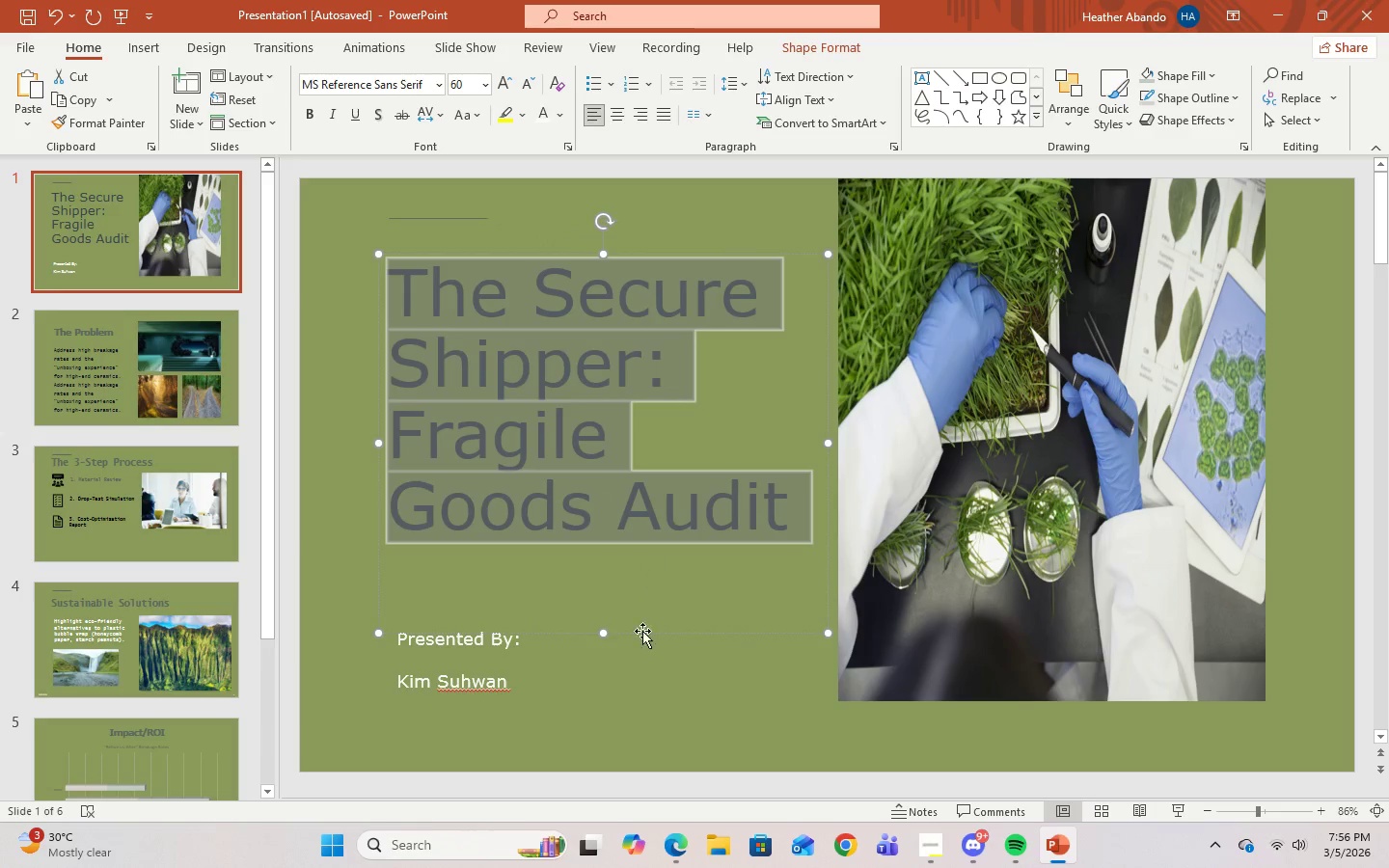 
left_click([628, 716])
 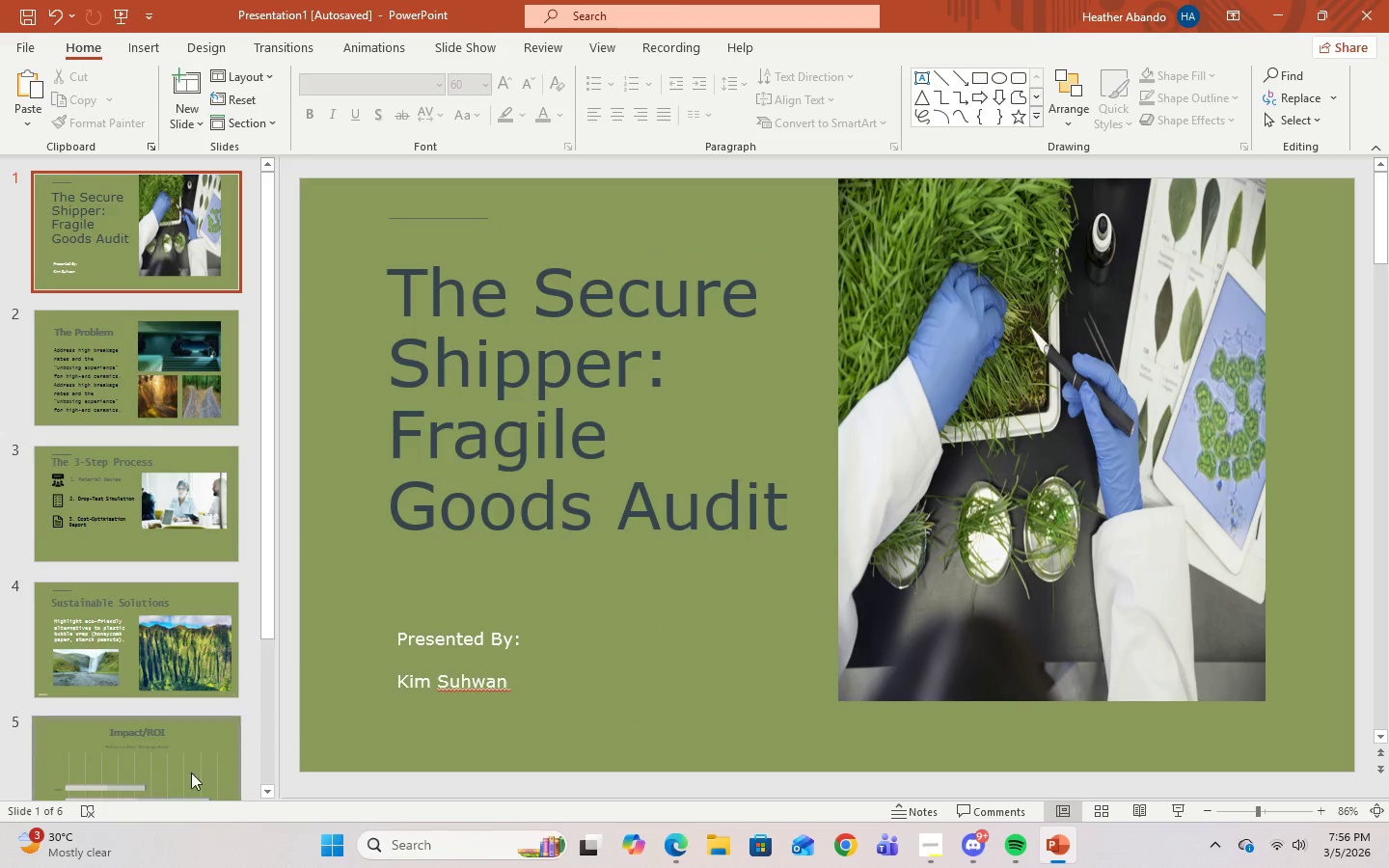 
left_click([109, 377])
 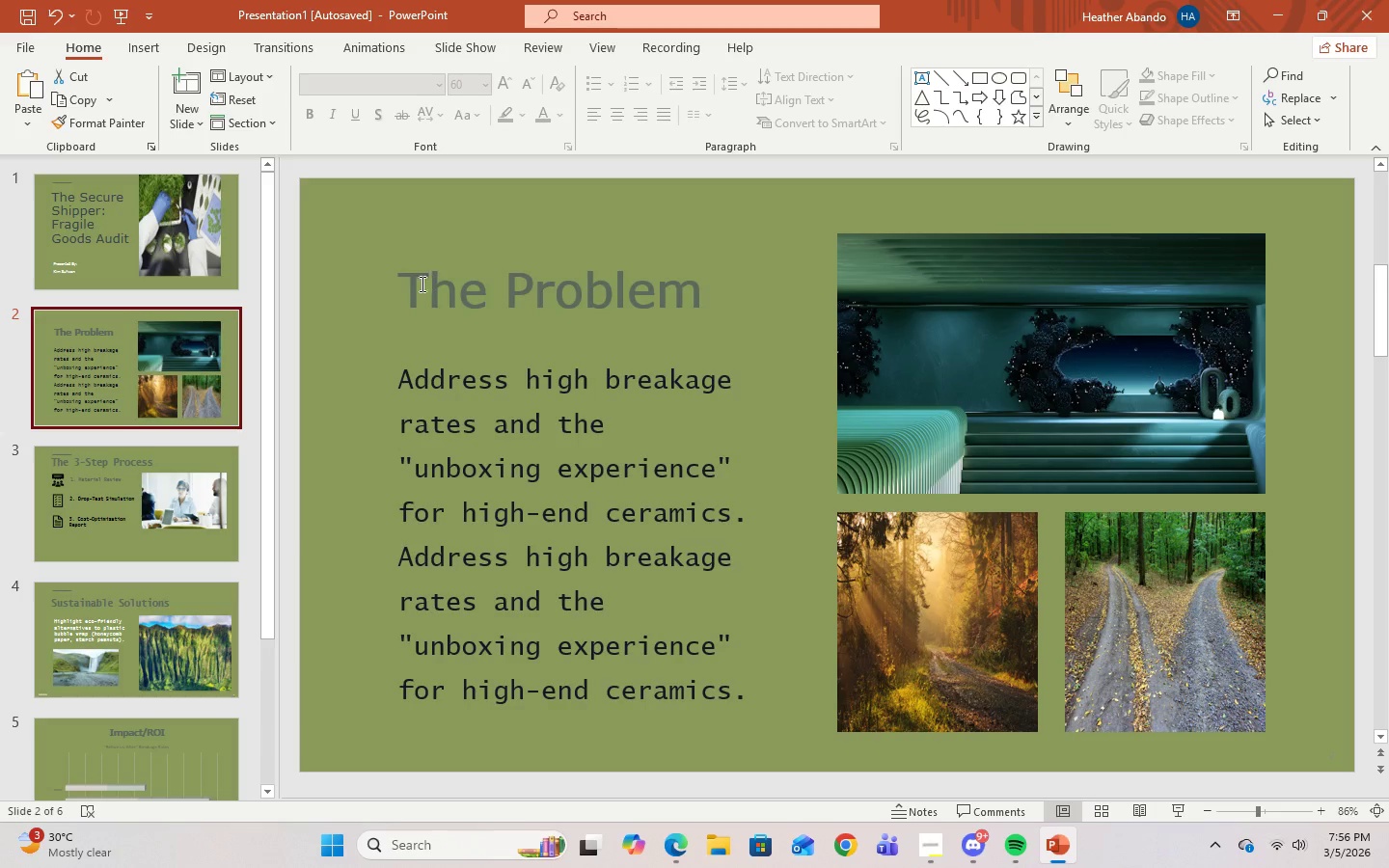 
left_click([410, 285])
 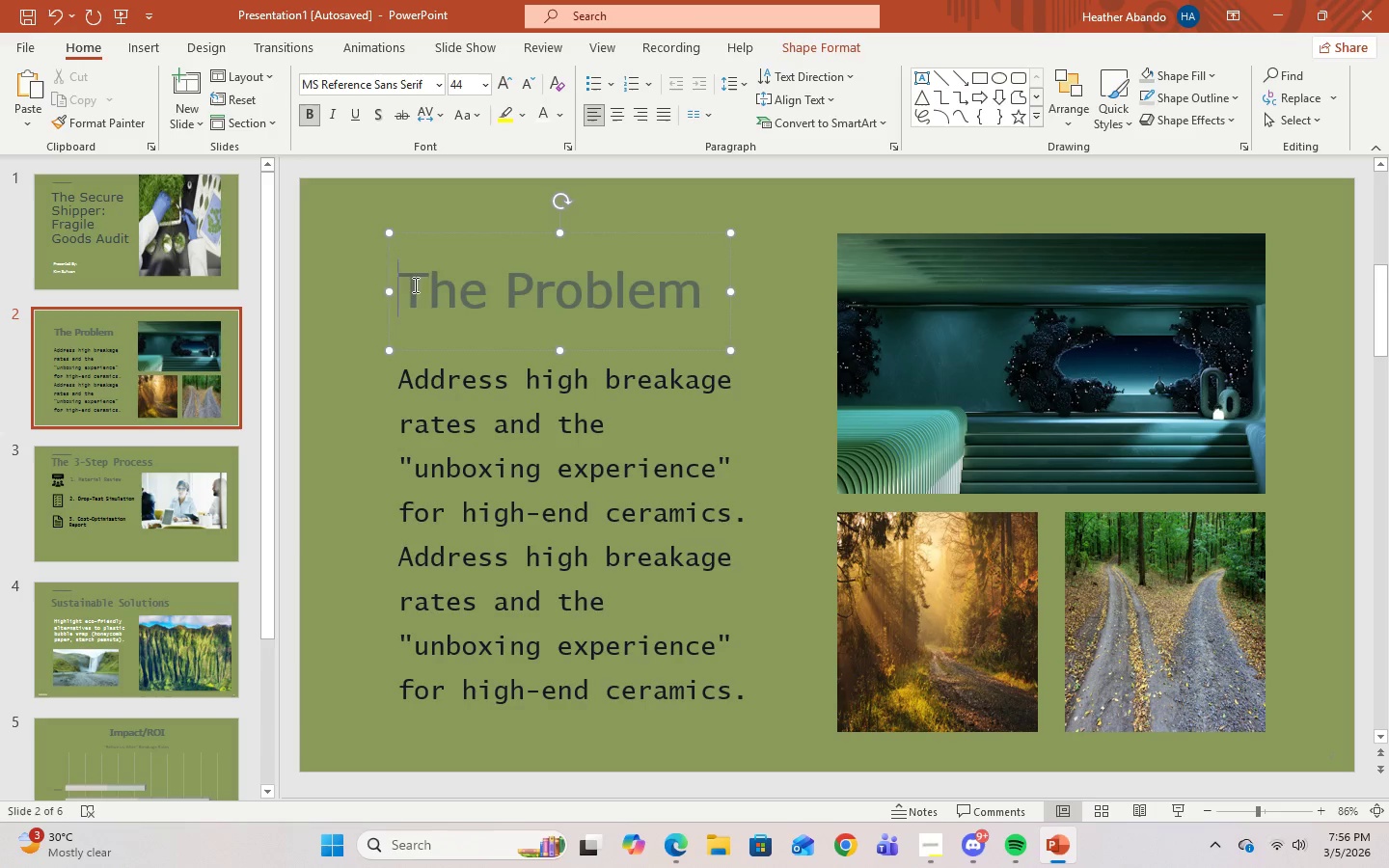 
left_click_drag(start_coordinate=[414, 285], to_coordinate=[693, 288])
 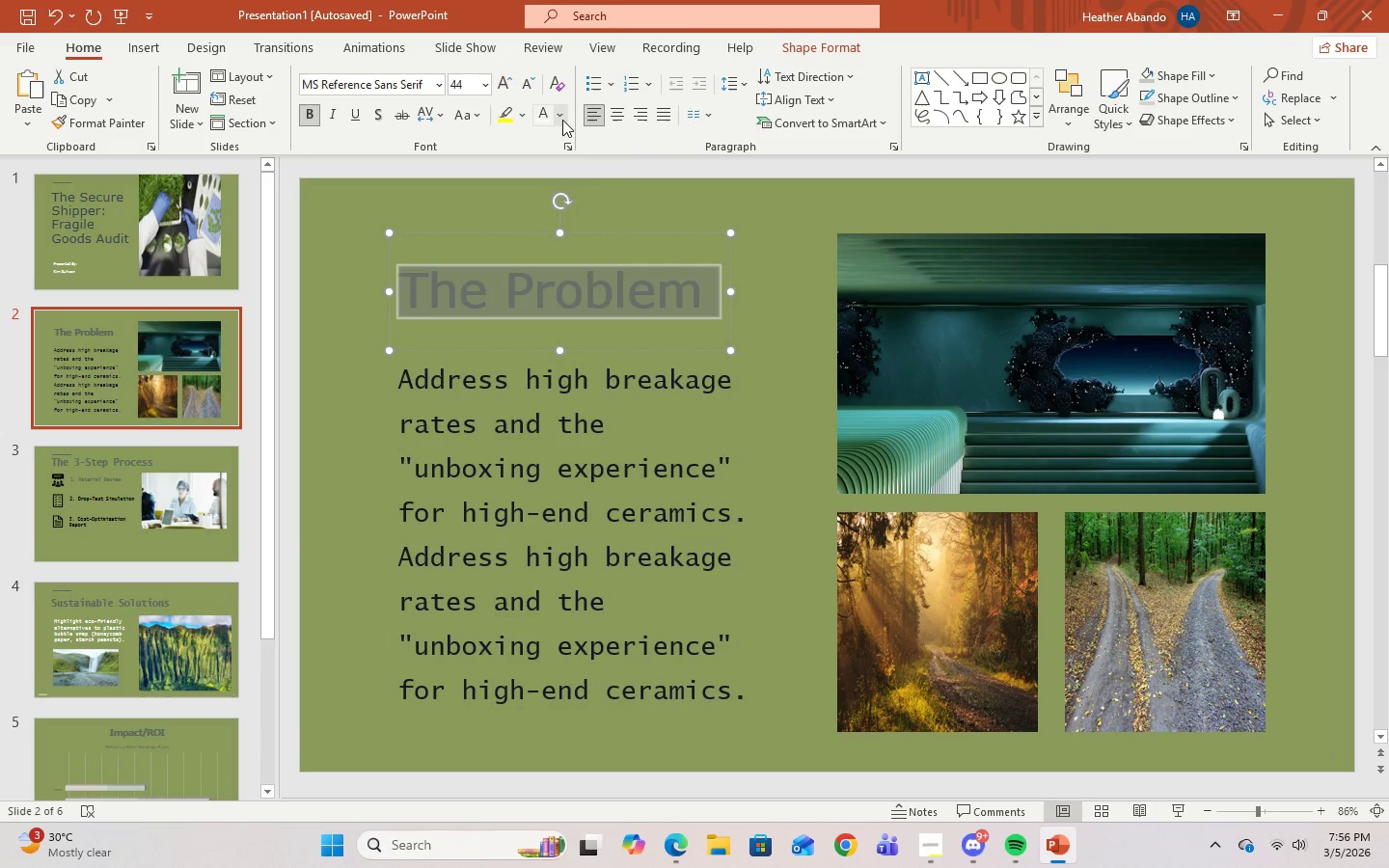 
left_click([563, 117])
 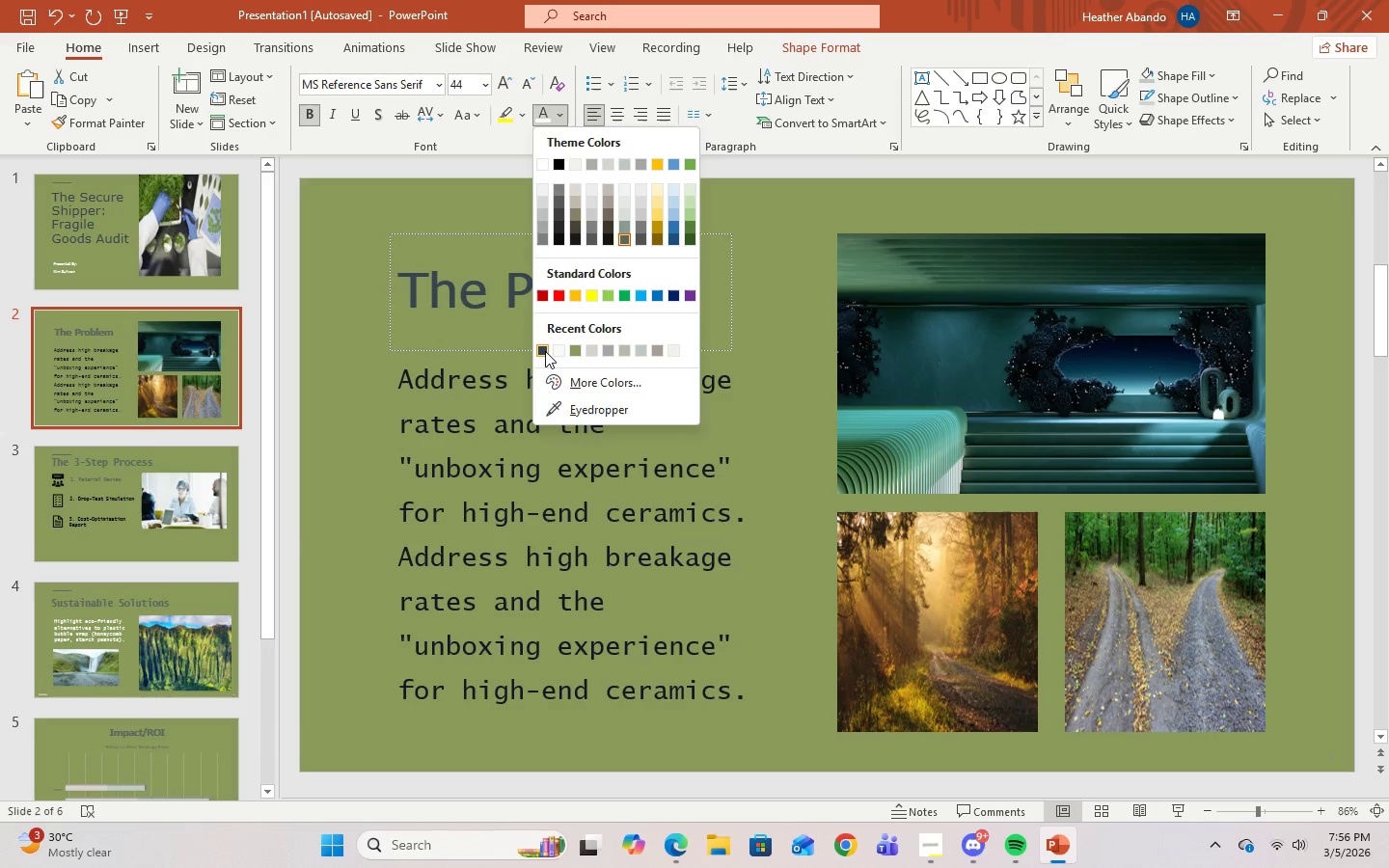 
left_click([545, 351])
 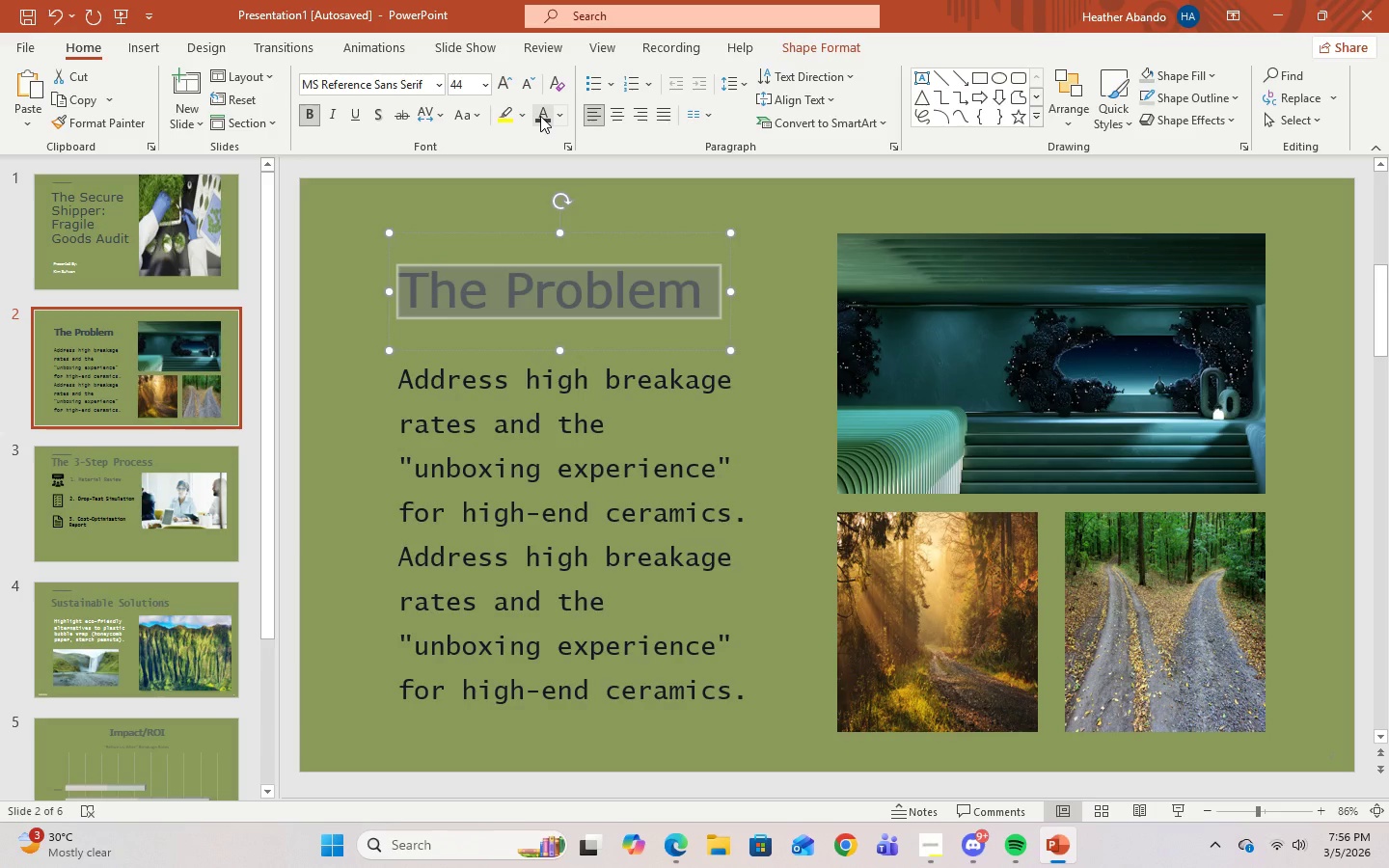 
left_click([540, 116])
 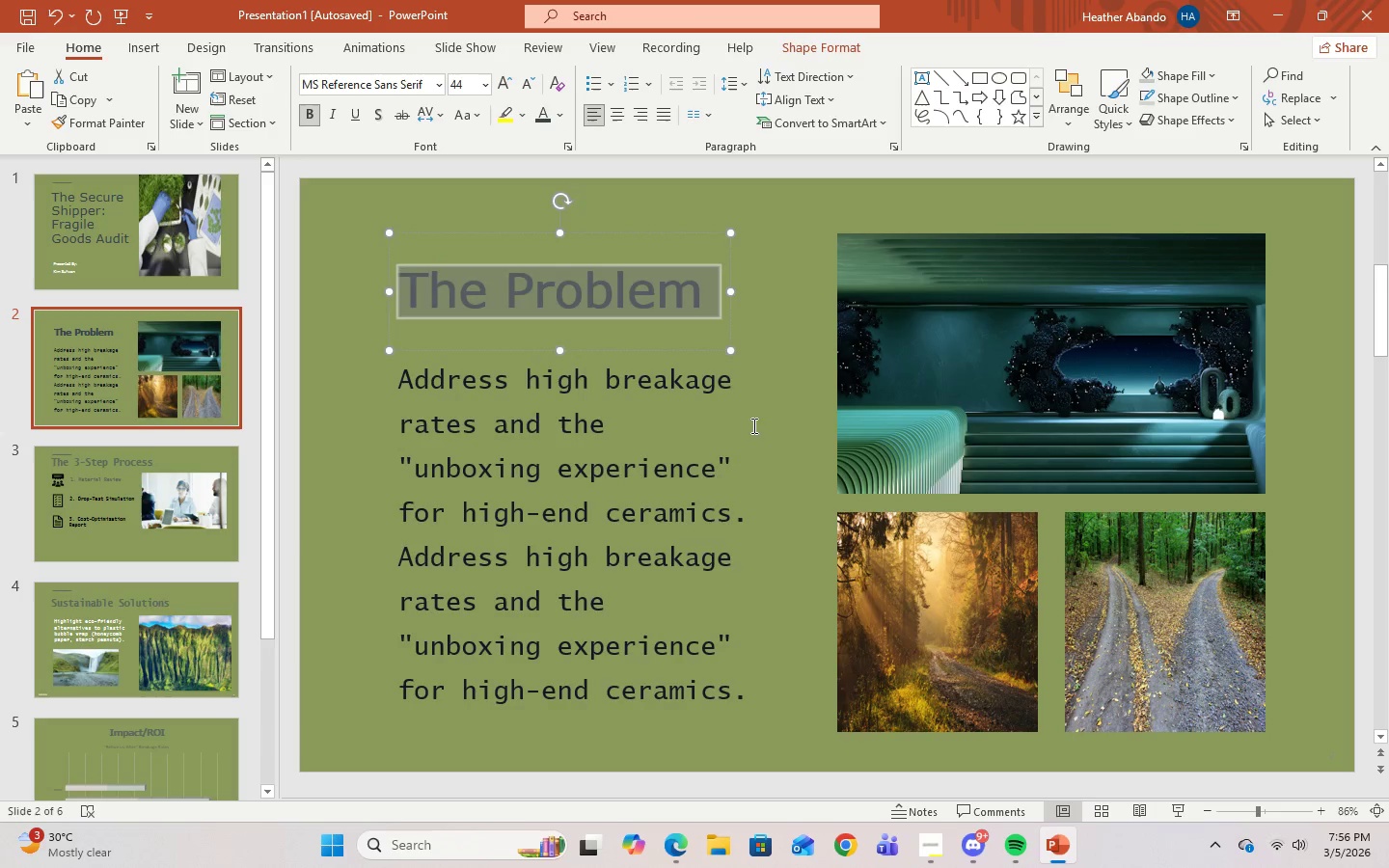 
left_click([754, 427])
 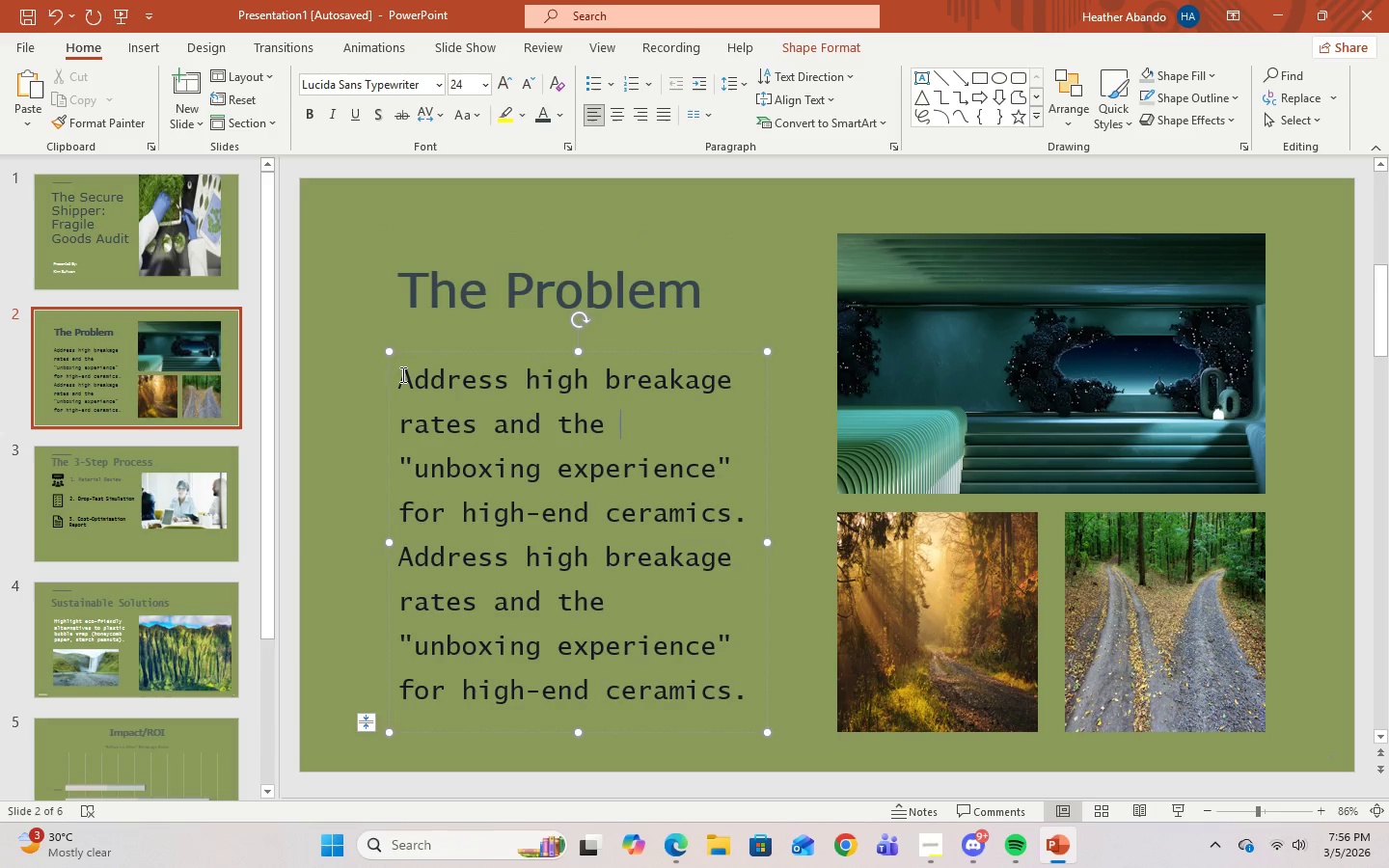 
left_click_drag(start_coordinate=[401, 376], to_coordinate=[742, 695])
 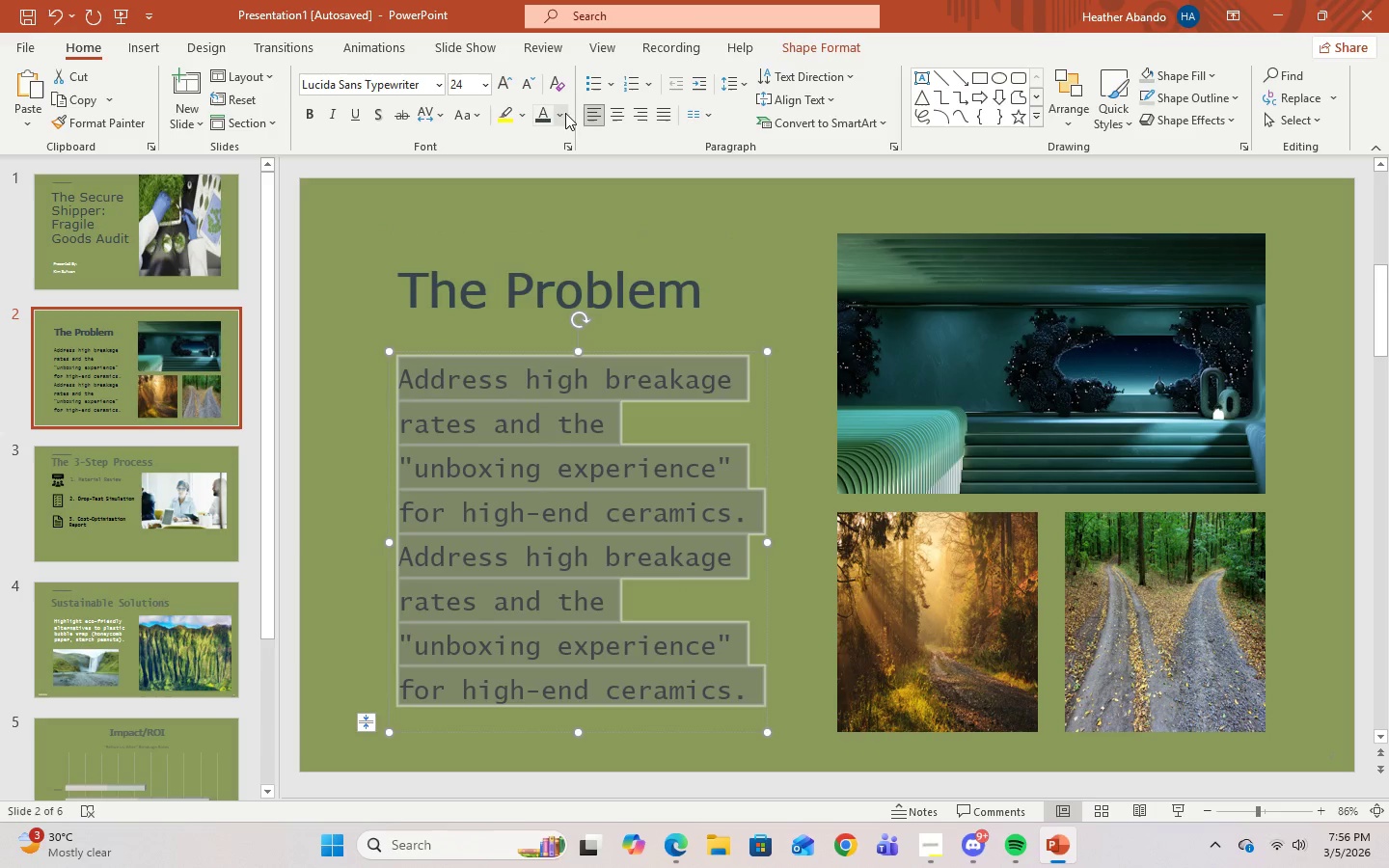 
left_click([560, 118])
 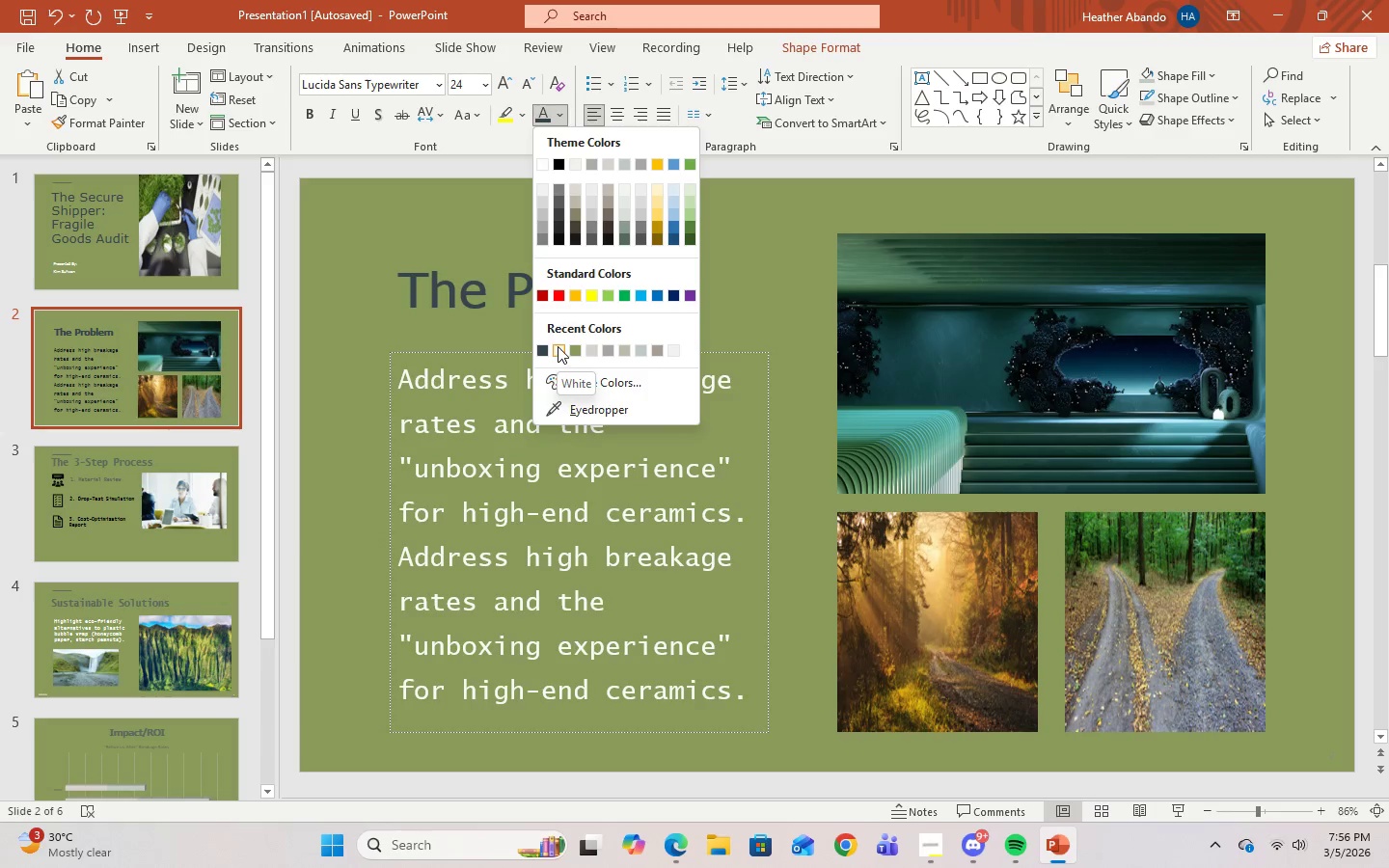 
left_click([558, 346])
 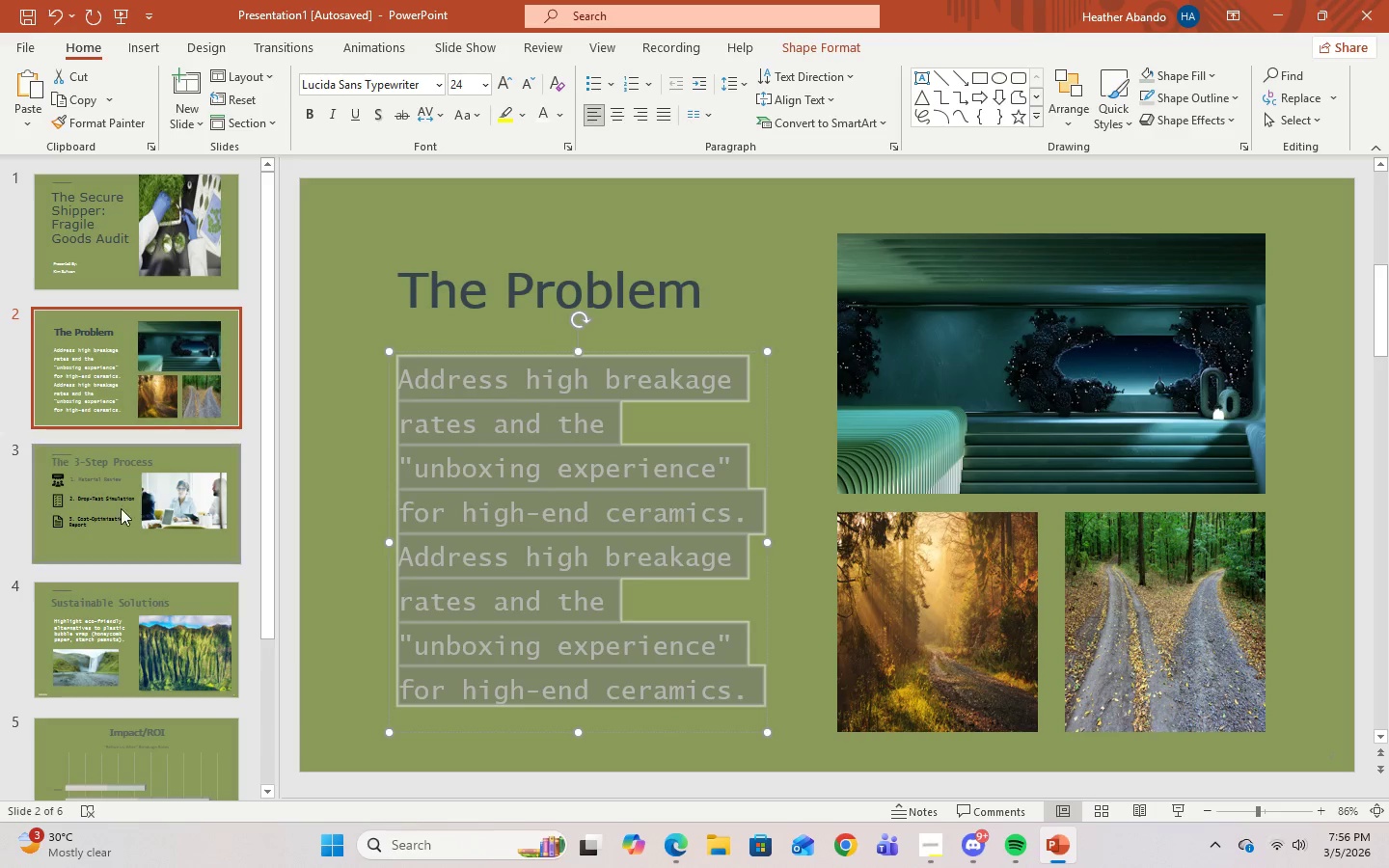 
left_click([167, 526])
 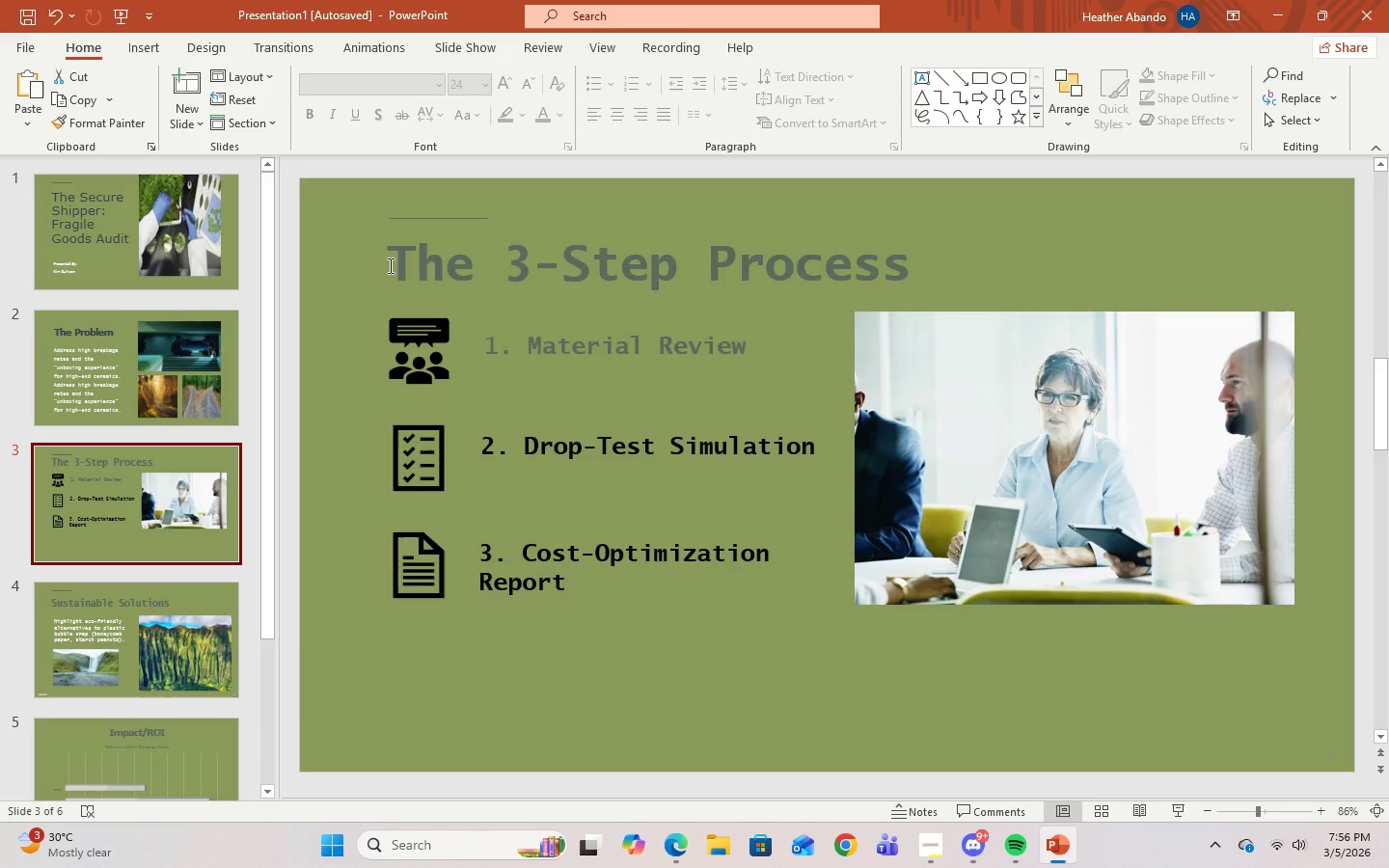 
left_click_drag(start_coordinate=[391, 266], to_coordinate=[633, 266])
 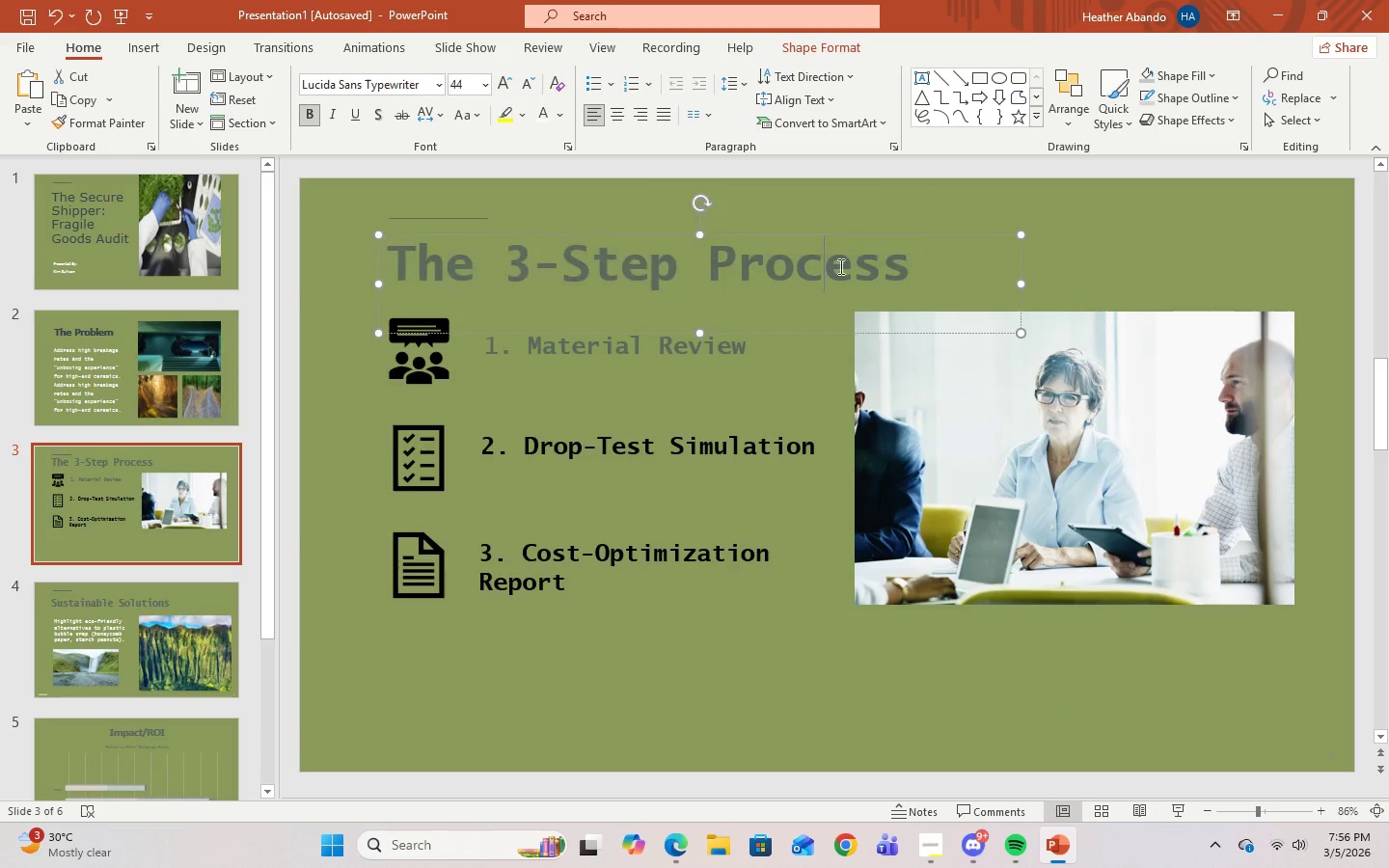 
left_click_drag(start_coordinate=[819, 266], to_coordinate=[946, 269])
 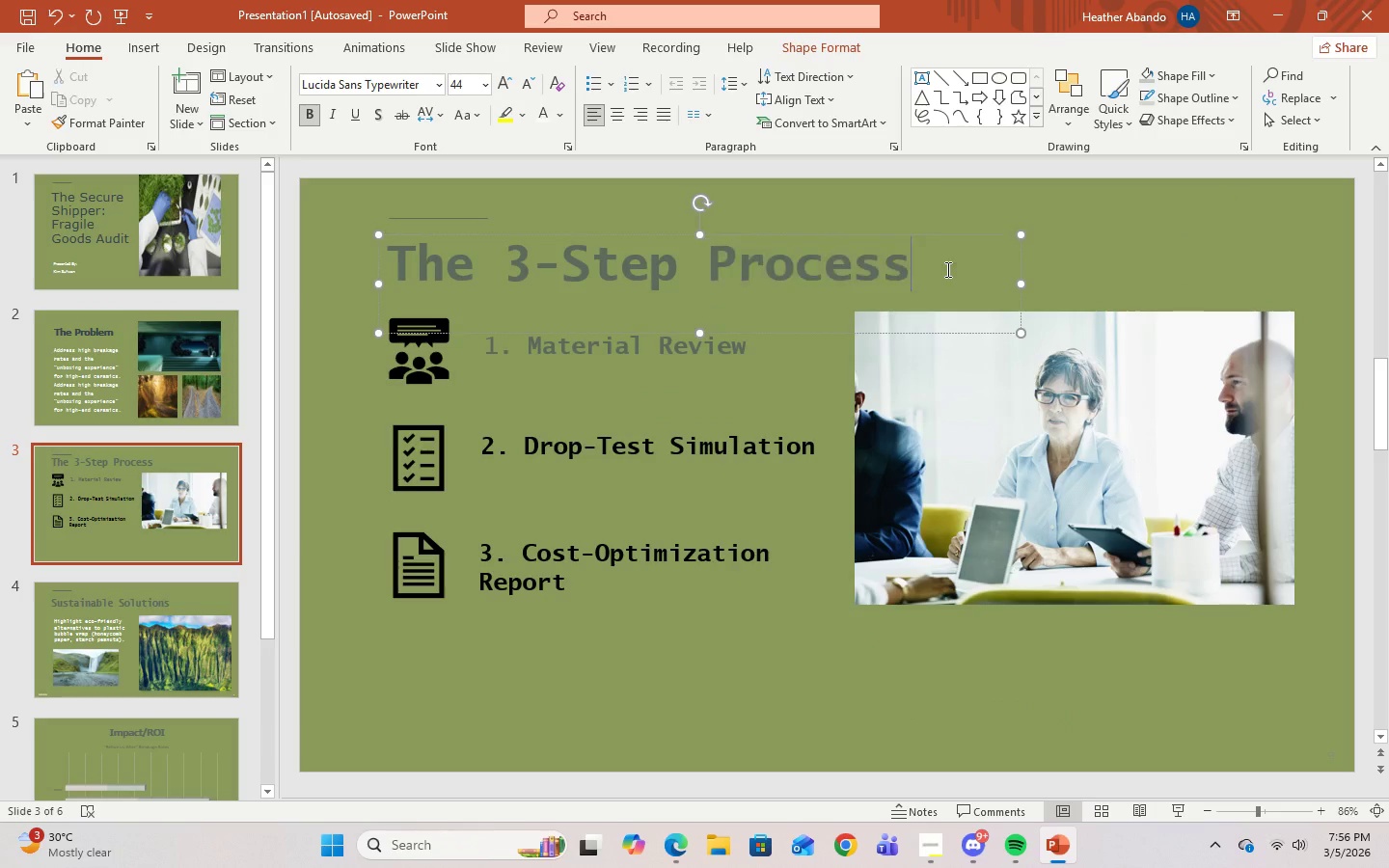 
left_click([946, 269])
 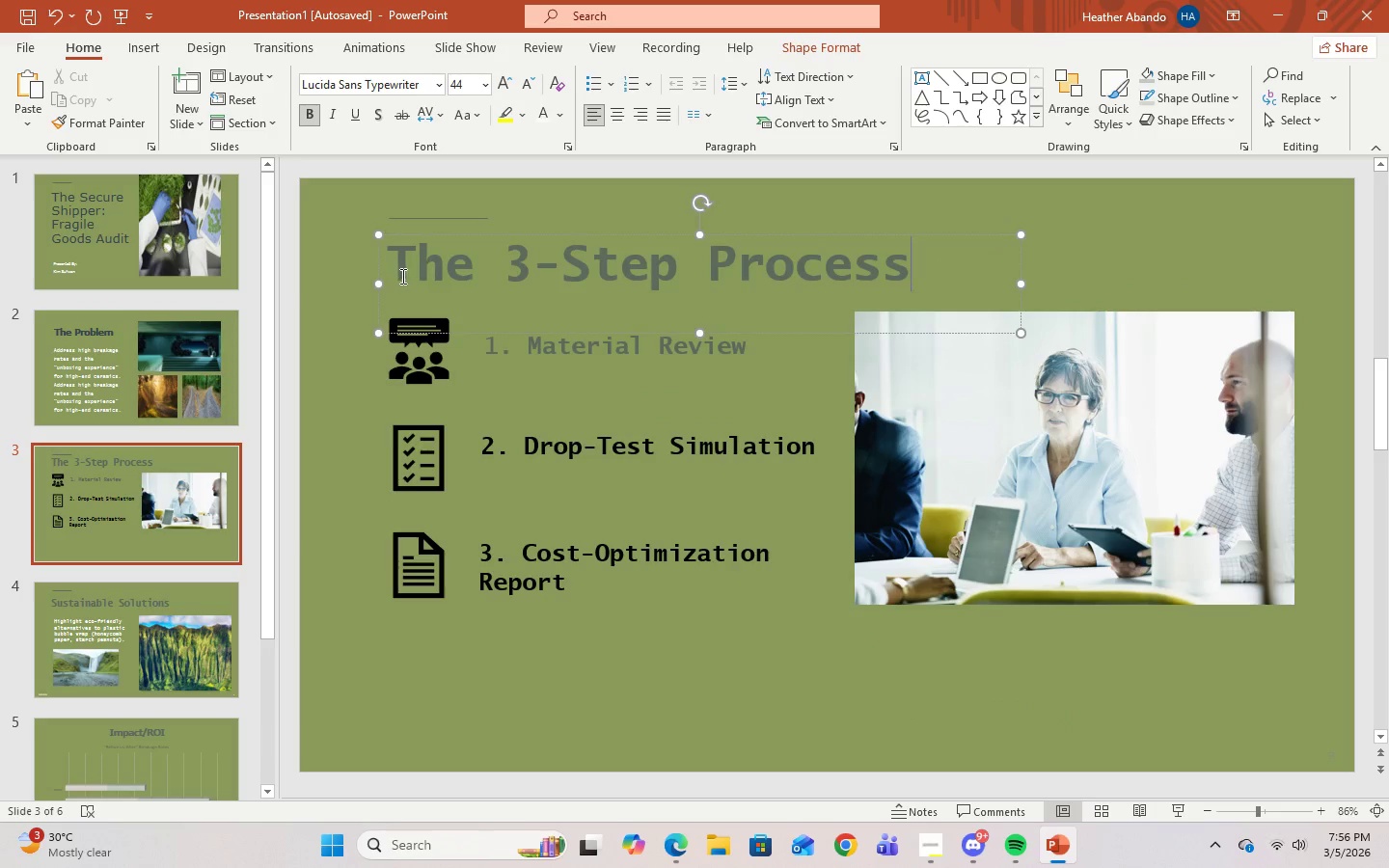 
left_click_drag(start_coordinate=[397, 275], to_coordinate=[940, 278])
 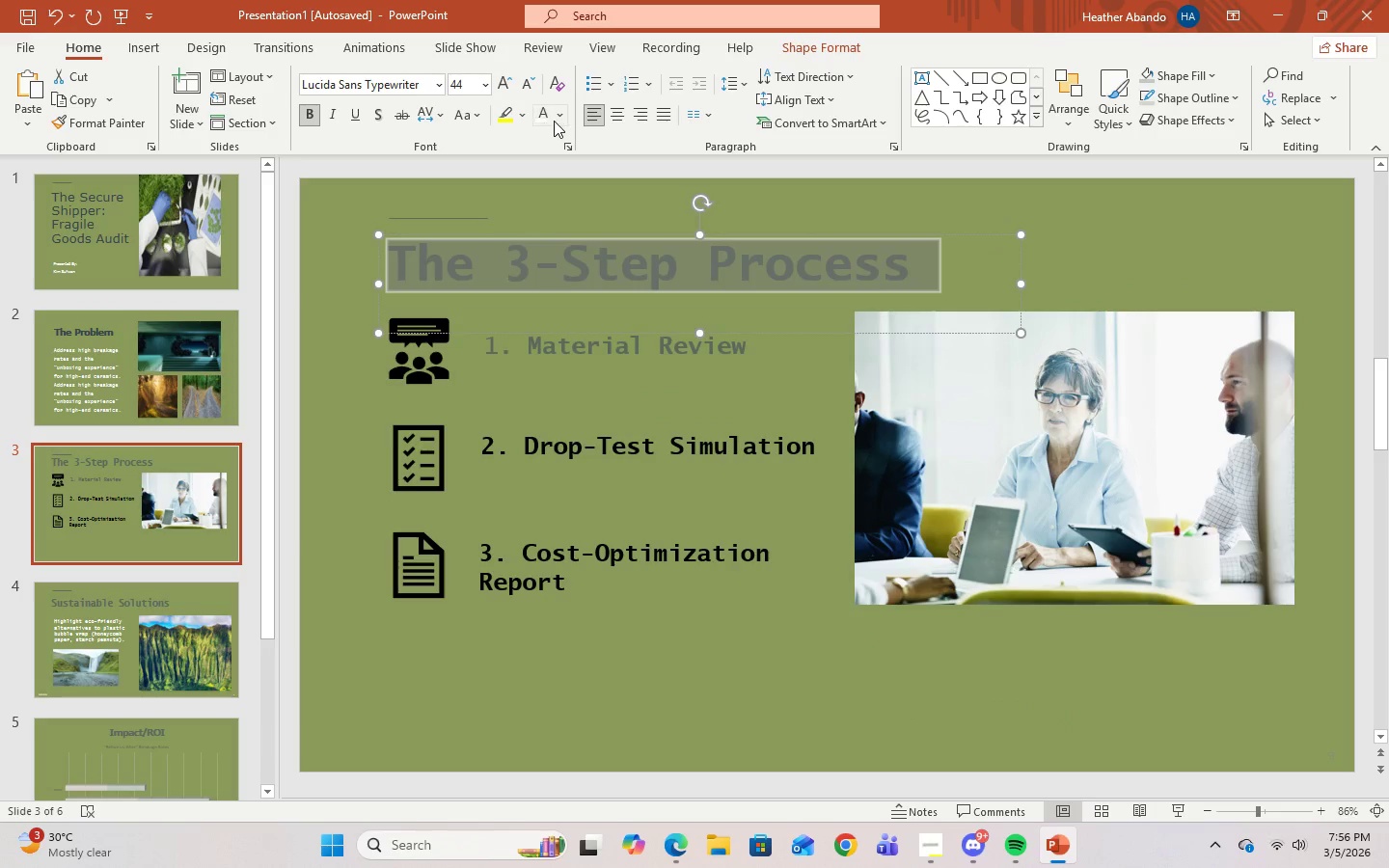 
left_click([555, 121])
 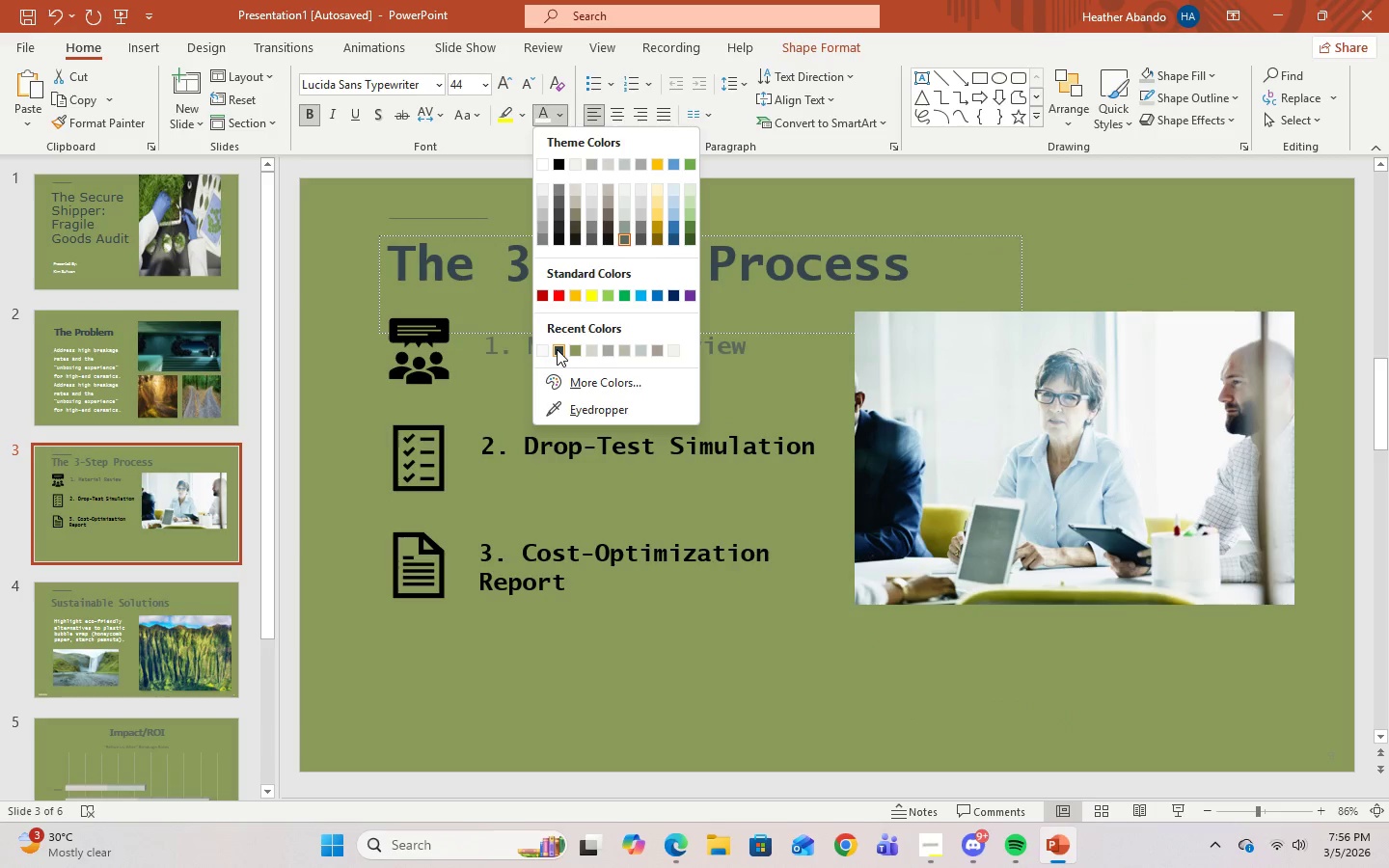 
left_click([557, 349])
 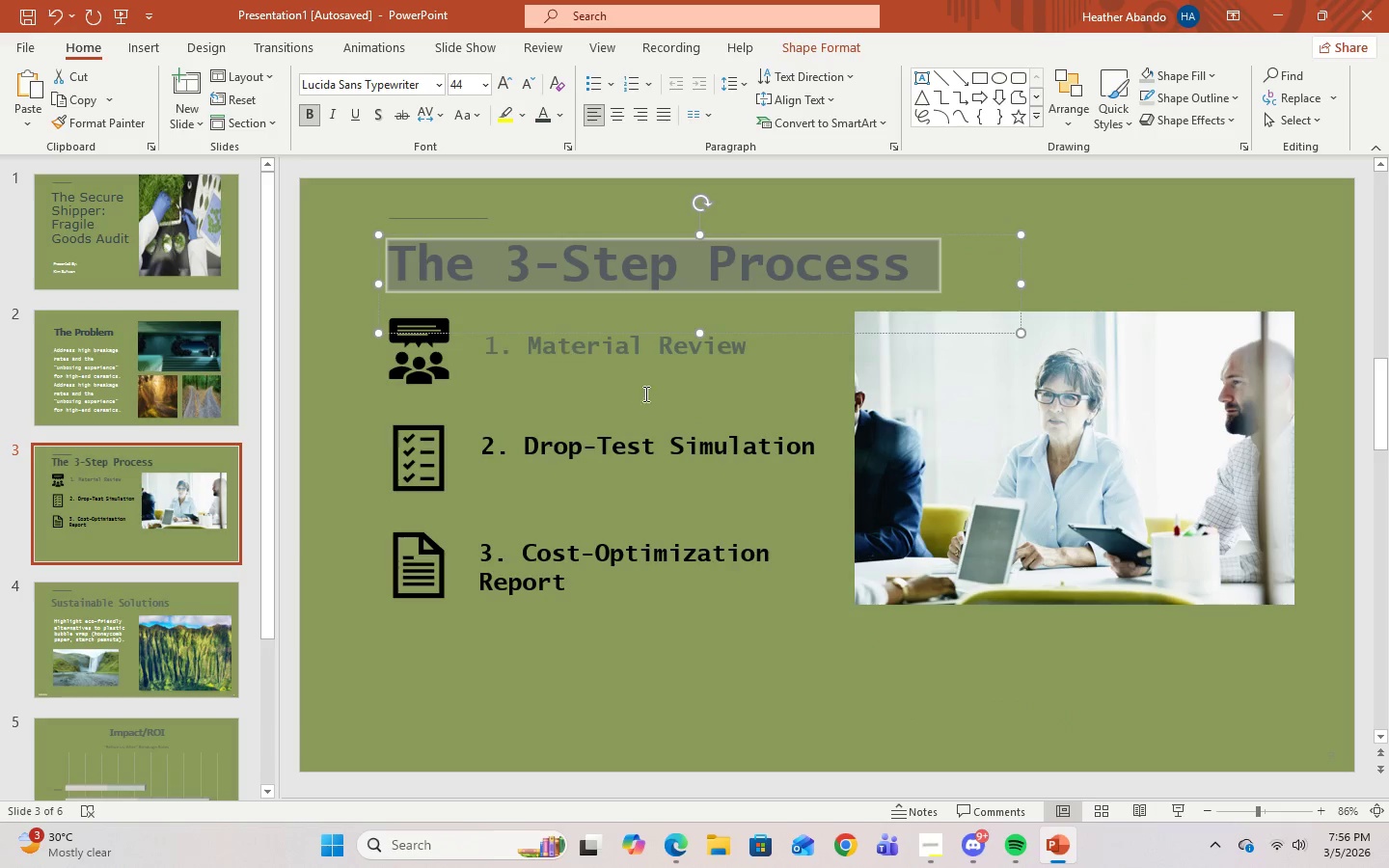 
left_click([663, 395])
 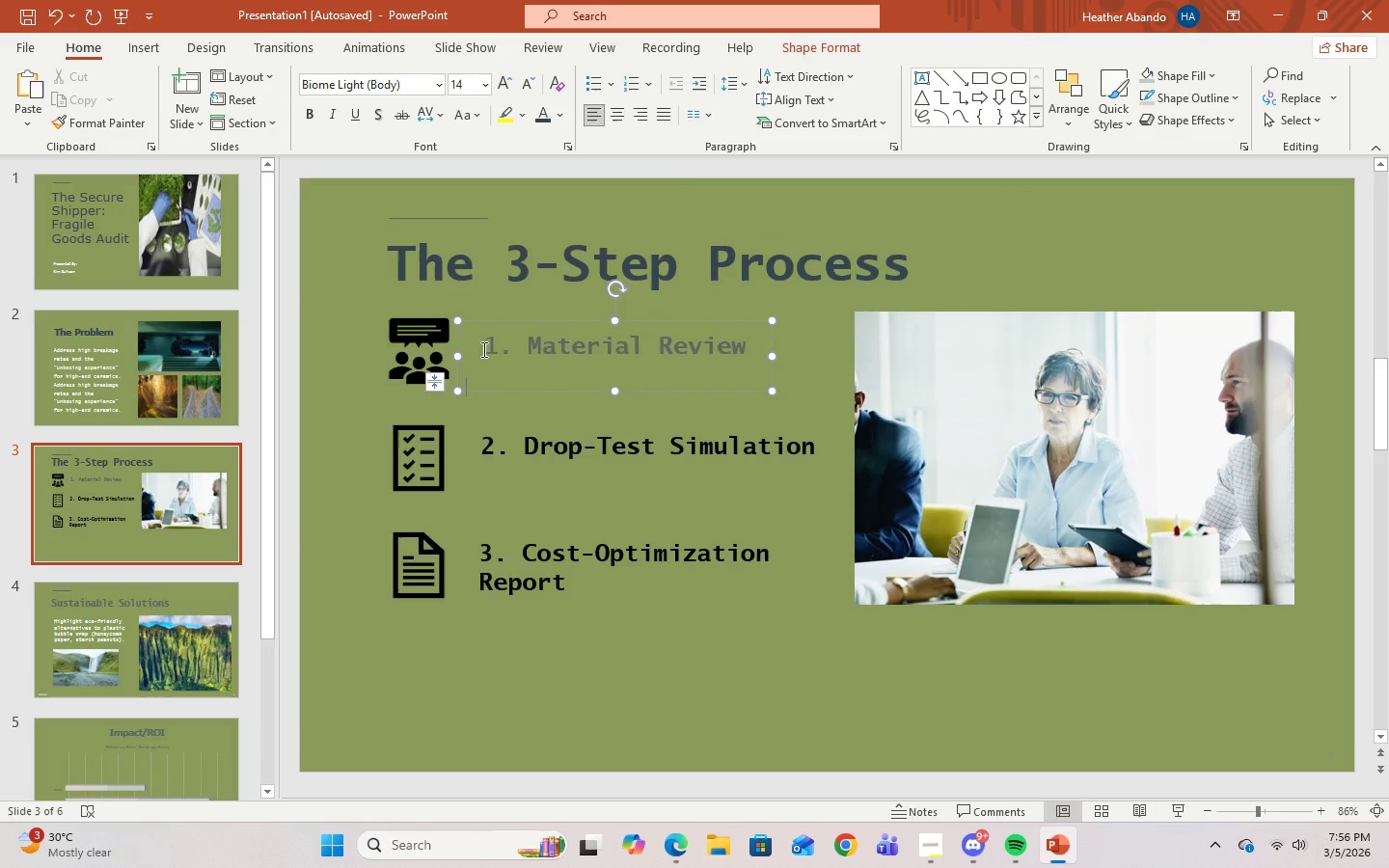 
left_click_drag(start_coordinate=[481, 349], to_coordinate=[754, 351])
 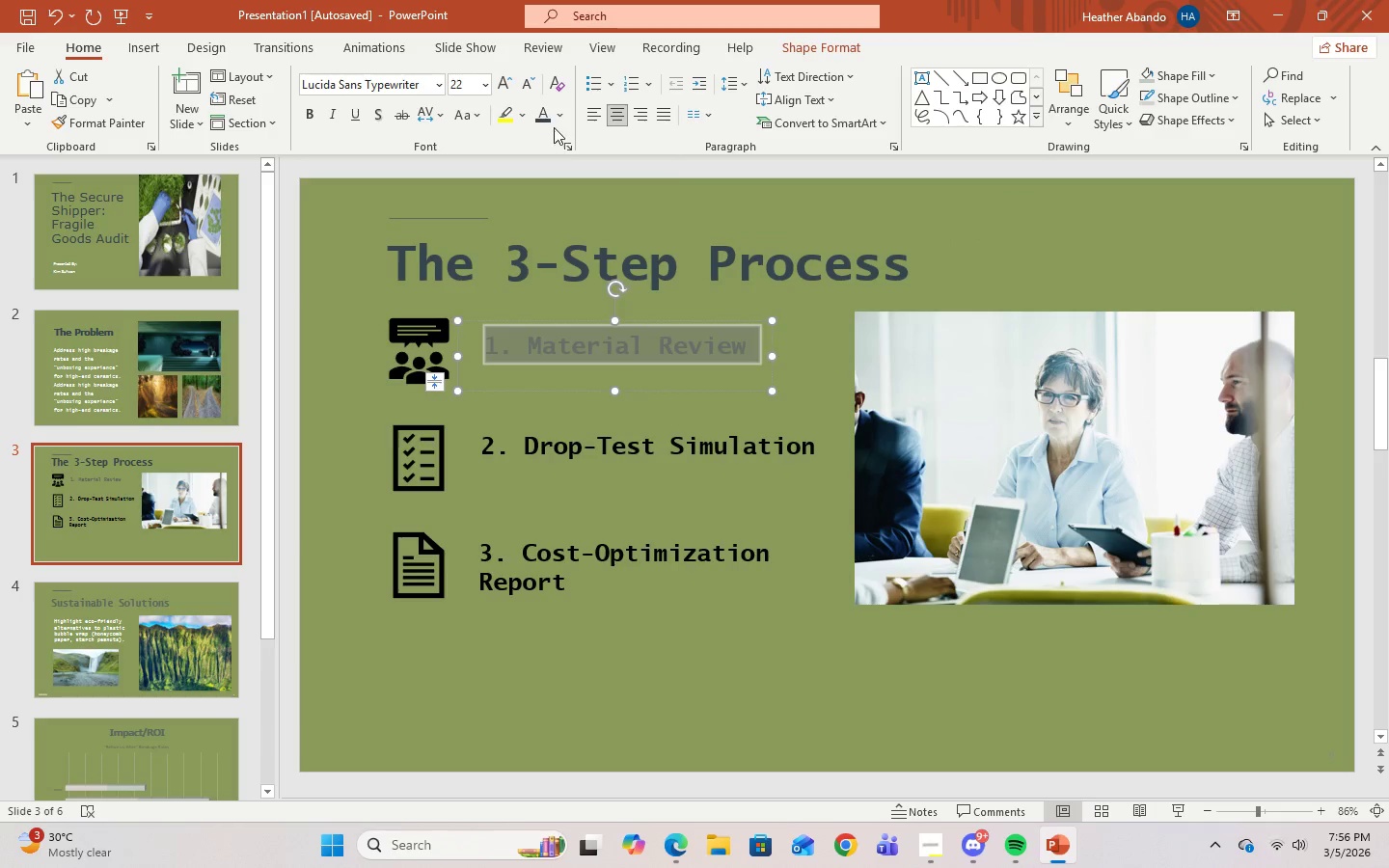 
left_click([554, 120])
 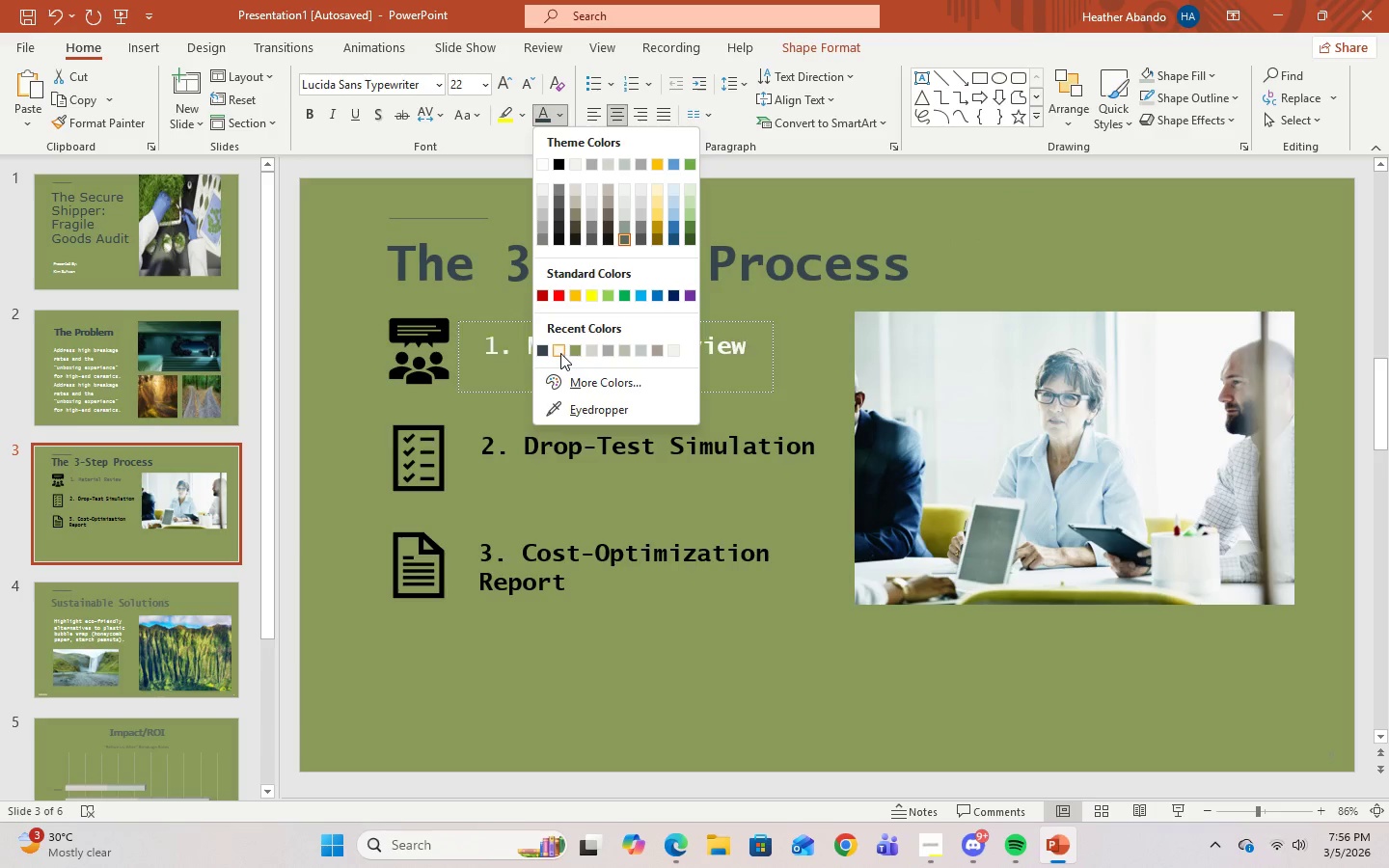 
left_click([560, 353])
 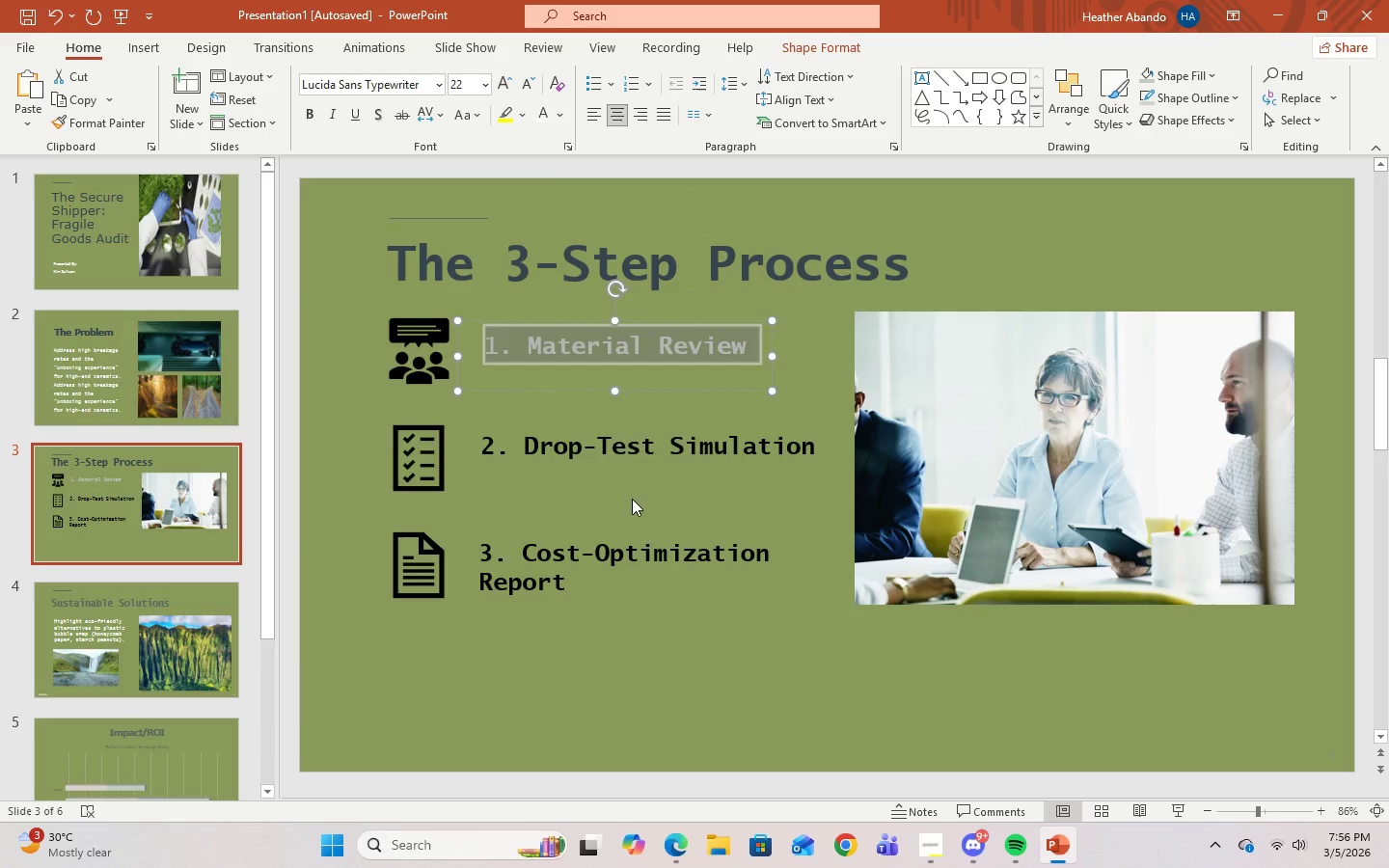 
left_click([632, 499])
 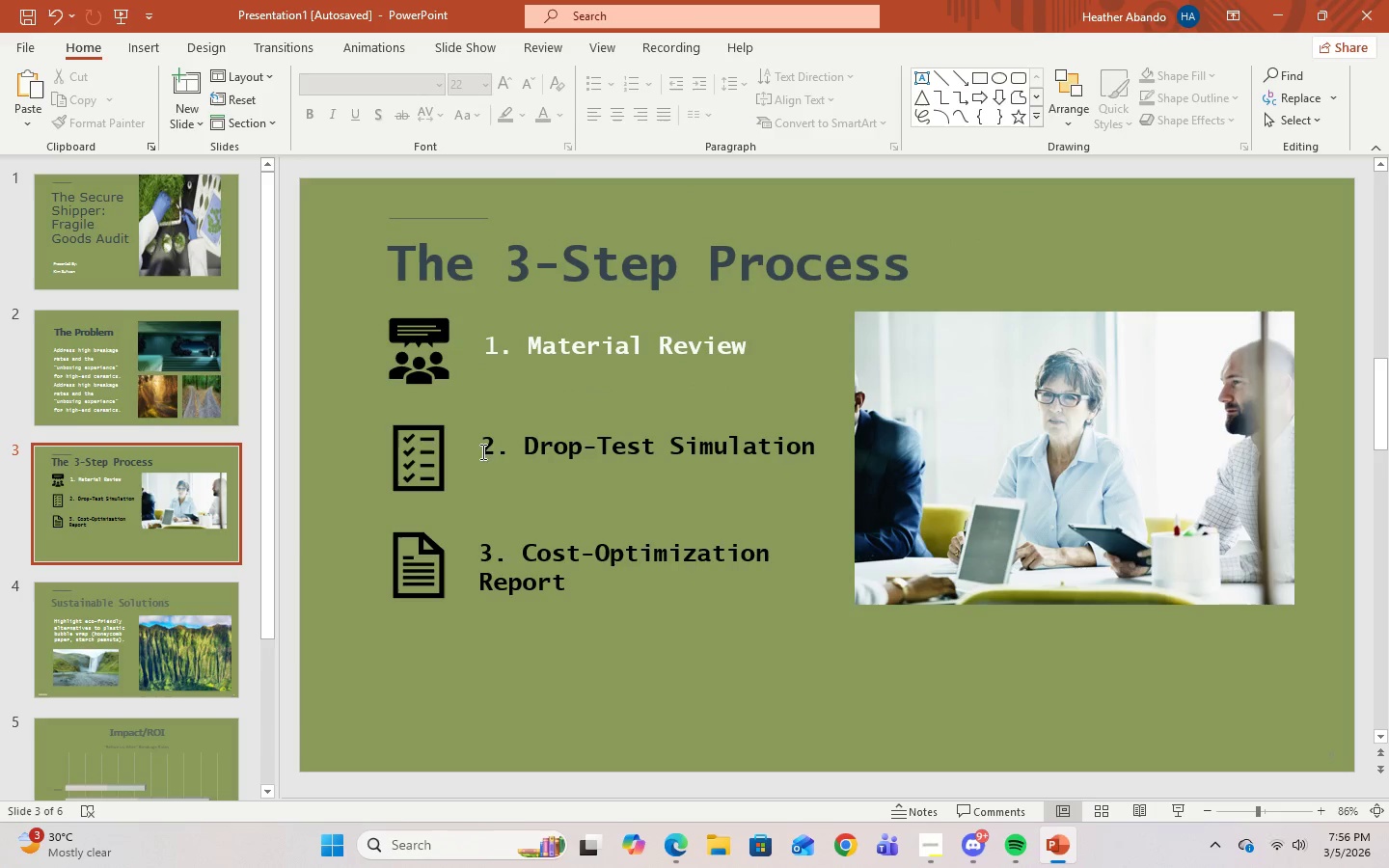 
left_click_drag(start_coordinate=[481, 449], to_coordinate=[811, 453])
 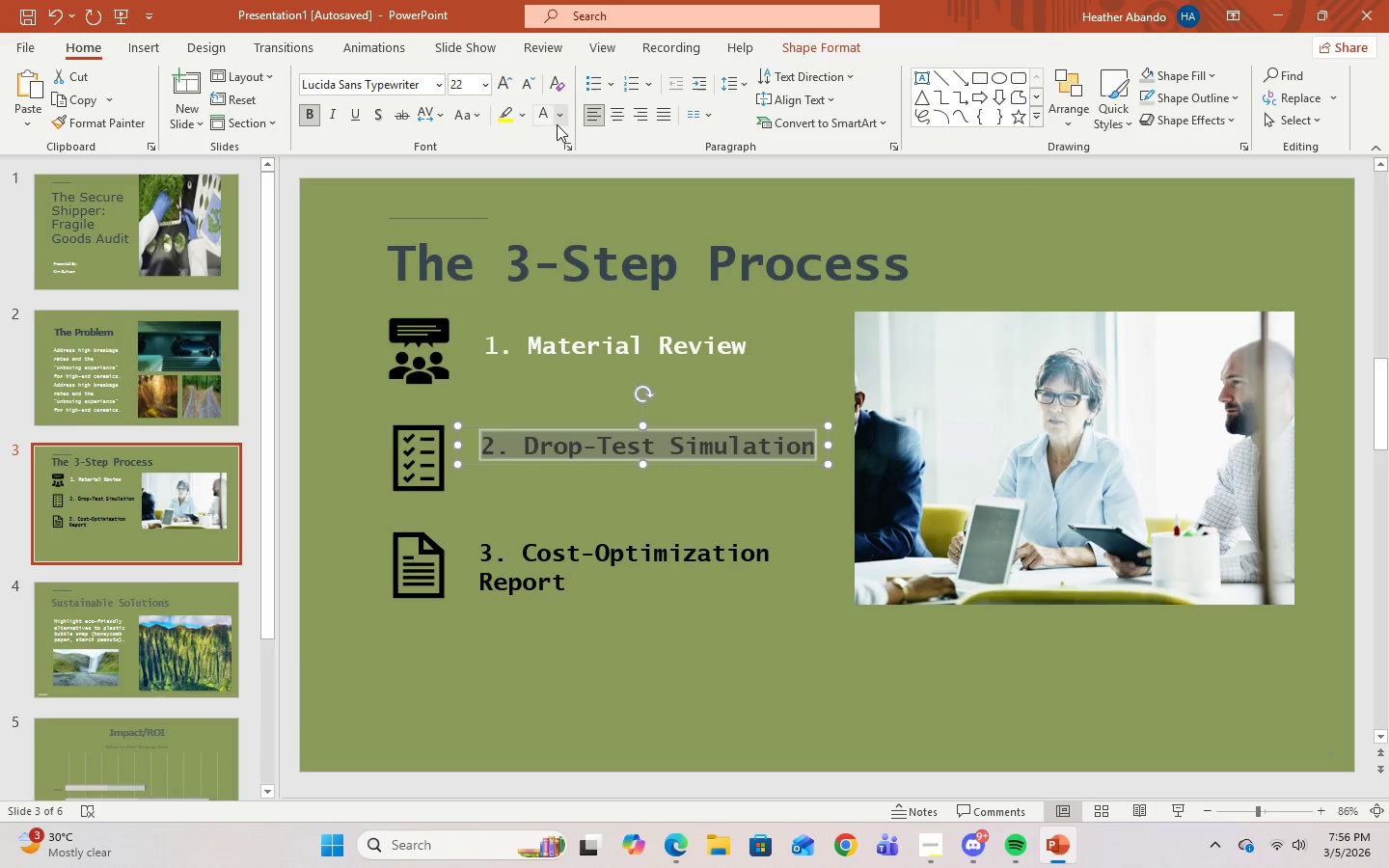 
left_click([536, 122])
 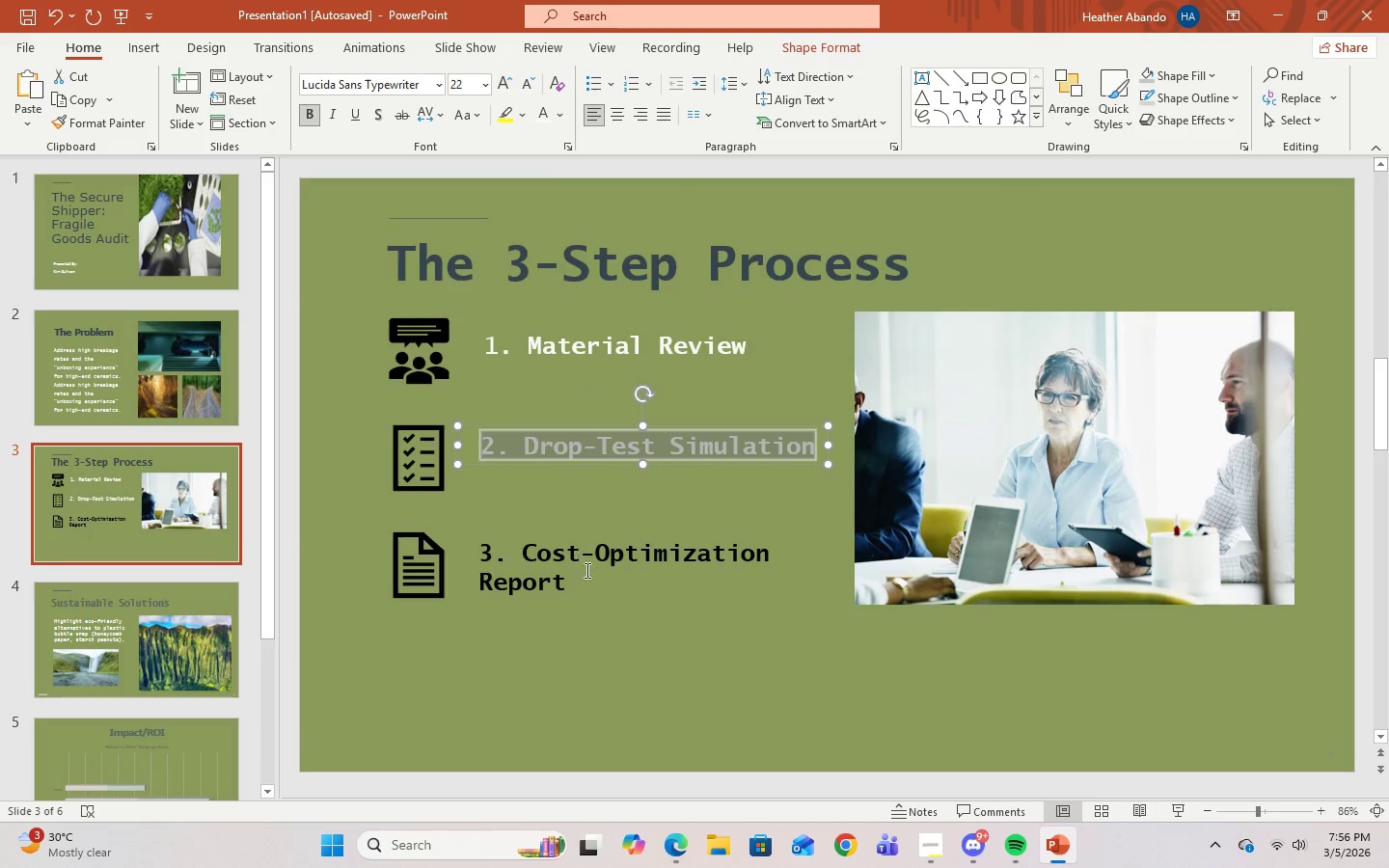 
left_click([592, 576])
 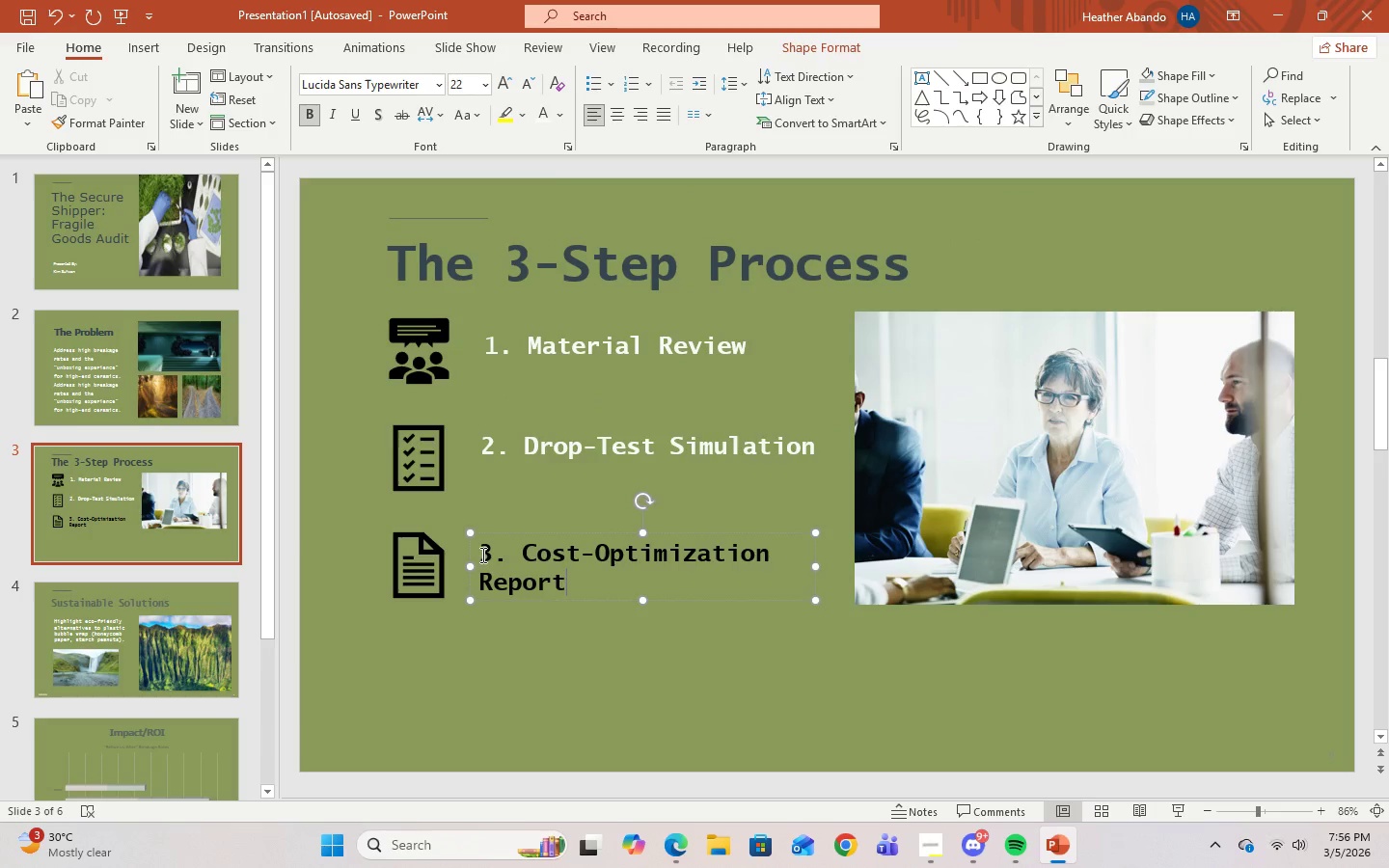 
left_click_drag(start_coordinate=[481, 556], to_coordinate=[555, 583])
 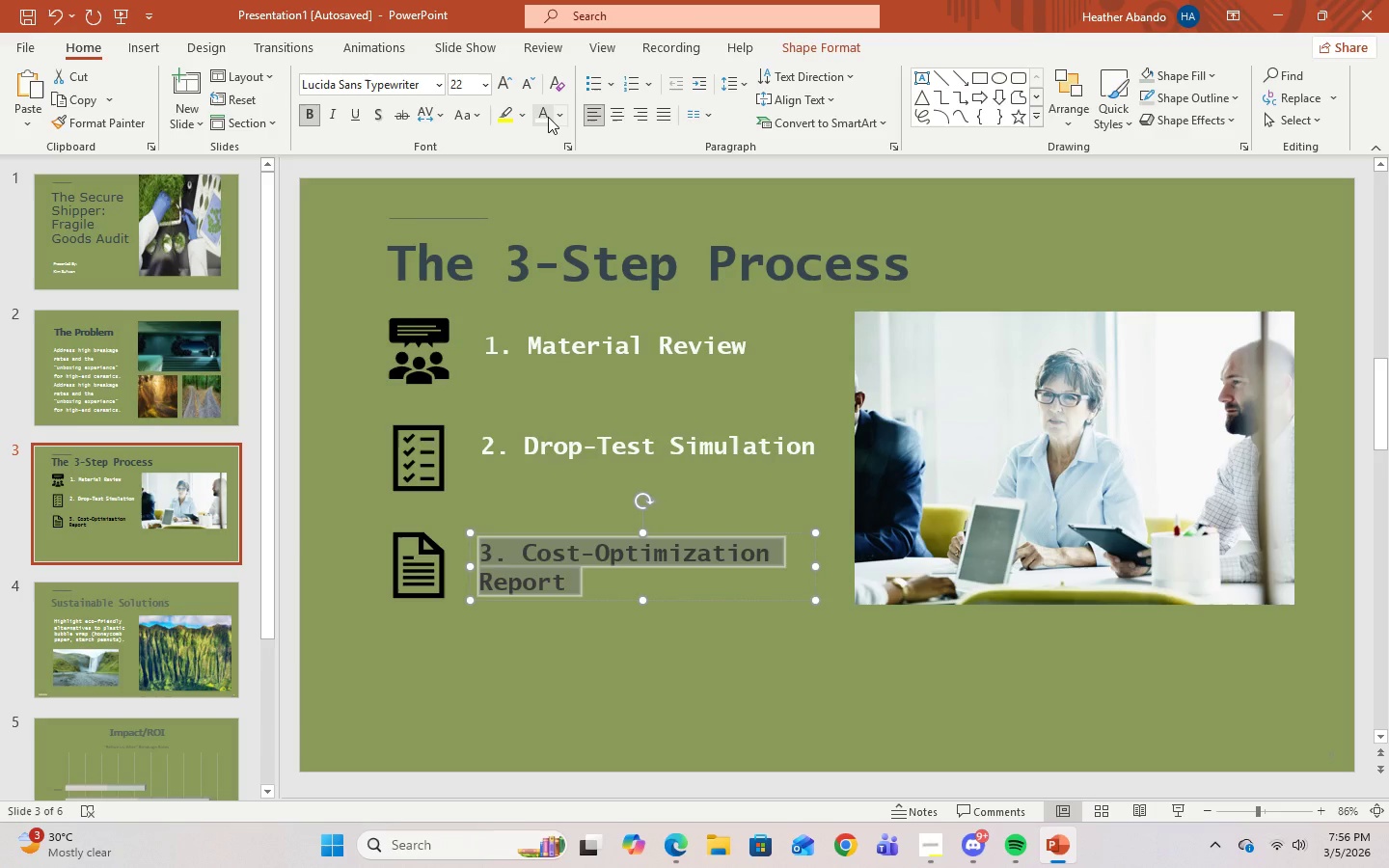 
left_click([548, 117])
 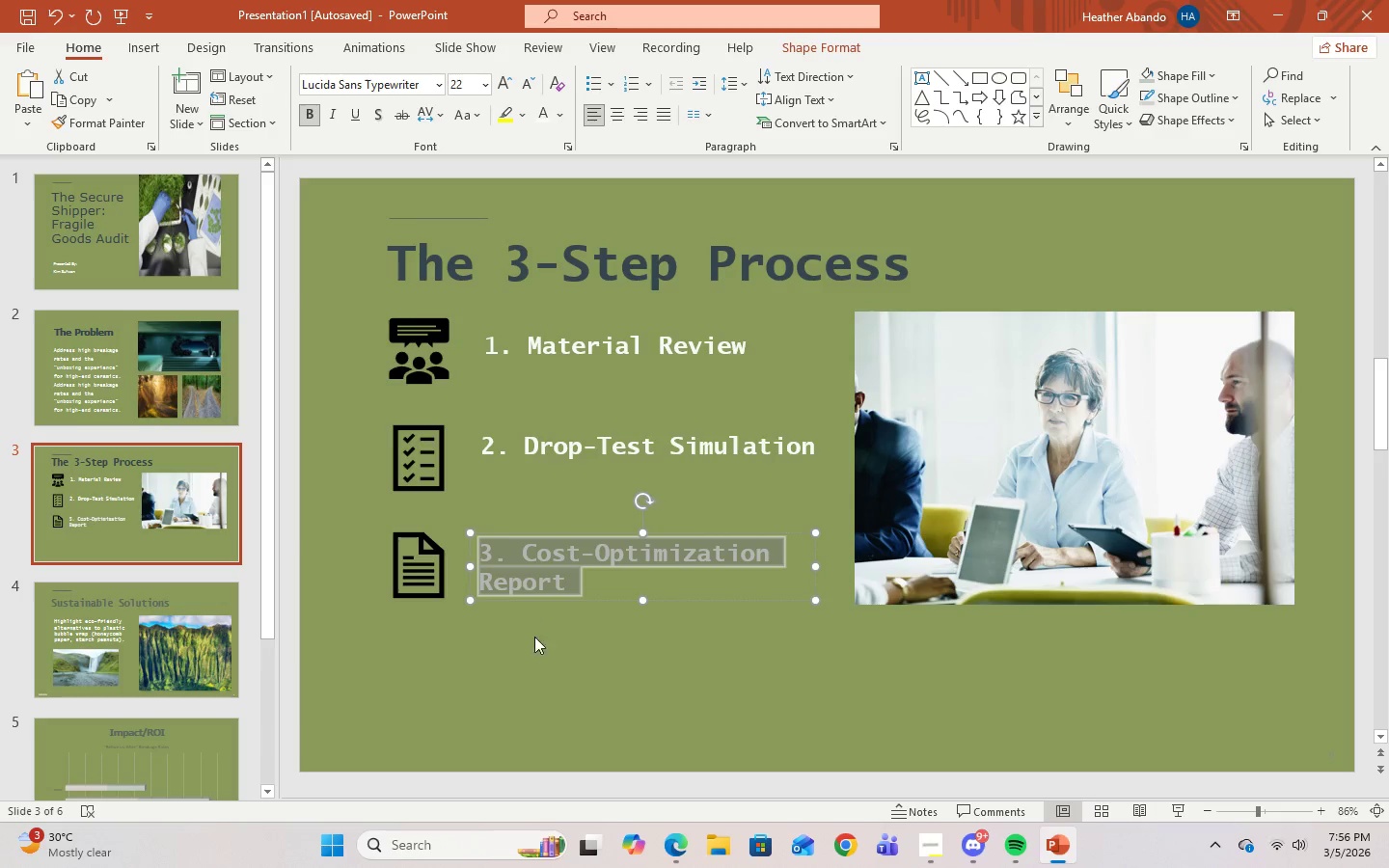 
left_click([551, 669])
 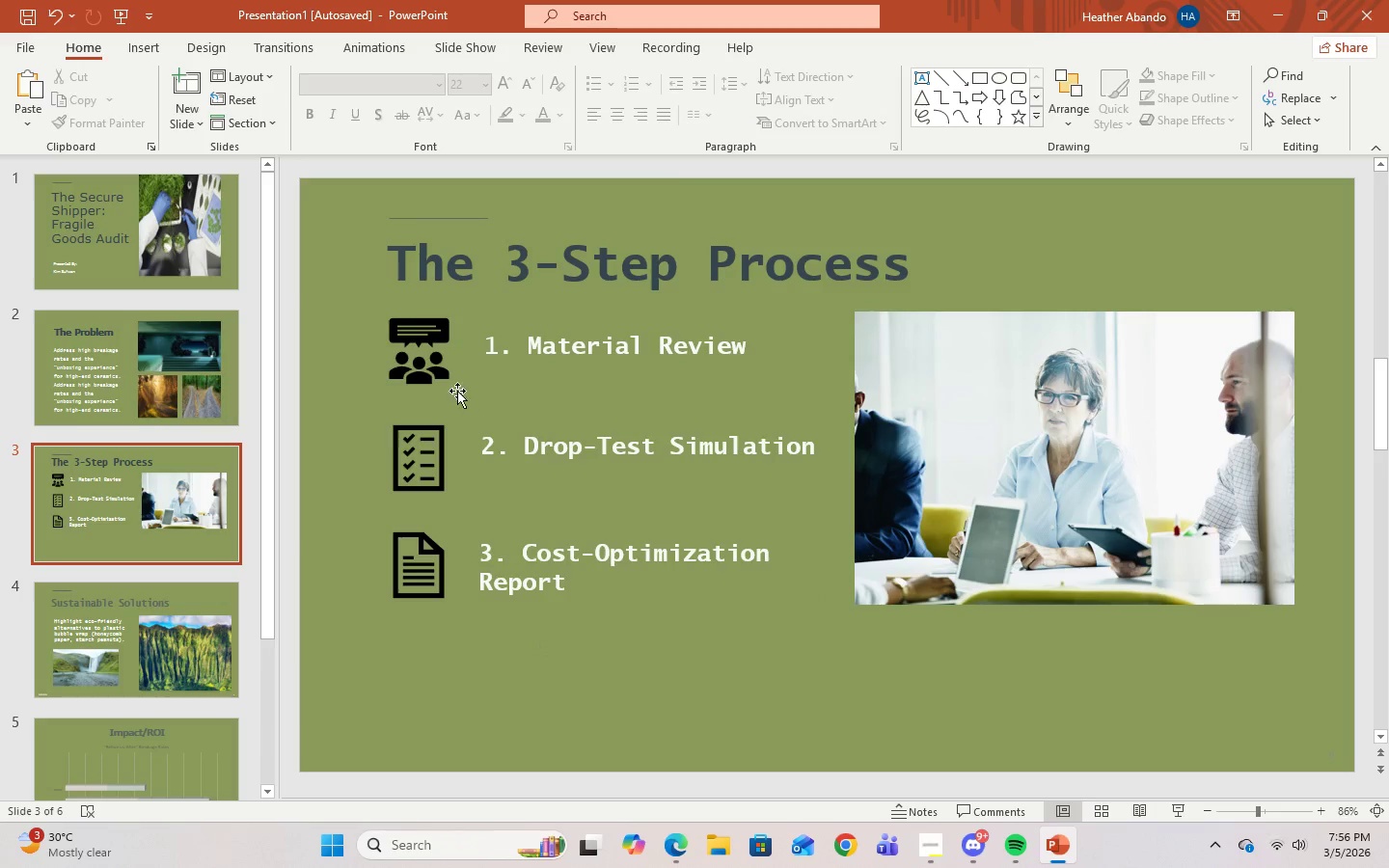 
left_click([437, 372])
 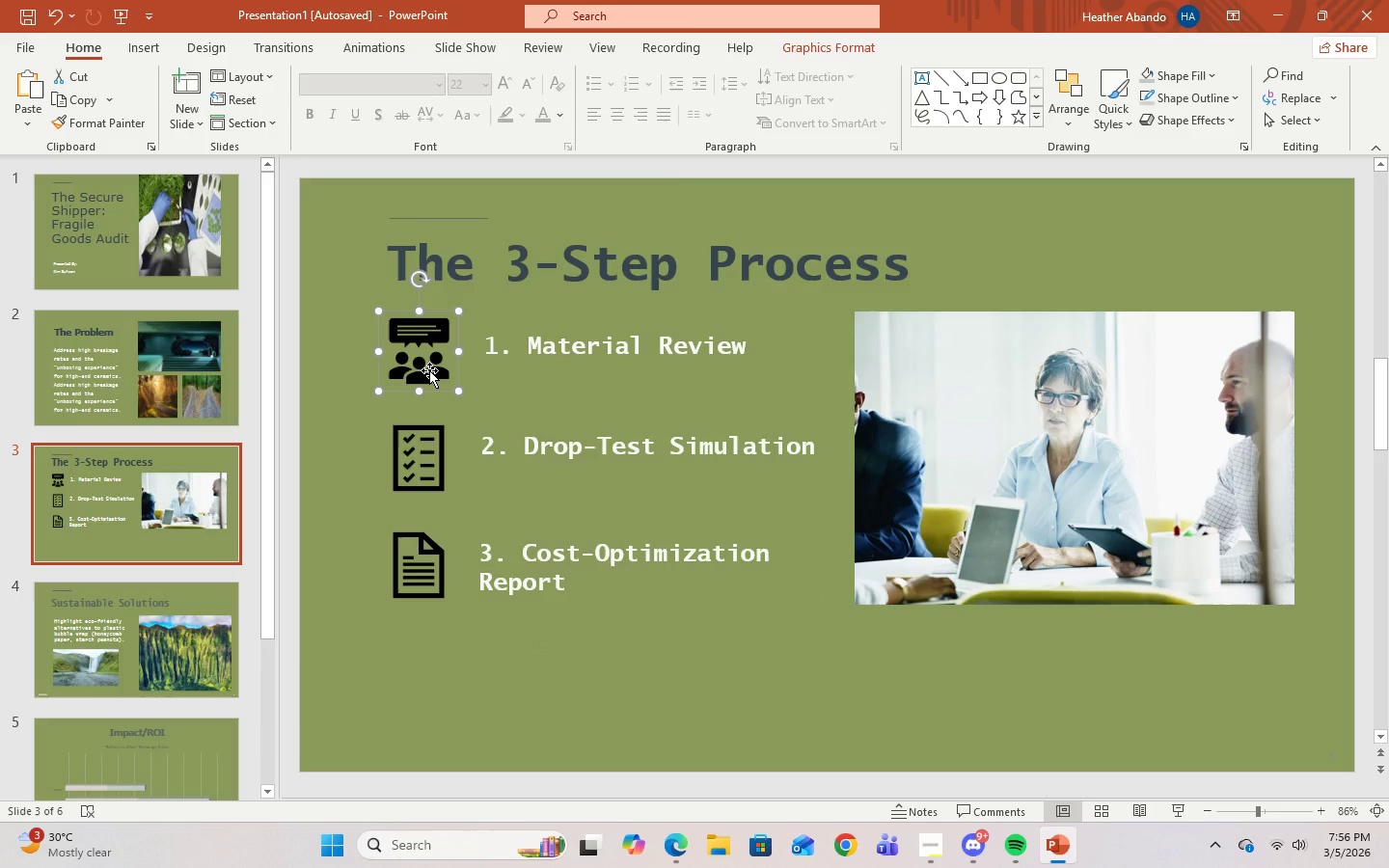 
wait(7.36)
 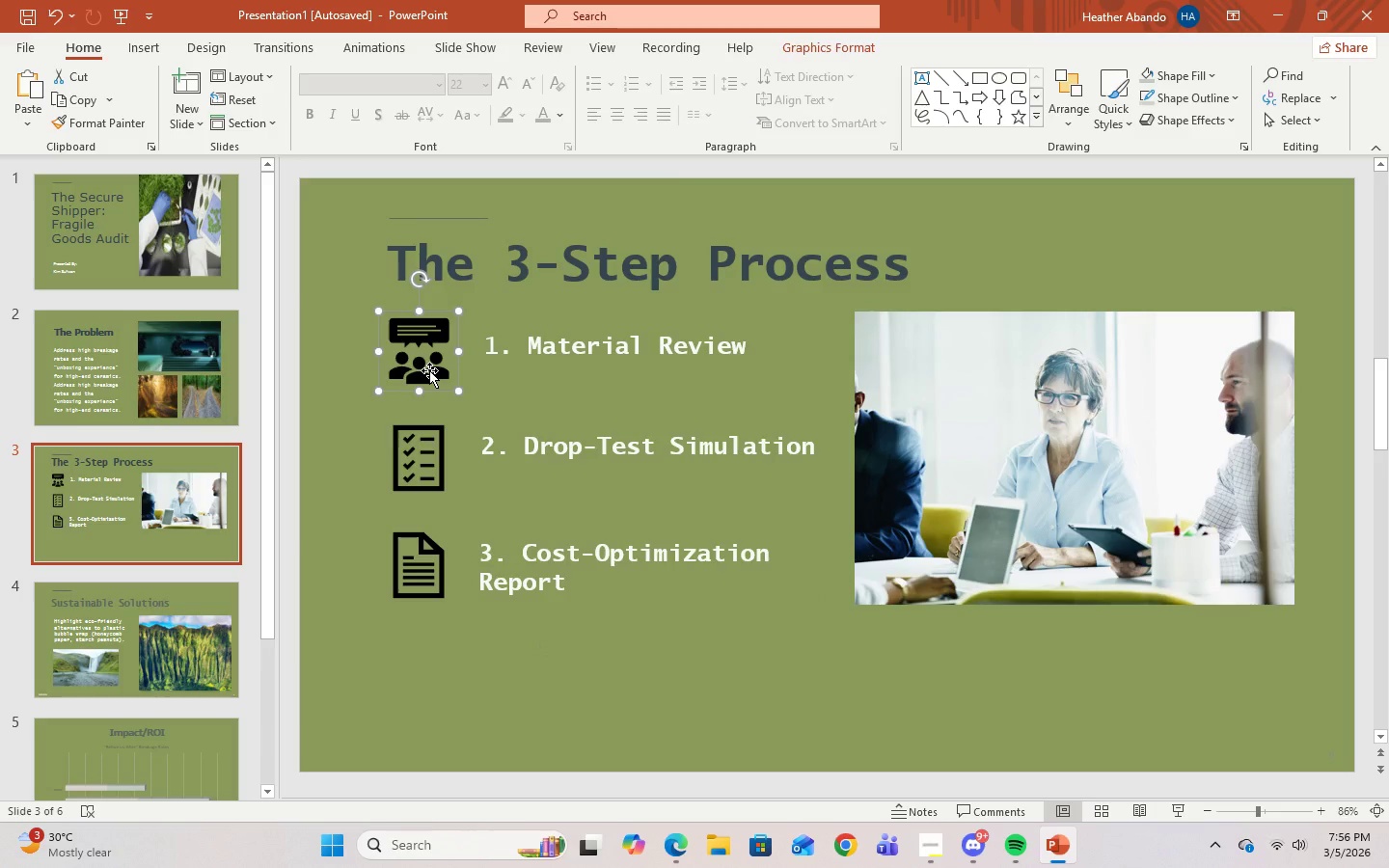 
left_click([1210, 80])
 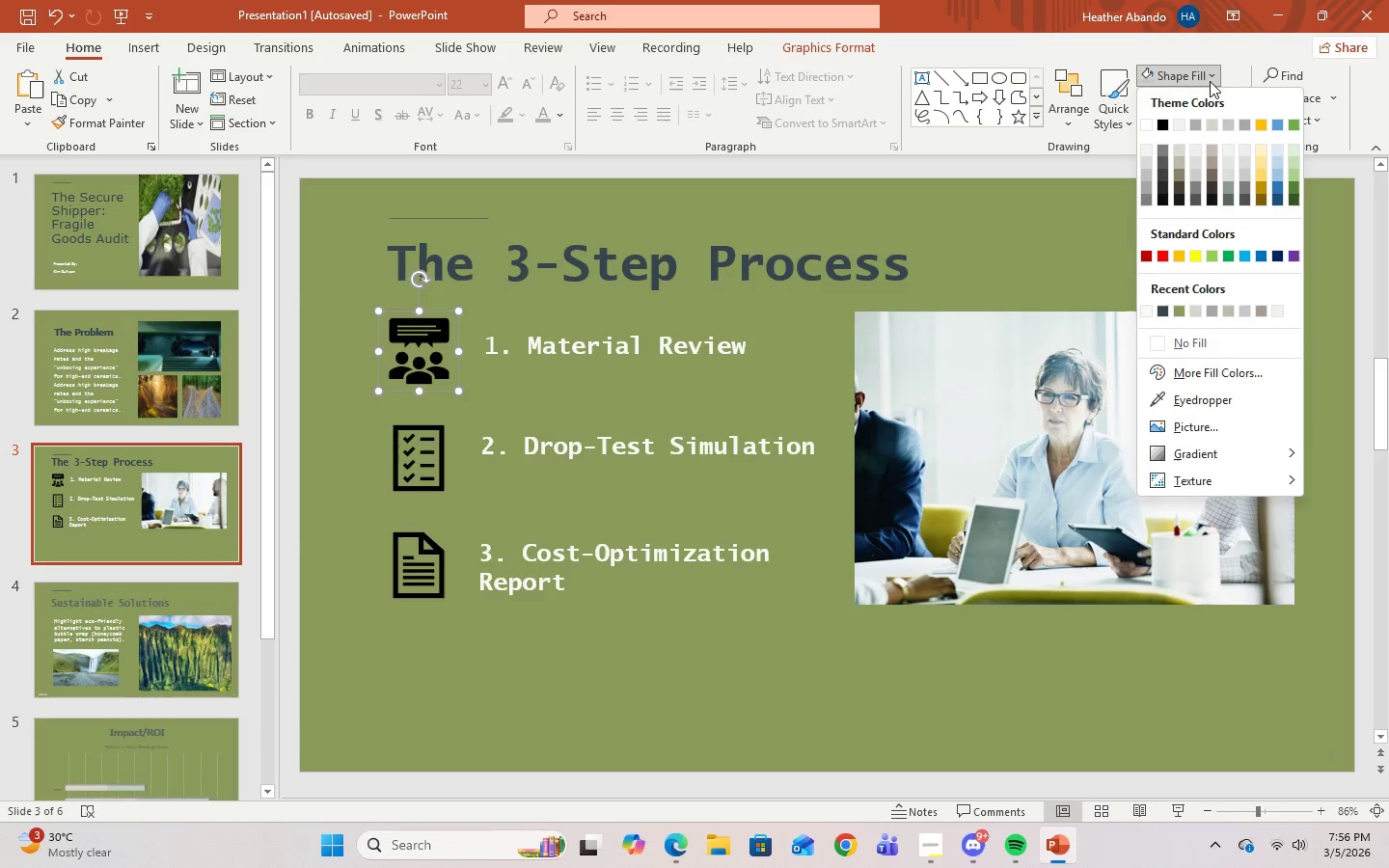 
wait(5.31)
 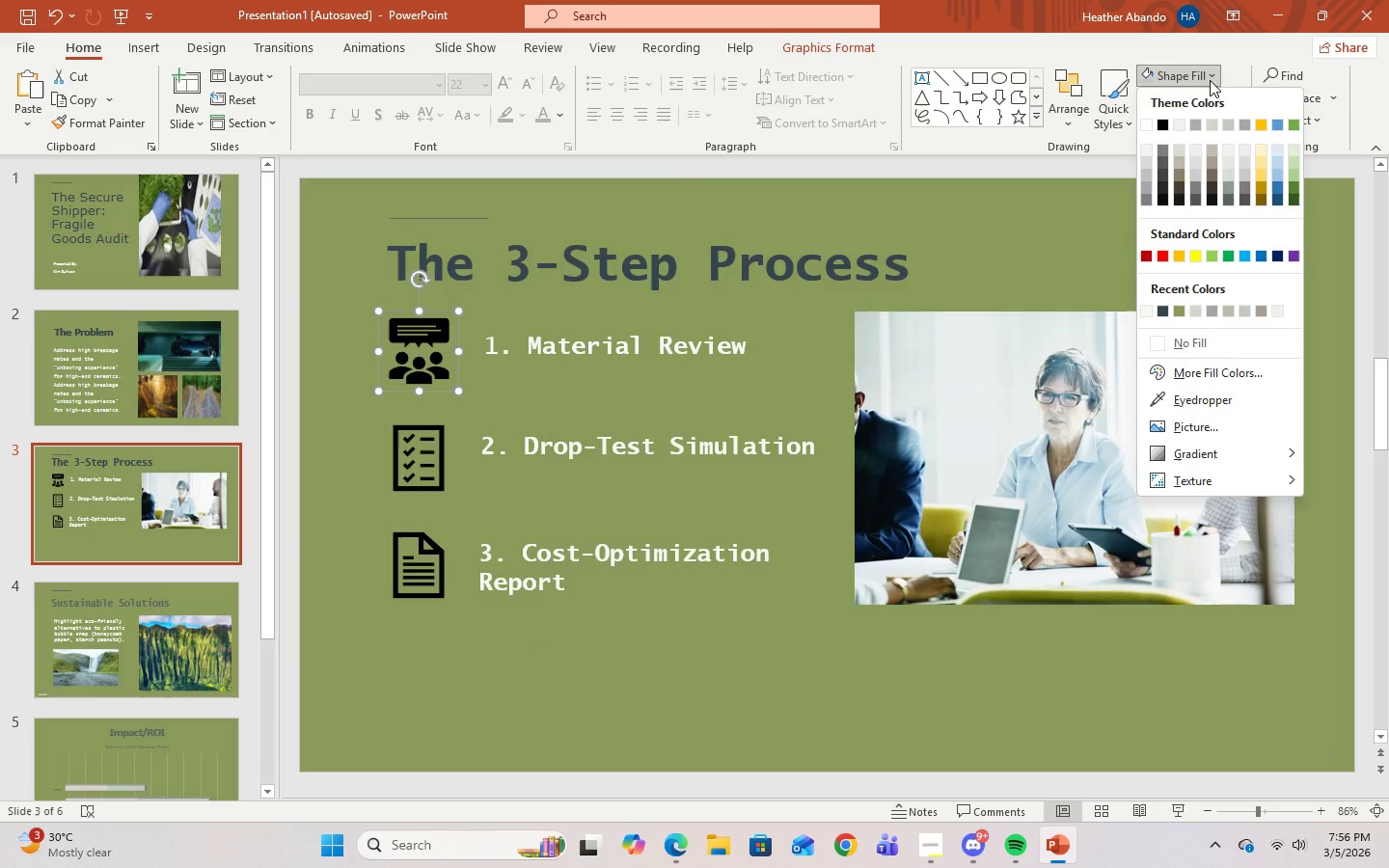 
left_click([798, 611])
 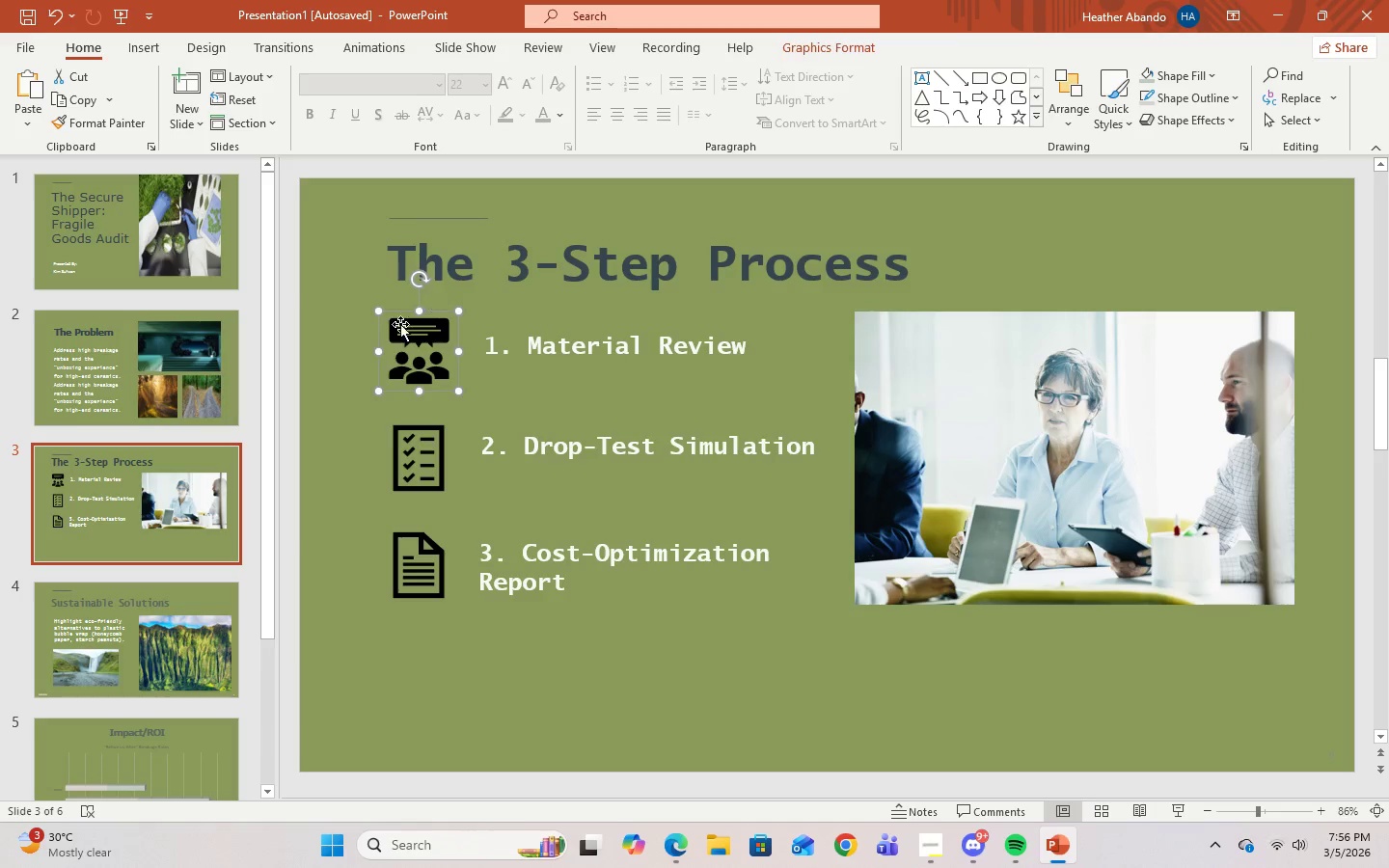 
right_click([426, 368])
 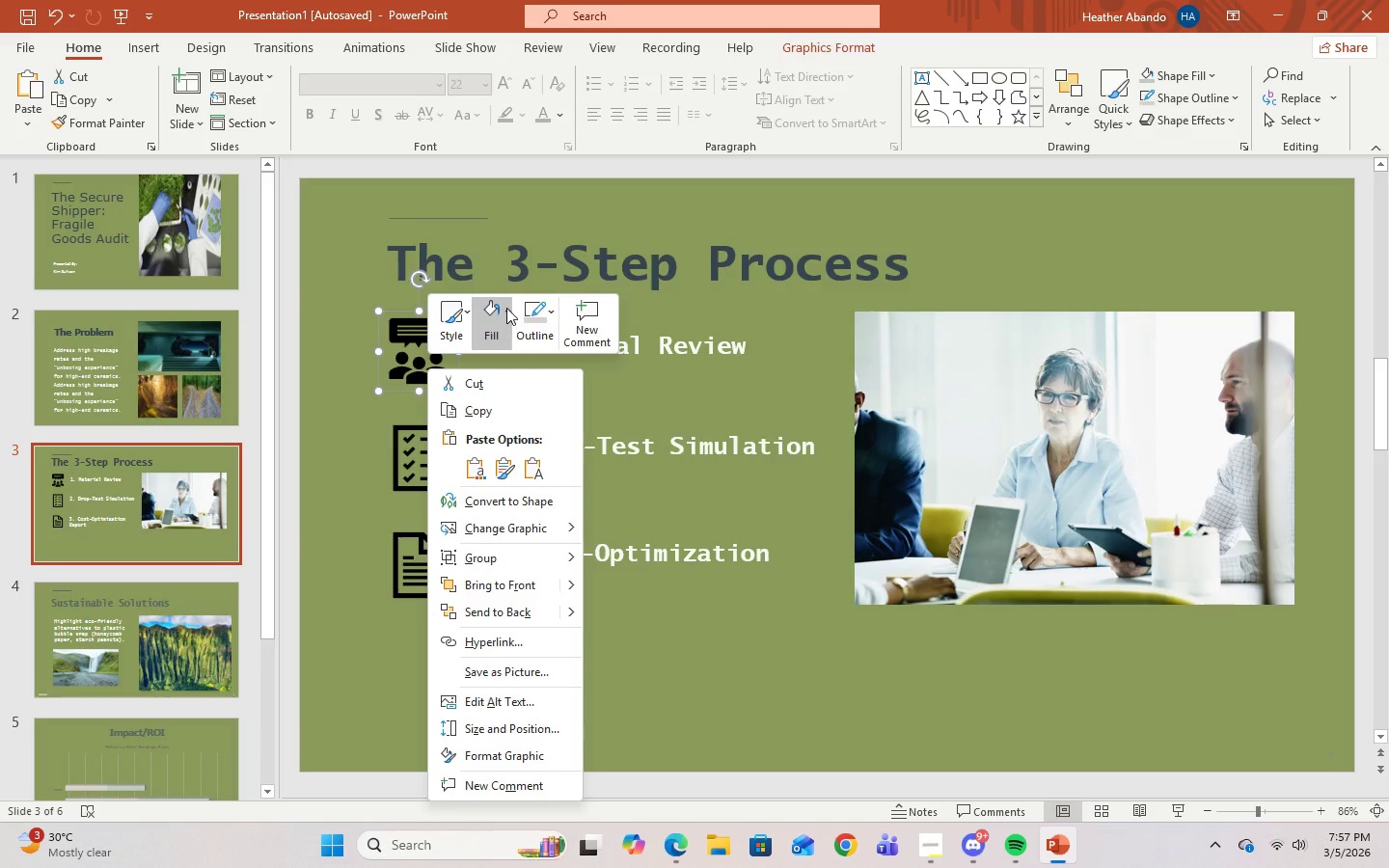 
wait(6.19)
 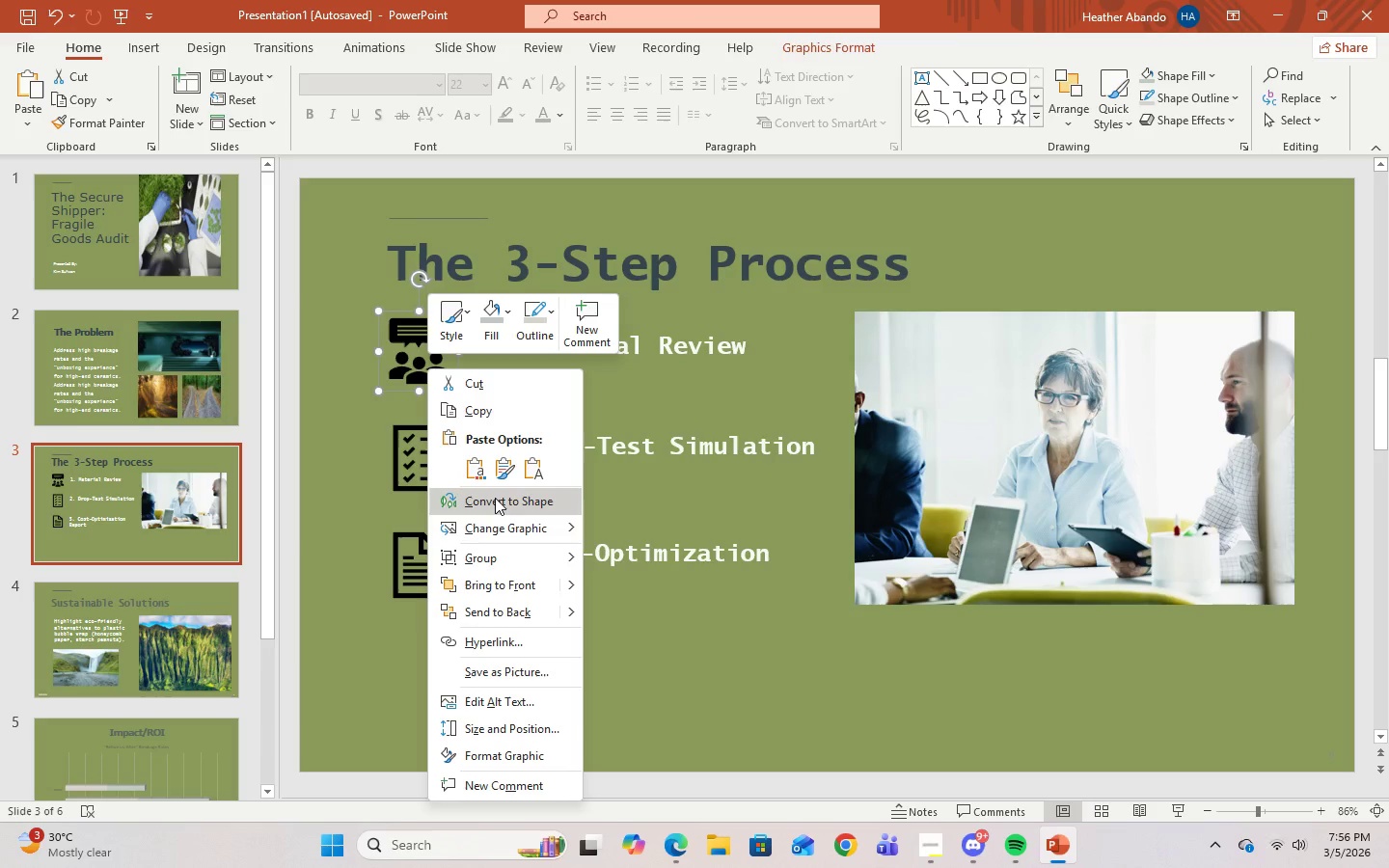 
left_click([506, 308])
 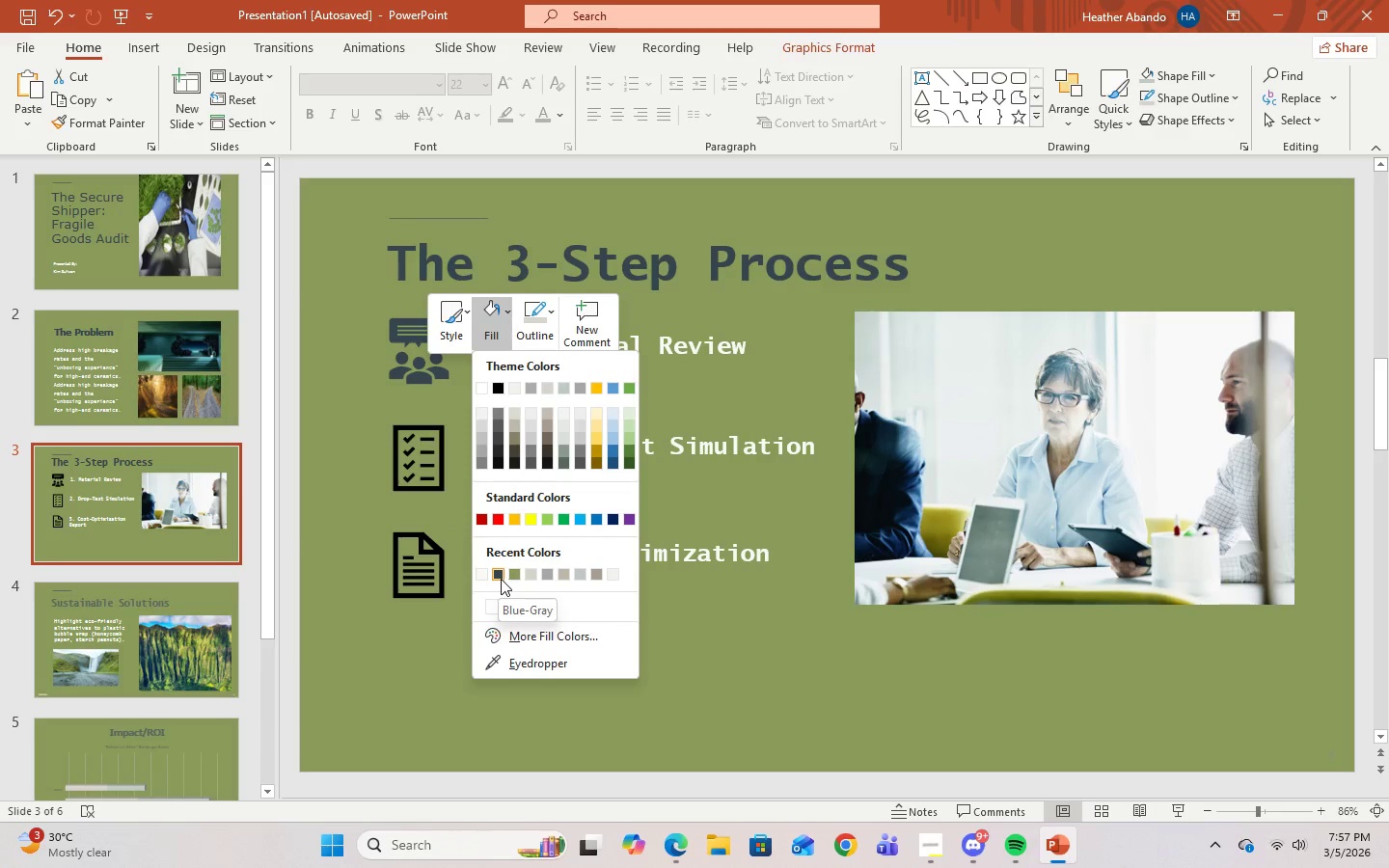 
left_click([485, 579])
 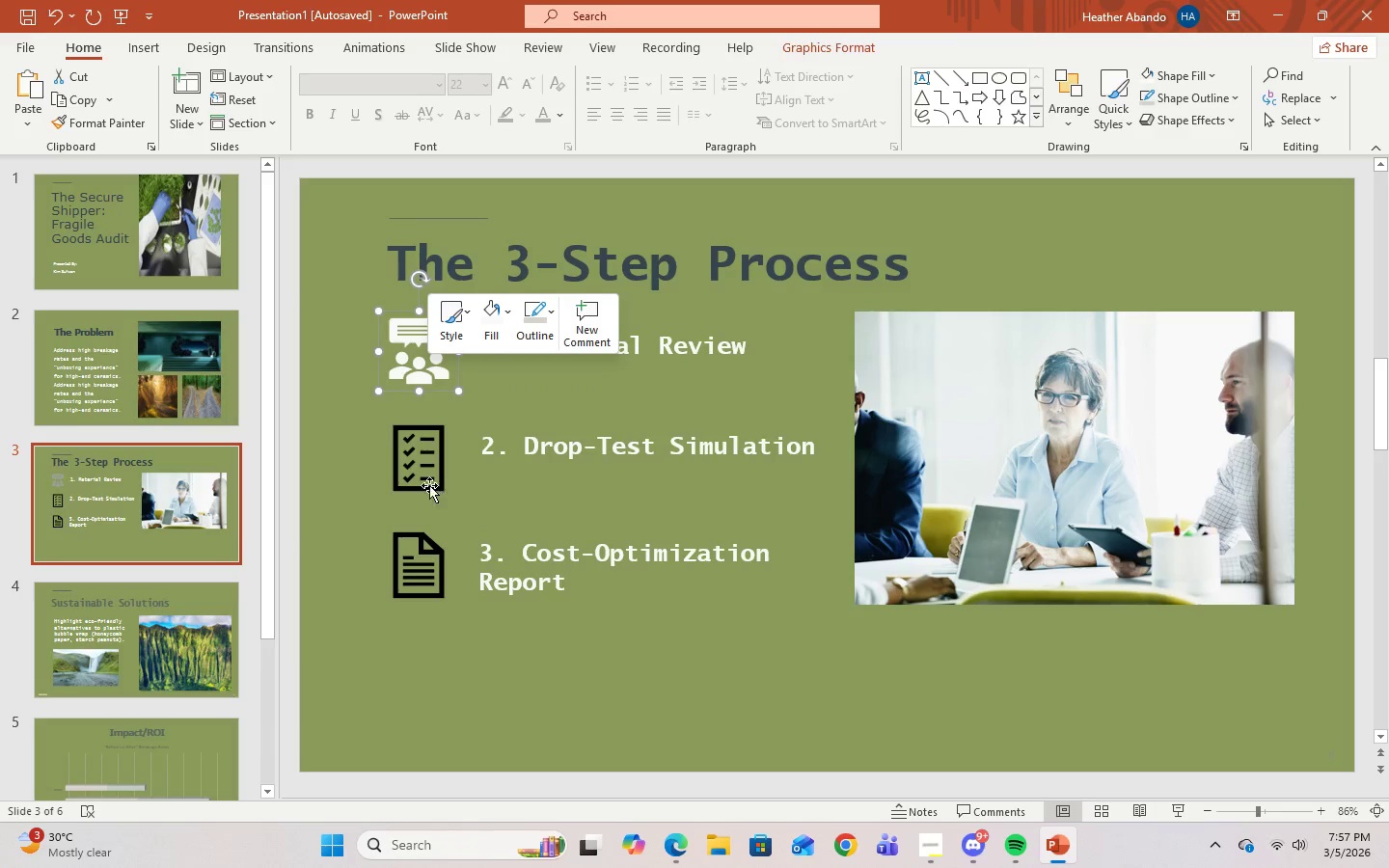 
left_click([425, 480])
 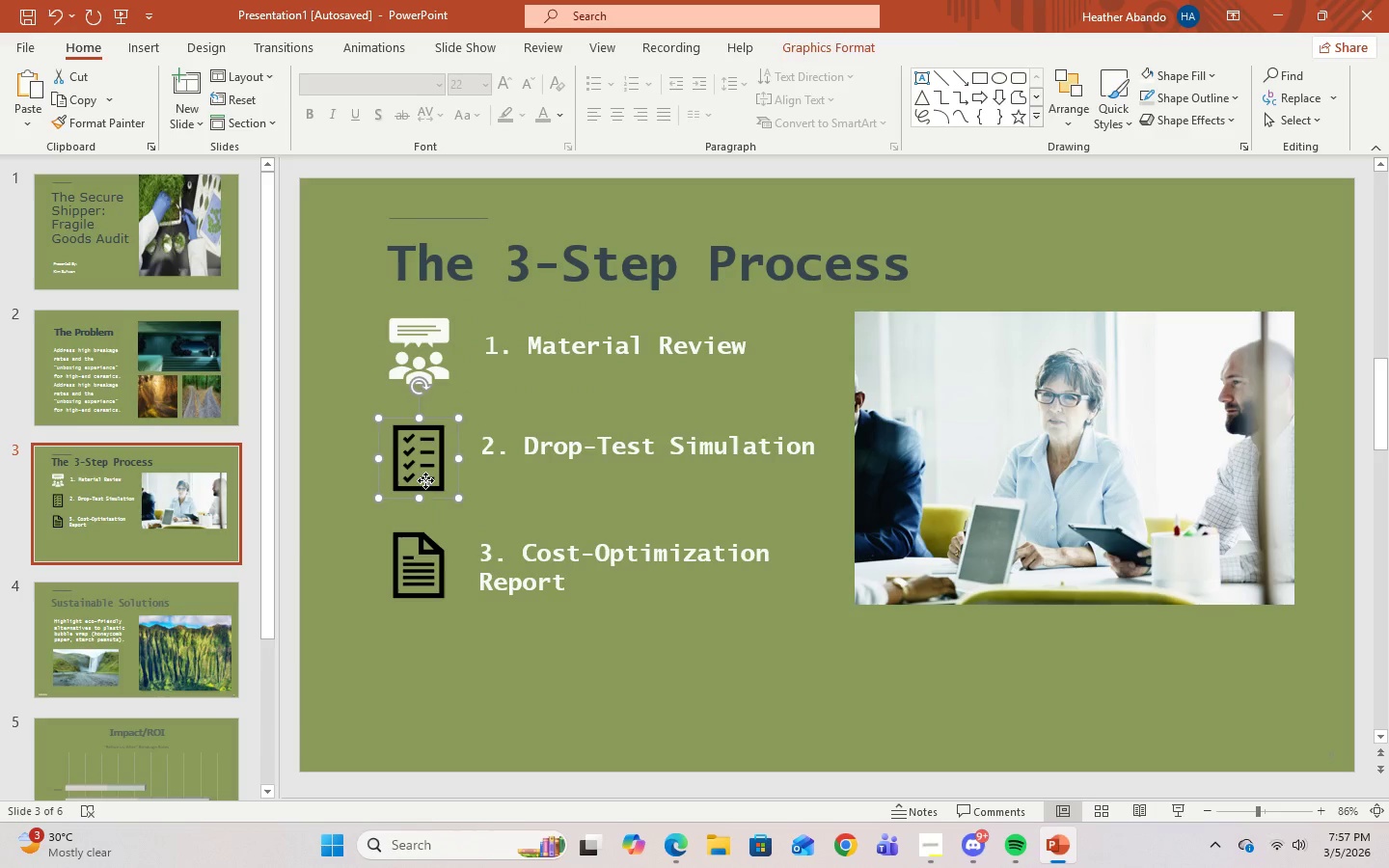 
right_click([425, 480])
 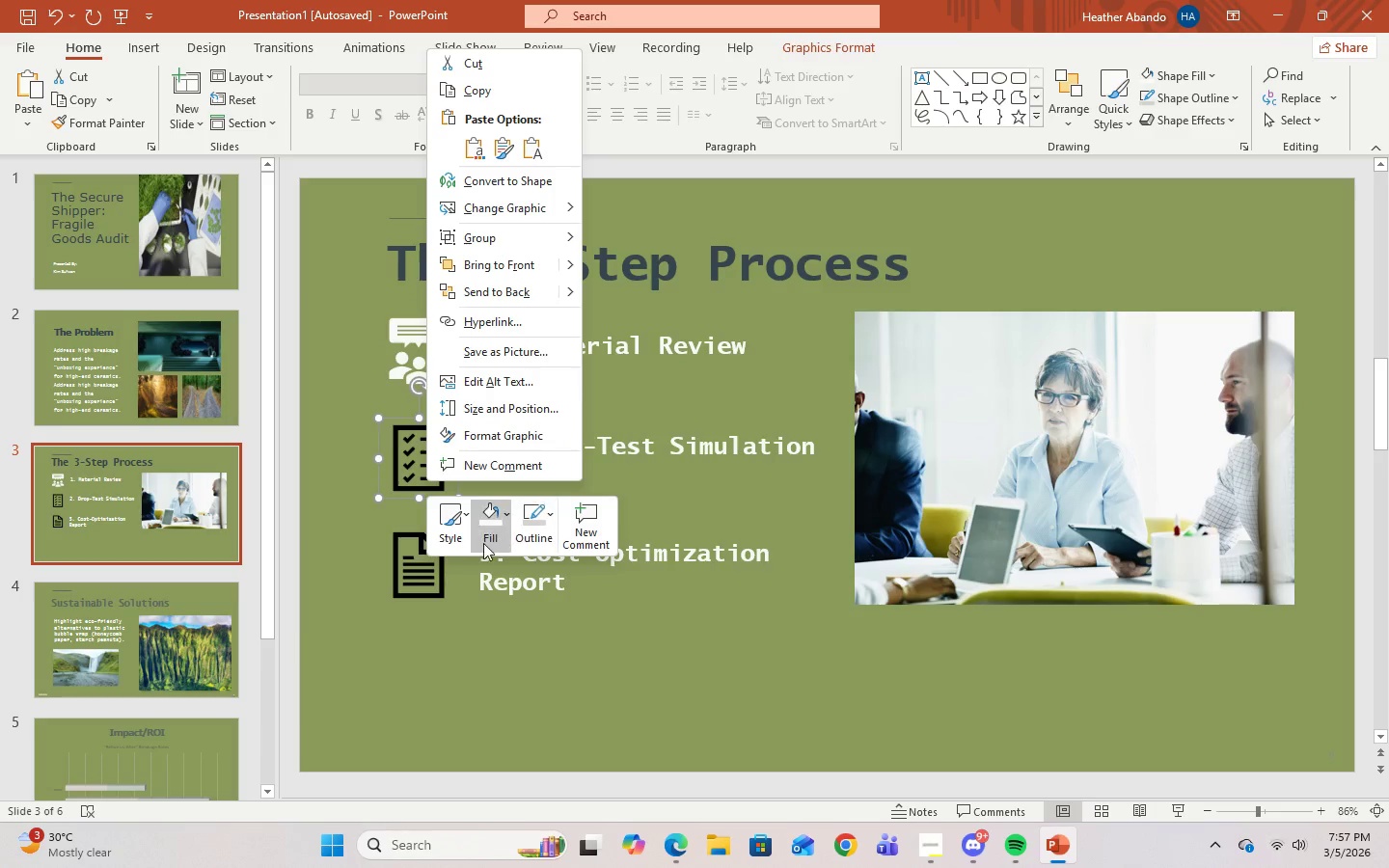 
left_click([482, 530])
 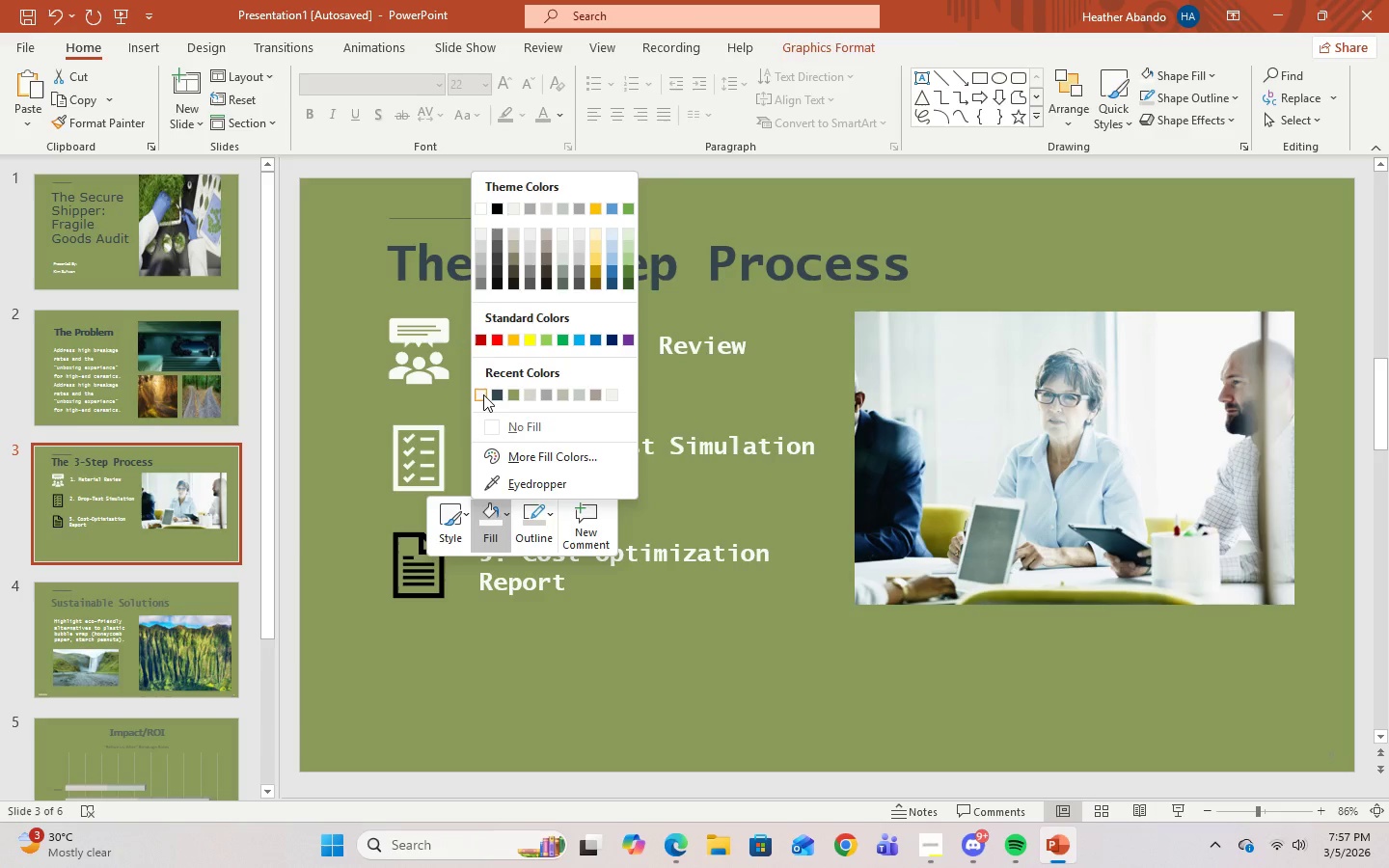 
left_click([483, 394])
 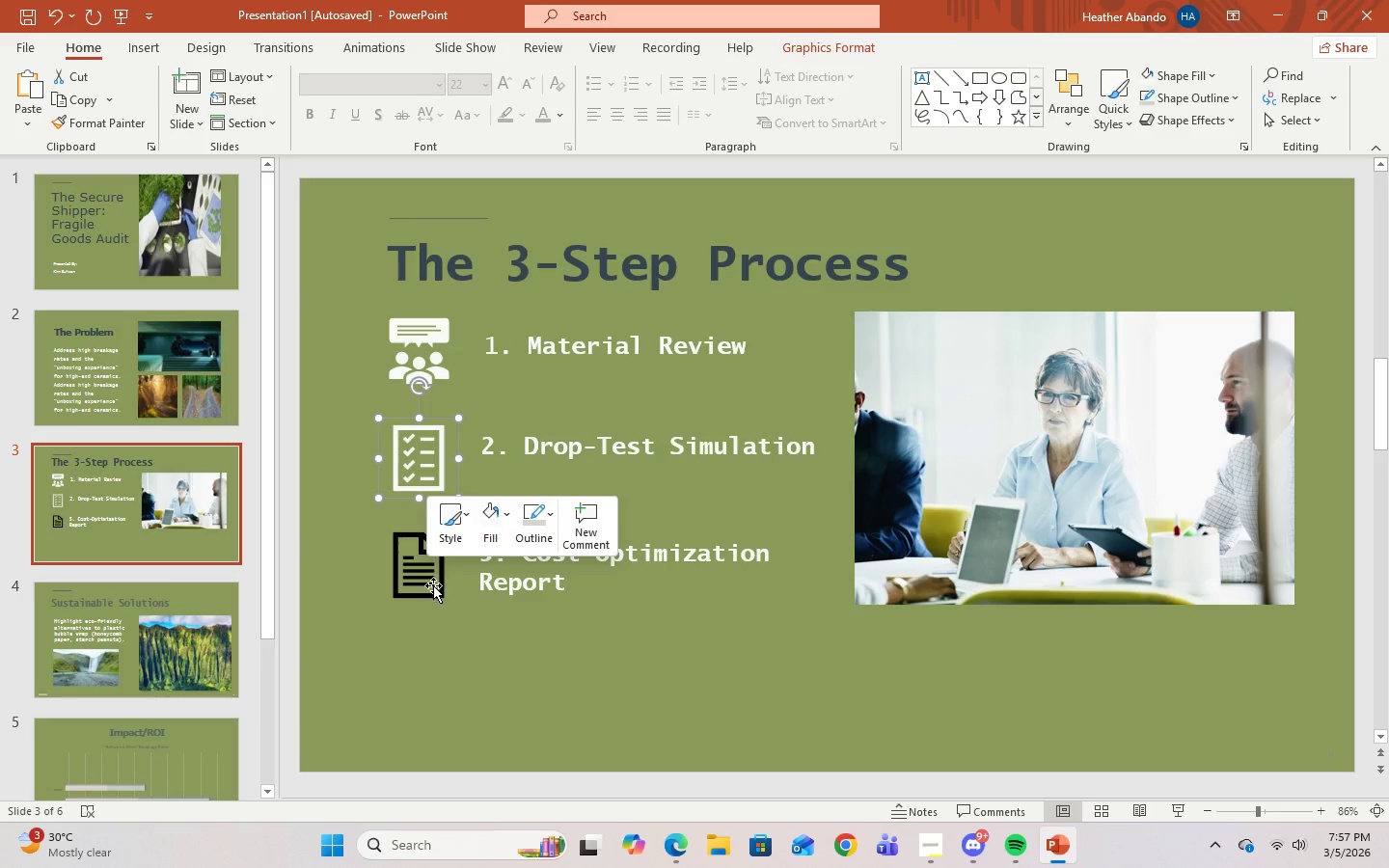 
left_click([432, 586])
 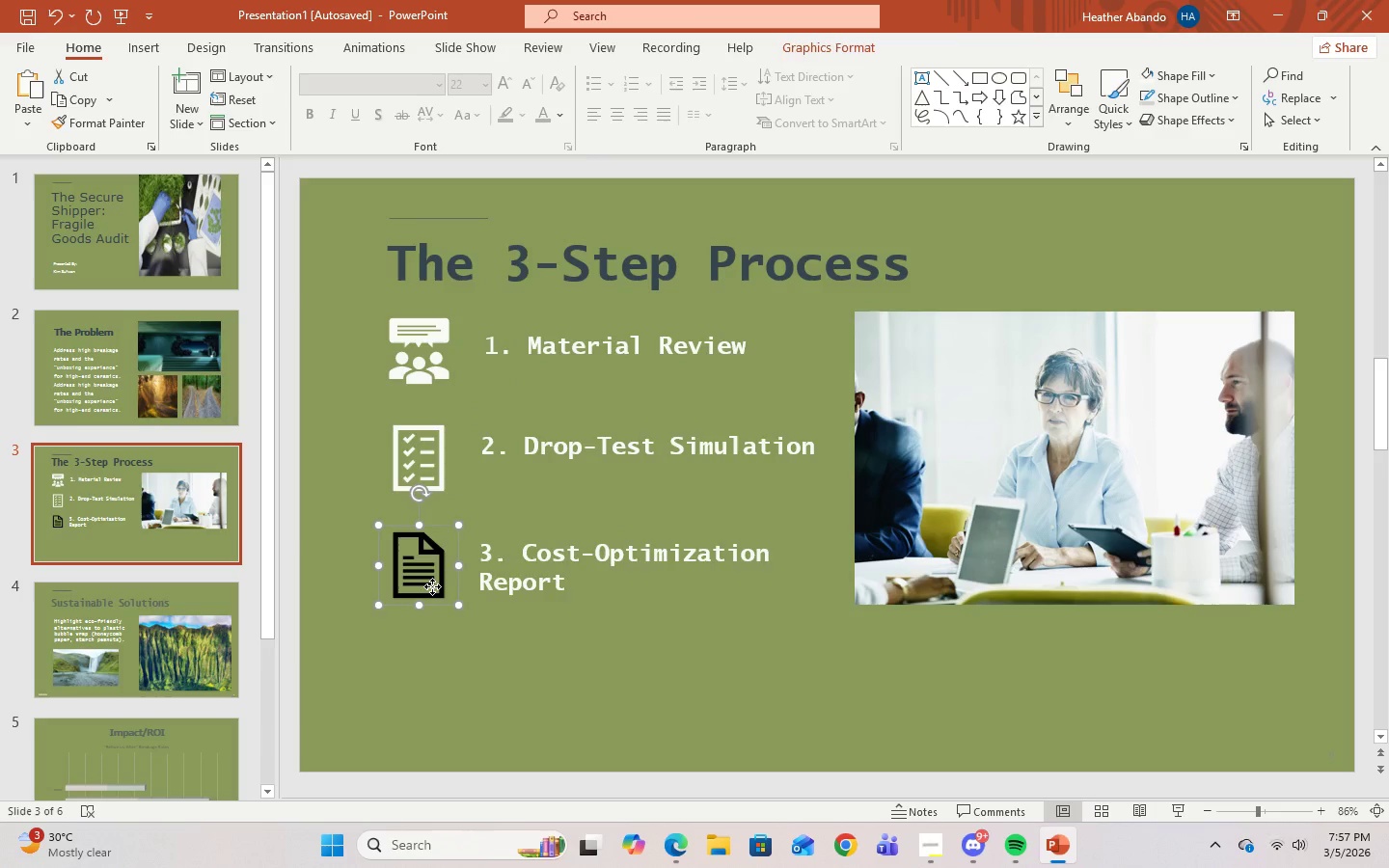 
right_click([432, 586])
 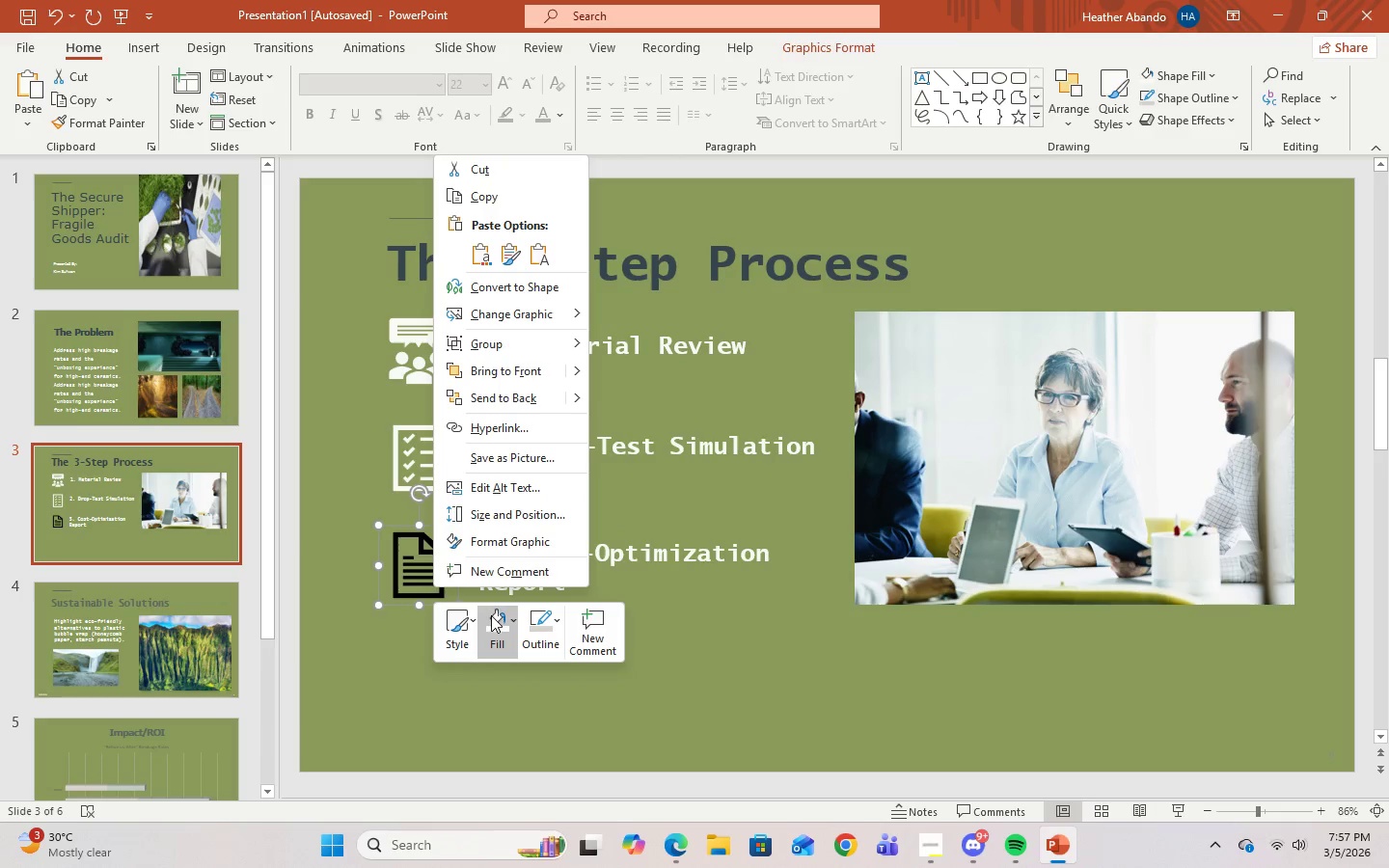 
left_click([491, 615])
 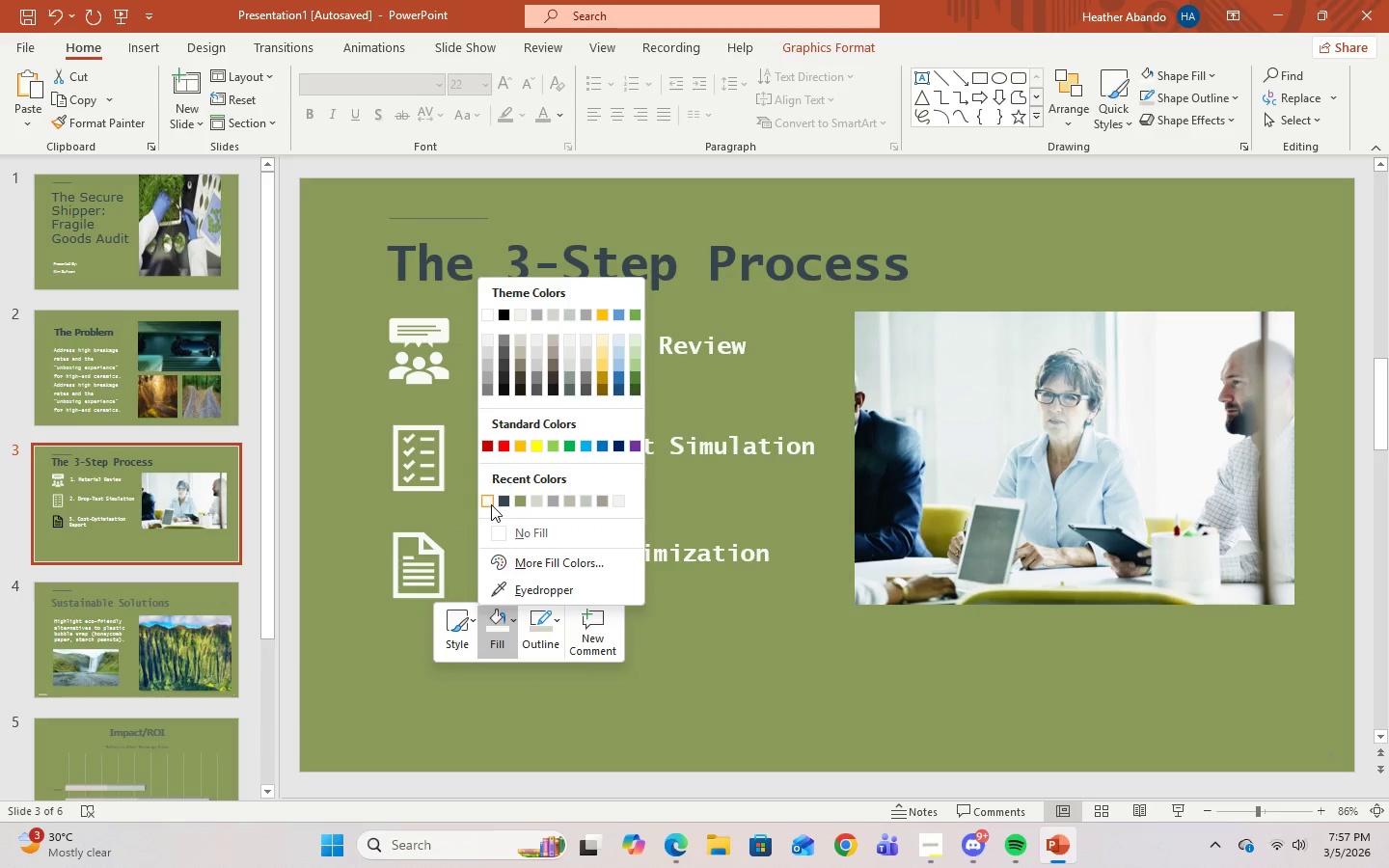 
left_click([491, 504])
 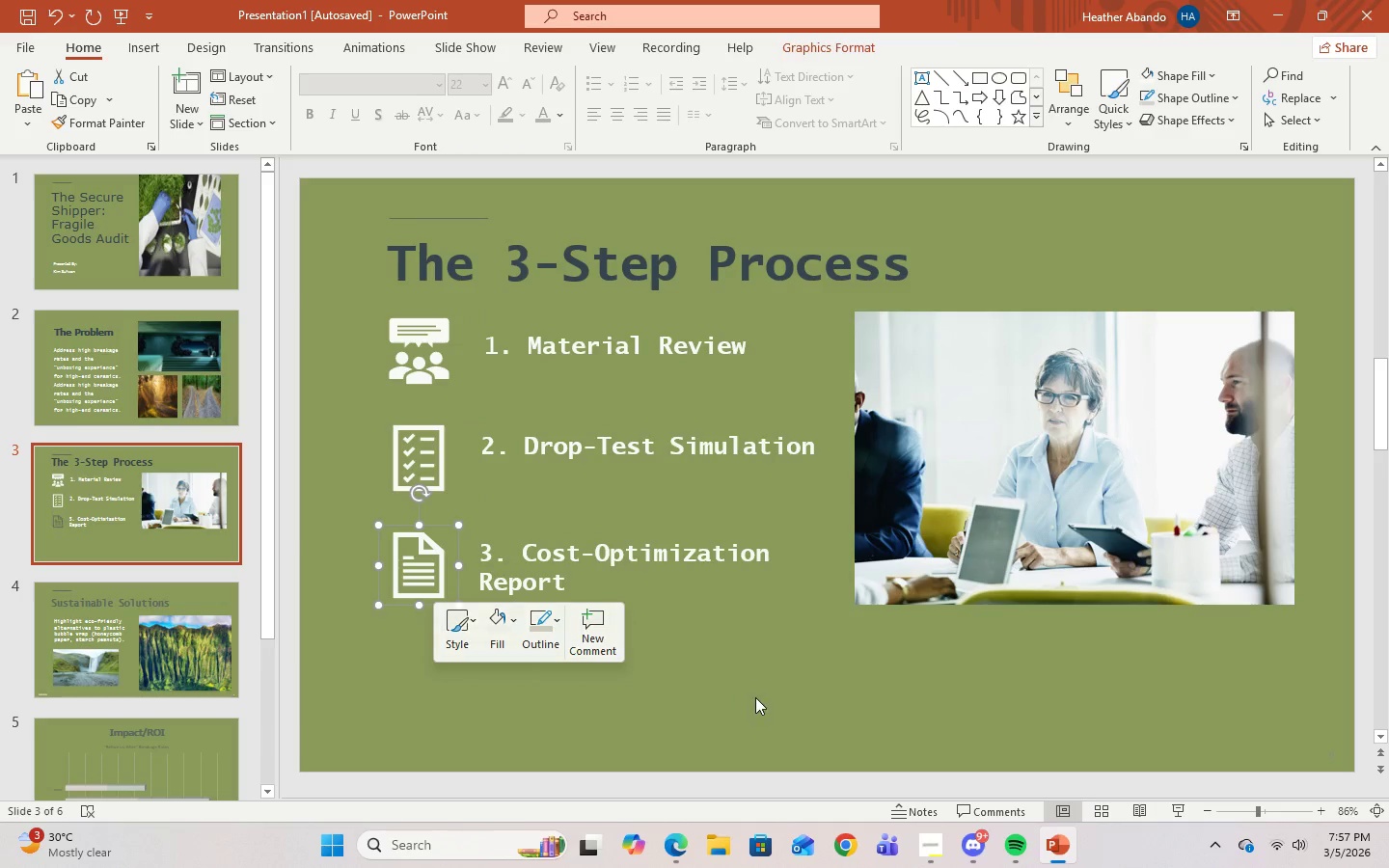 
left_click([755, 695])
 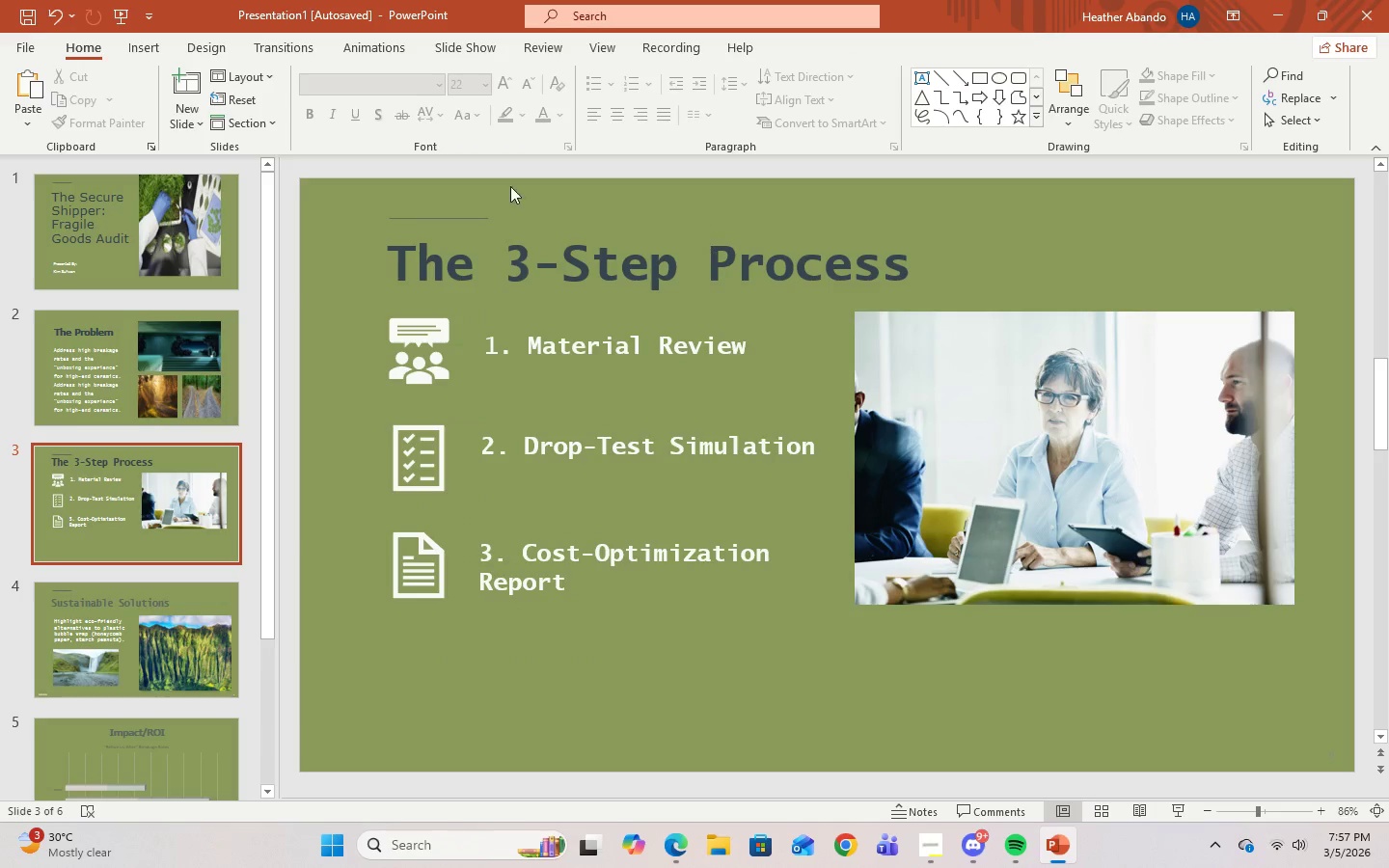 
left_click([462, 218])
 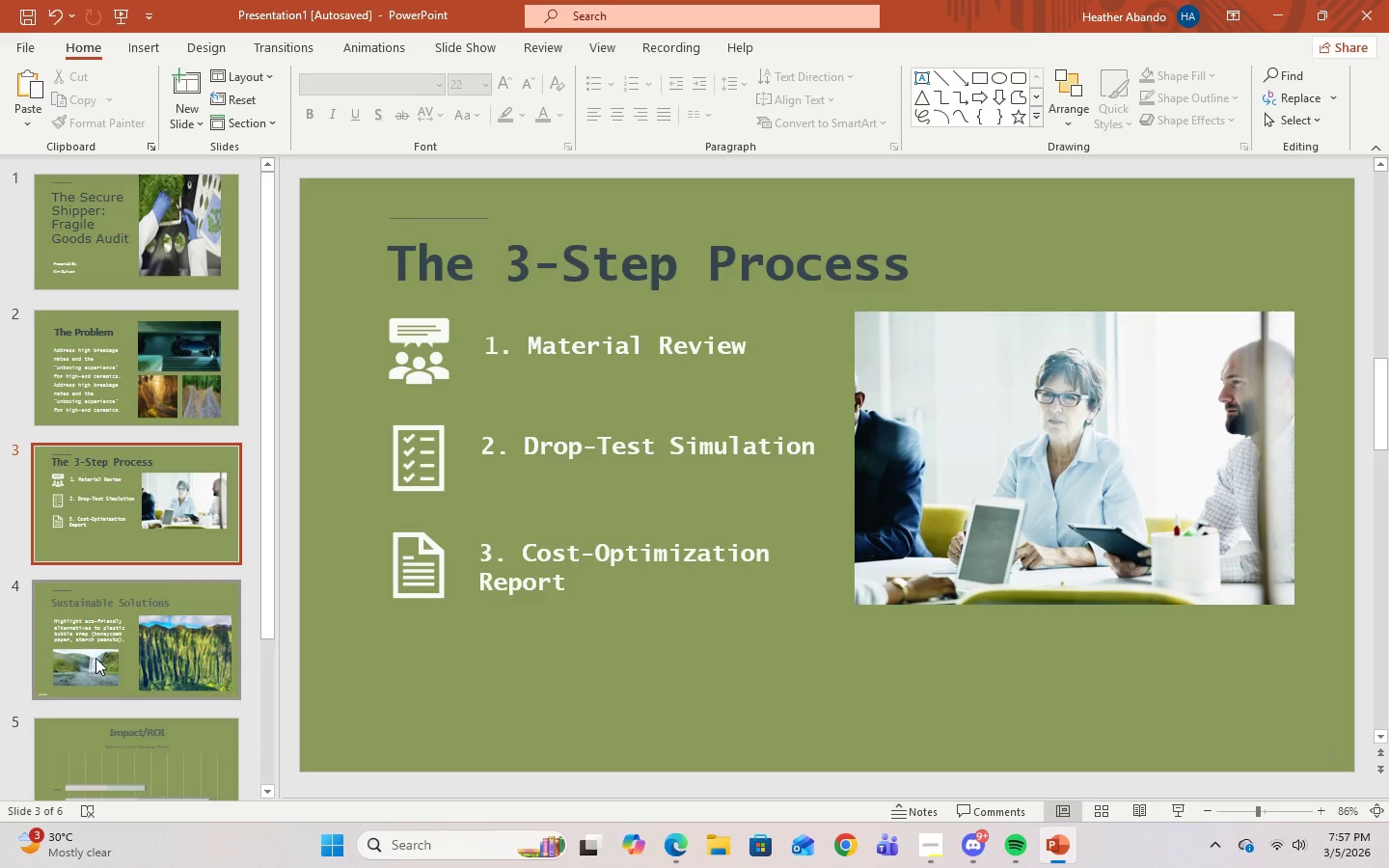 
left_click([103, 660])
 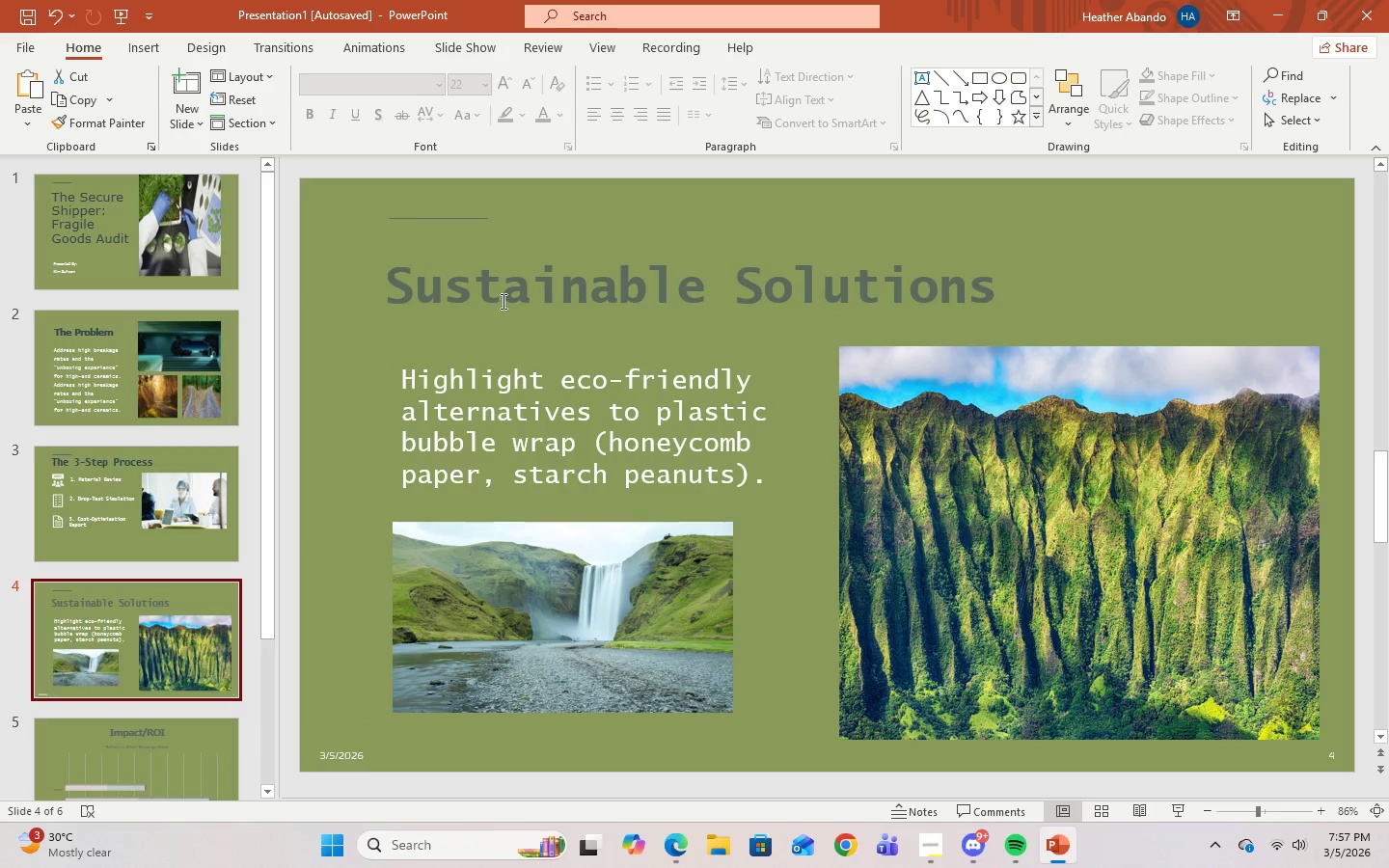 
left_click([506, 290])
 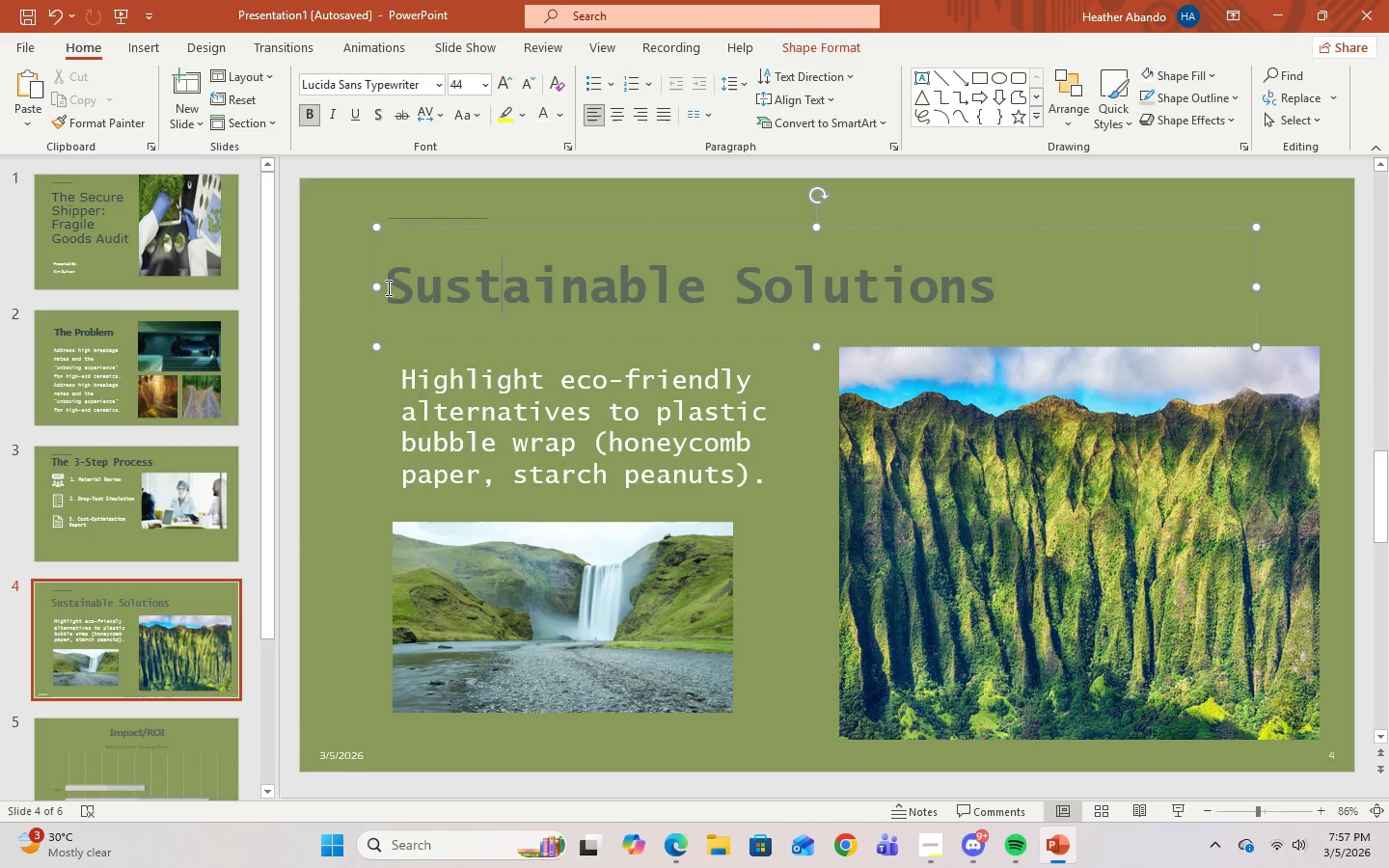 
left_click([394, 292])
 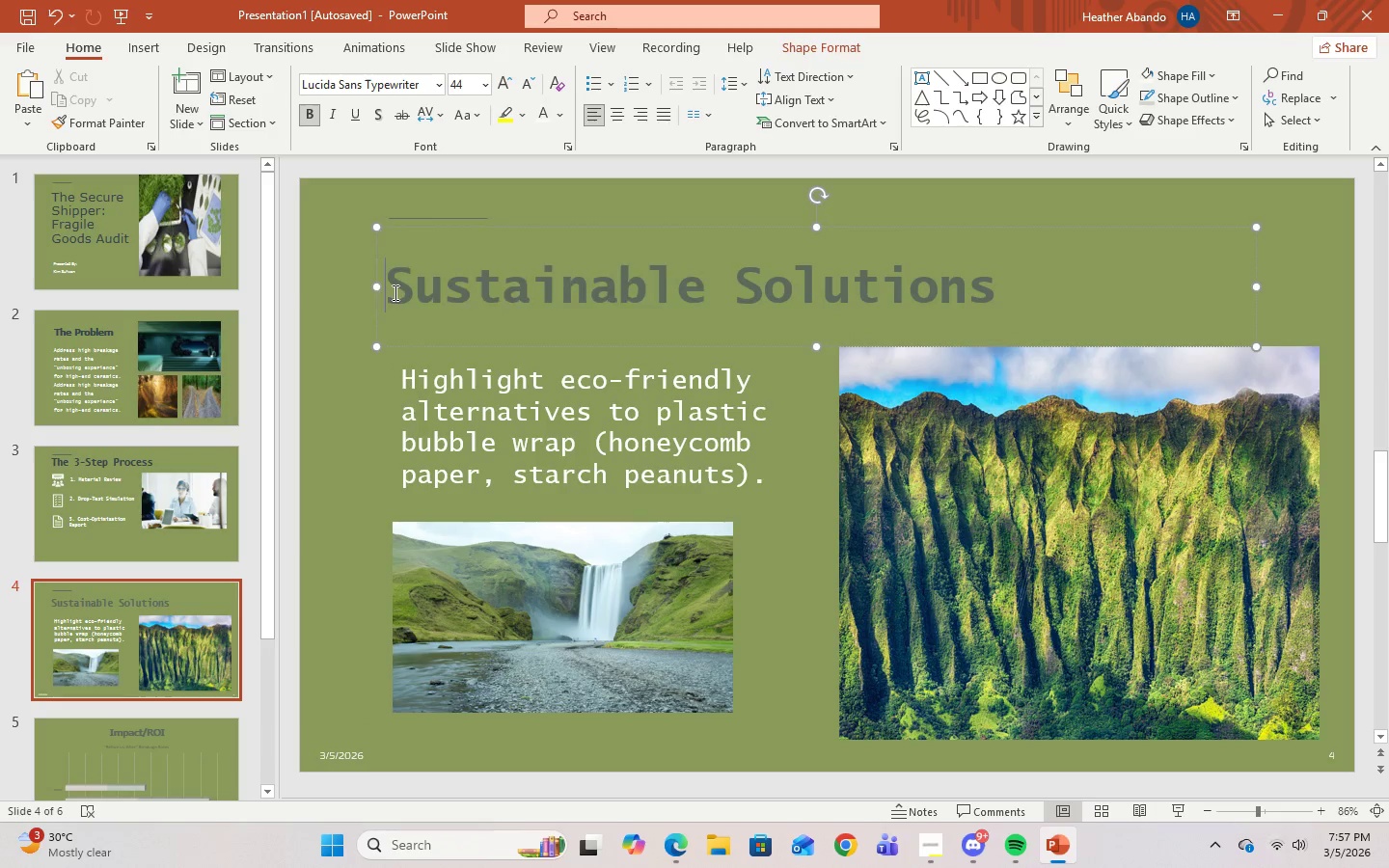 
left_click_drag(start_coordinate=[394, 292], to_coordinate=[985, 292])
 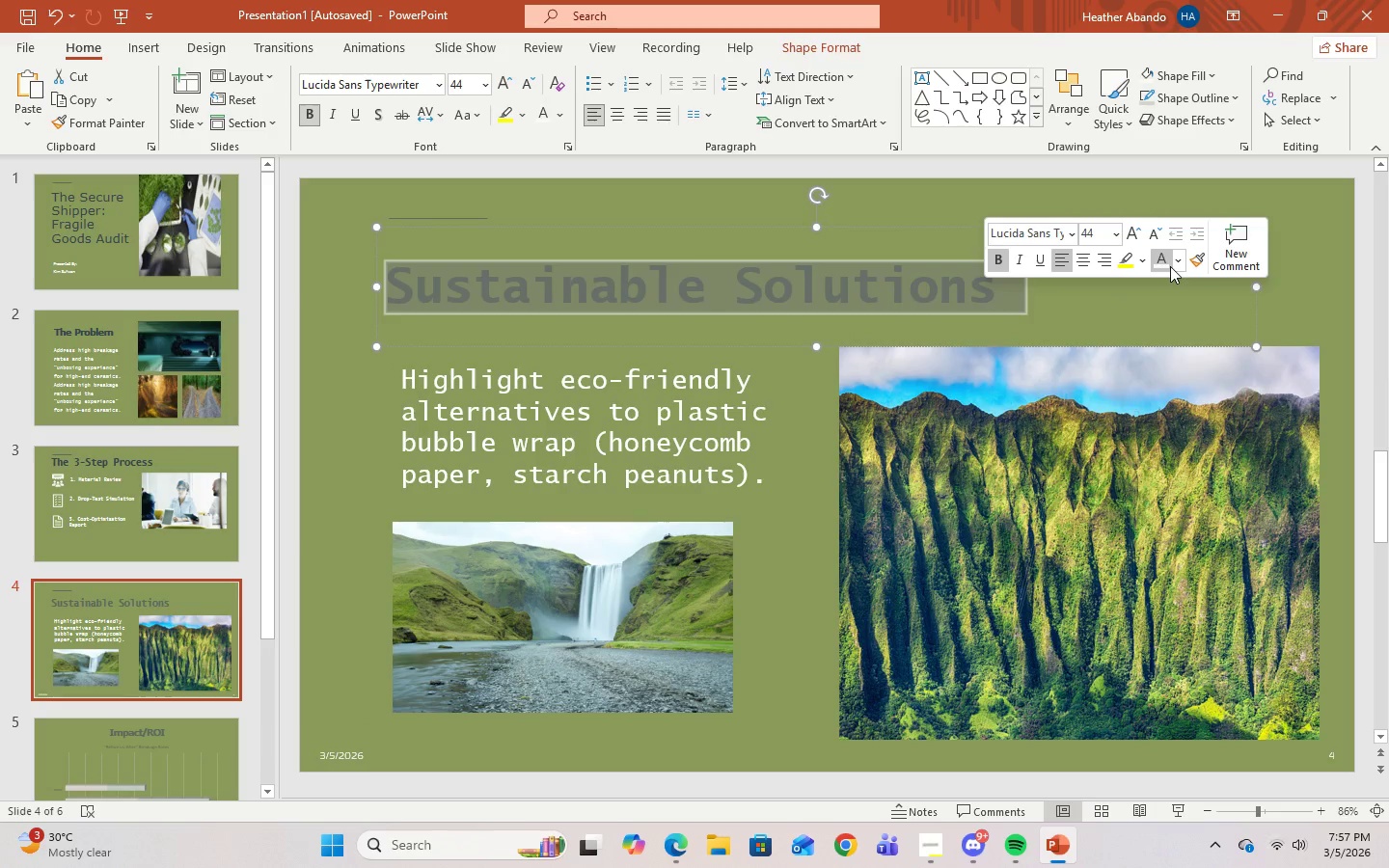 
left_click([1180, 264])
 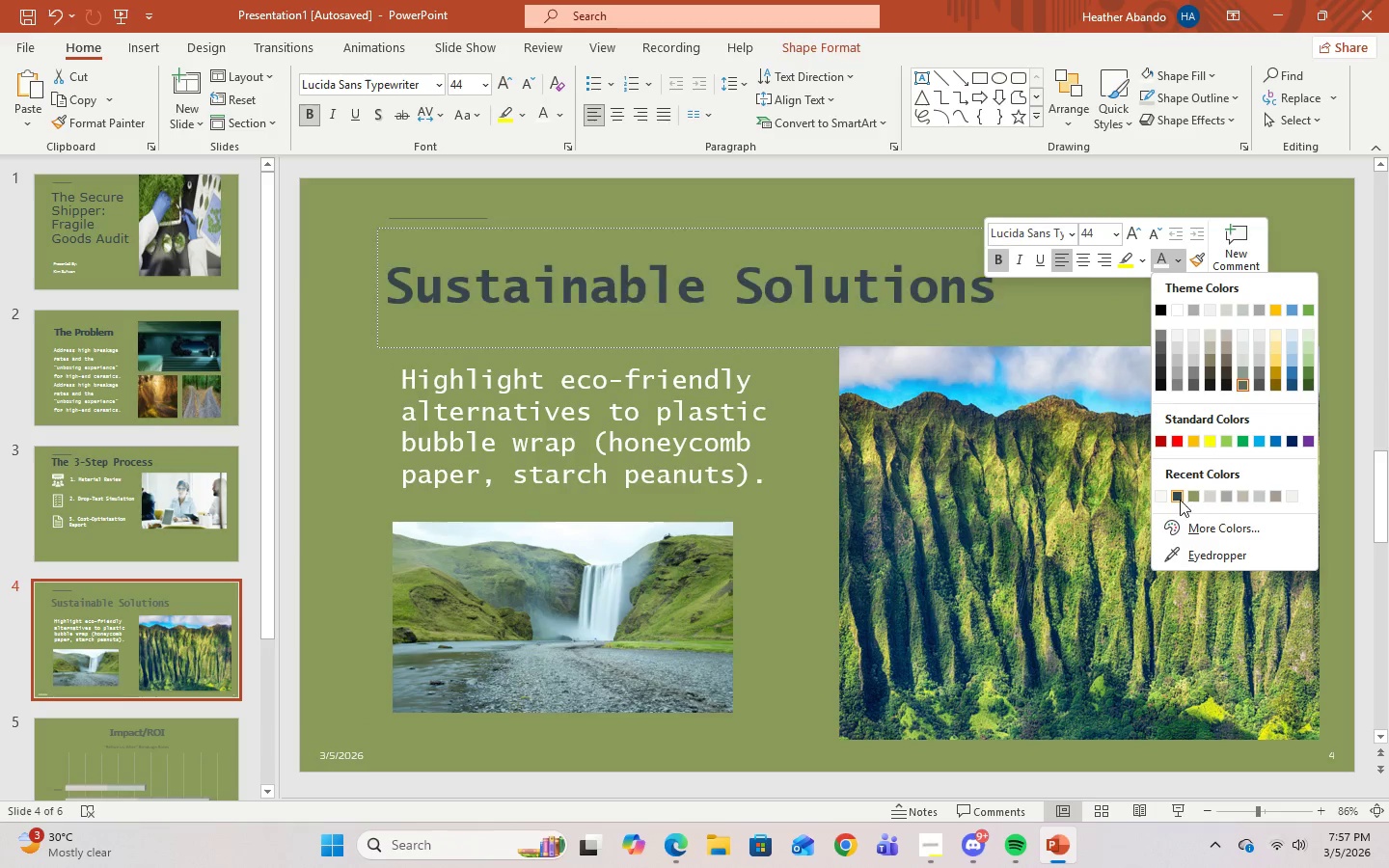 
left_click([1180, 500])
 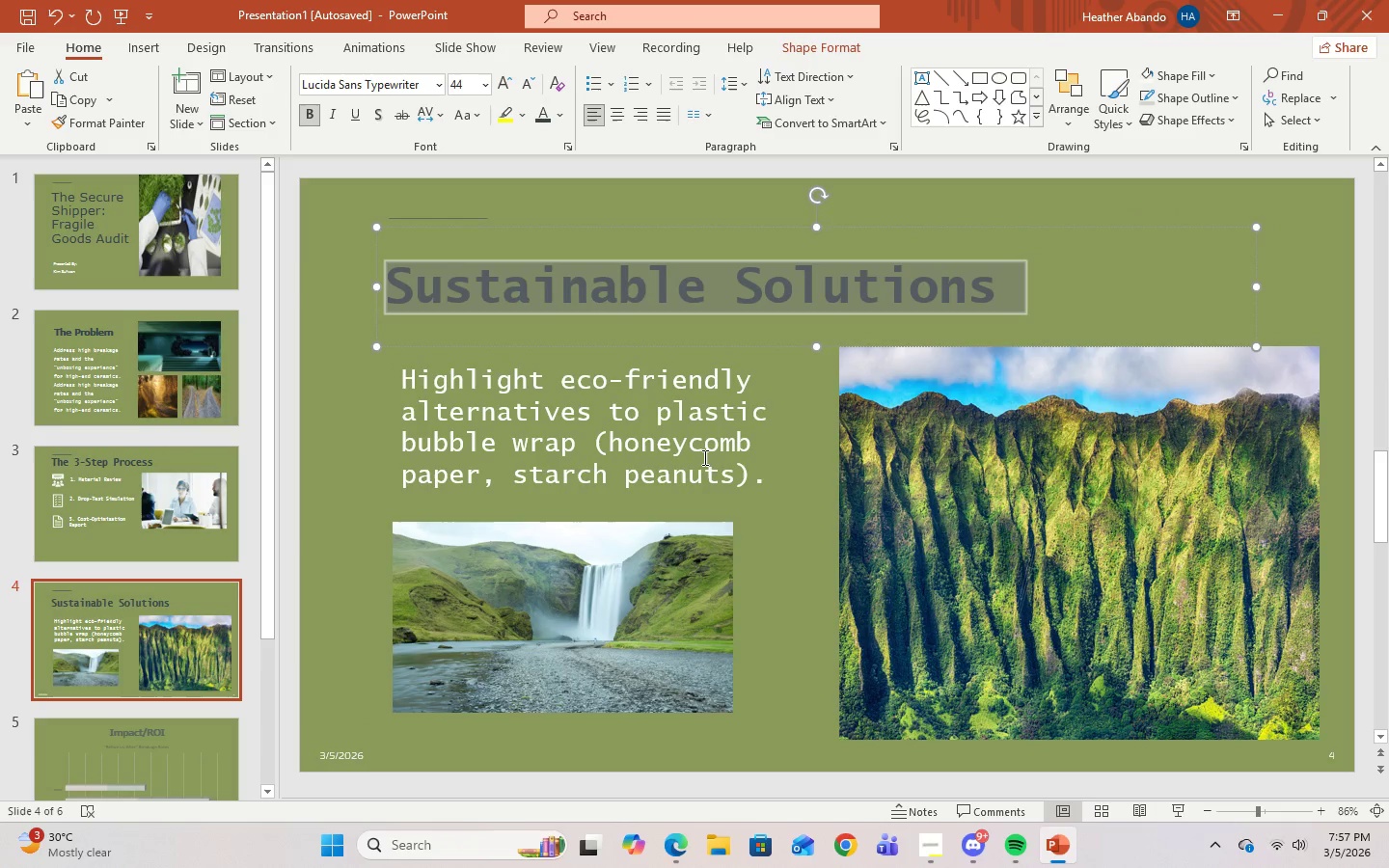 
left_click([720, 470])
 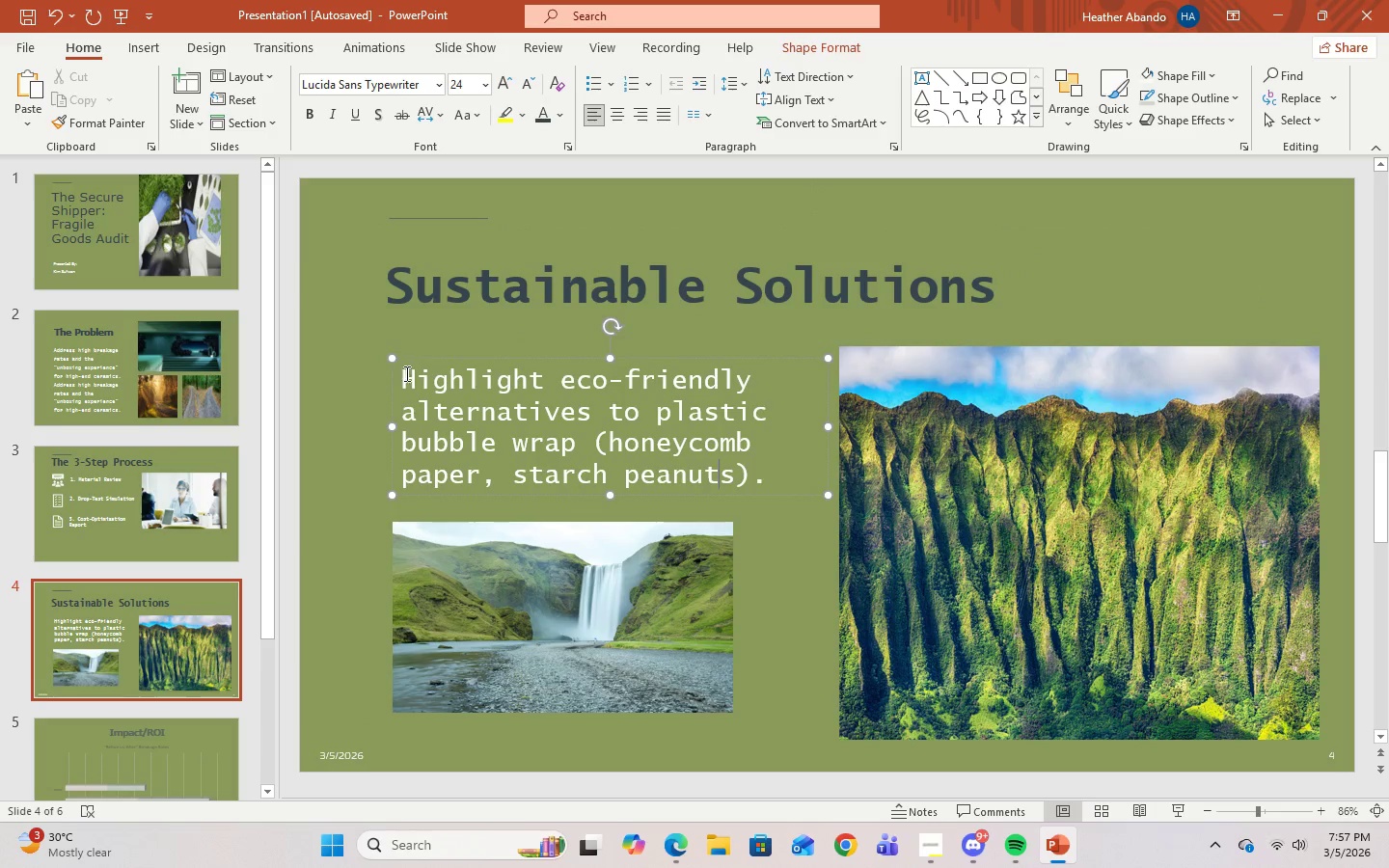 
left_click_drag(start_coordinate=[404, 375], to_coordinate=[752, 478])
 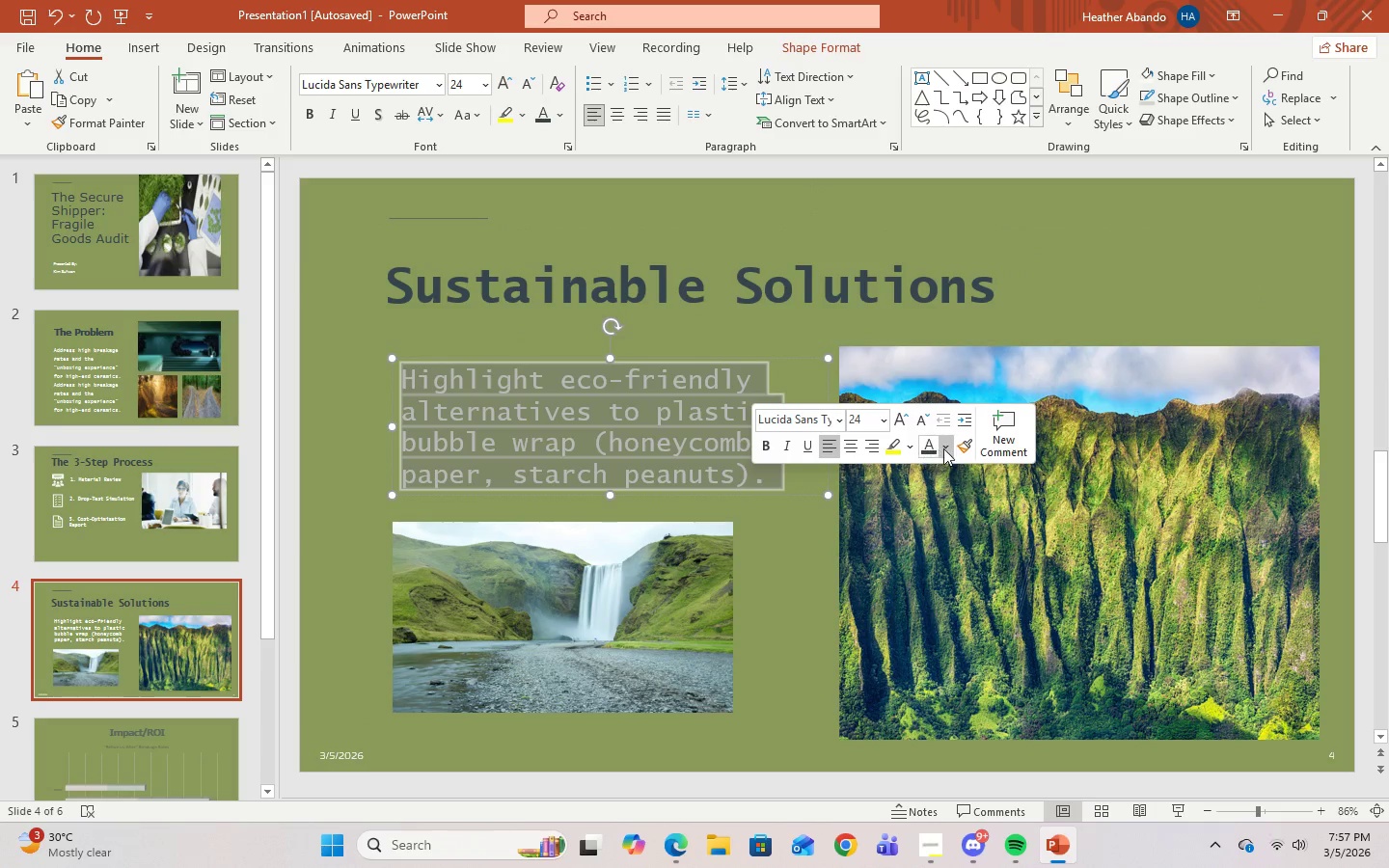 
left_click([948, 448])
 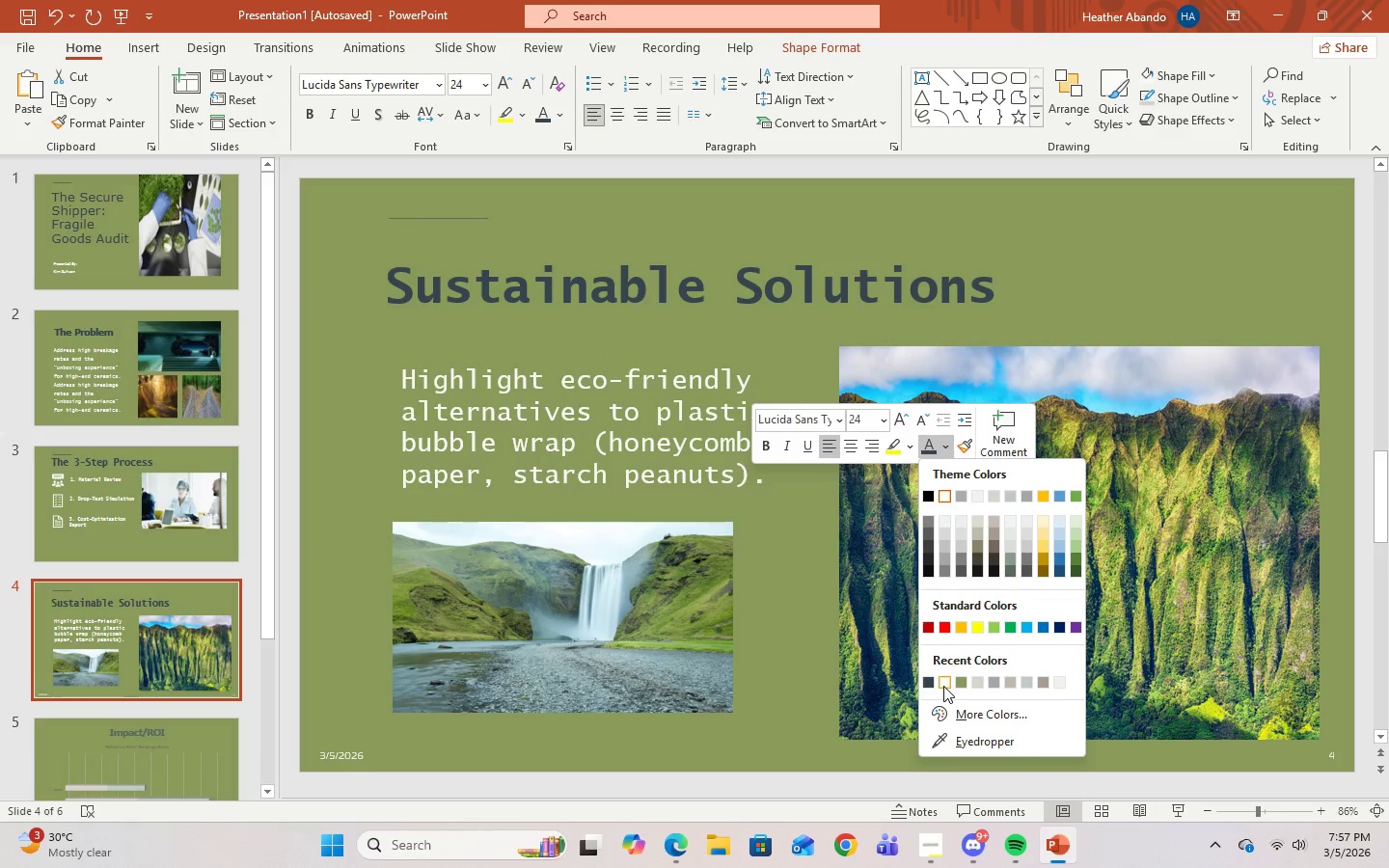 
left_click([943, 686])
 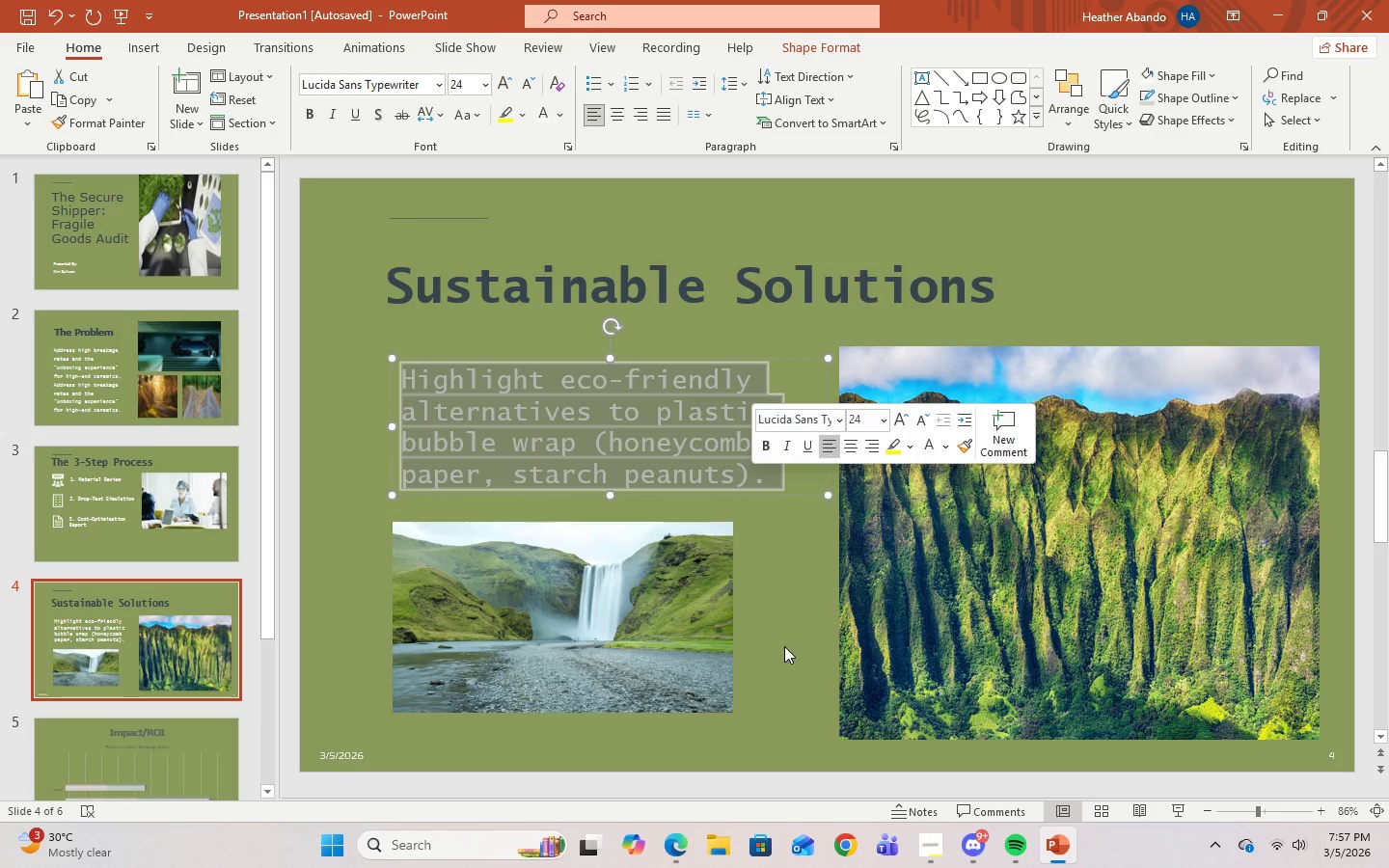 
left_click([787, 646])
 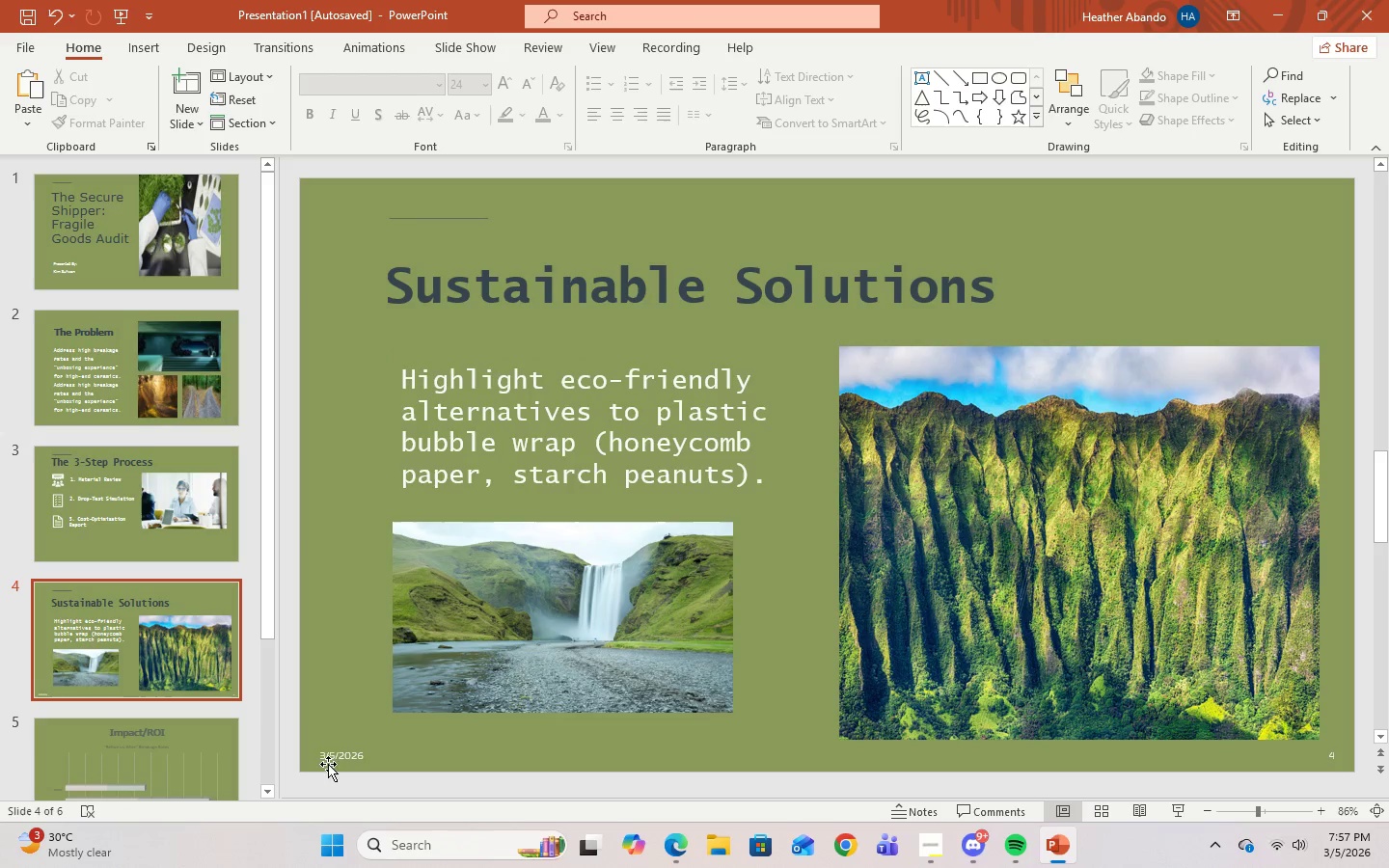 
left_click([335, 759])
 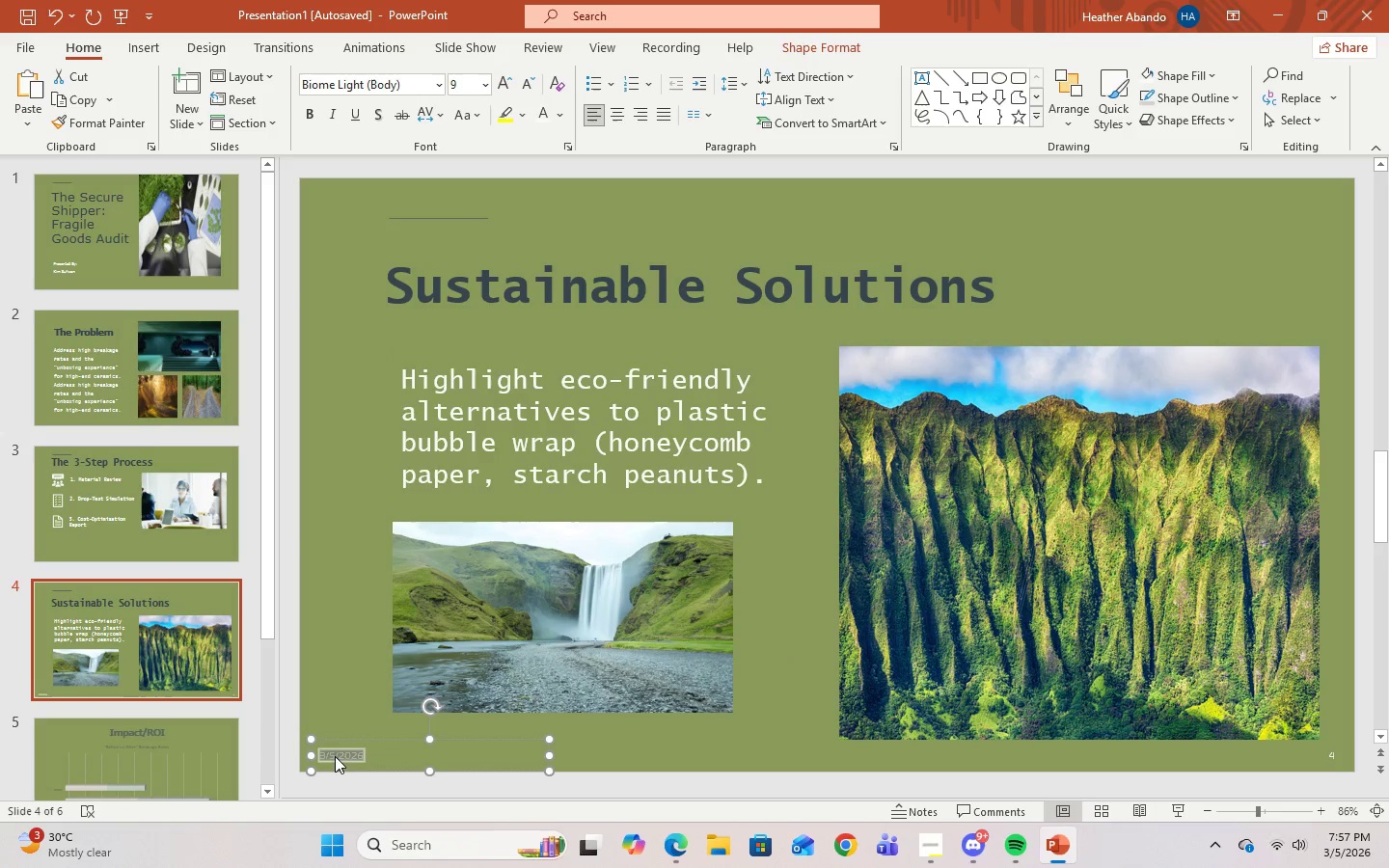 
right_click([335, 756])
 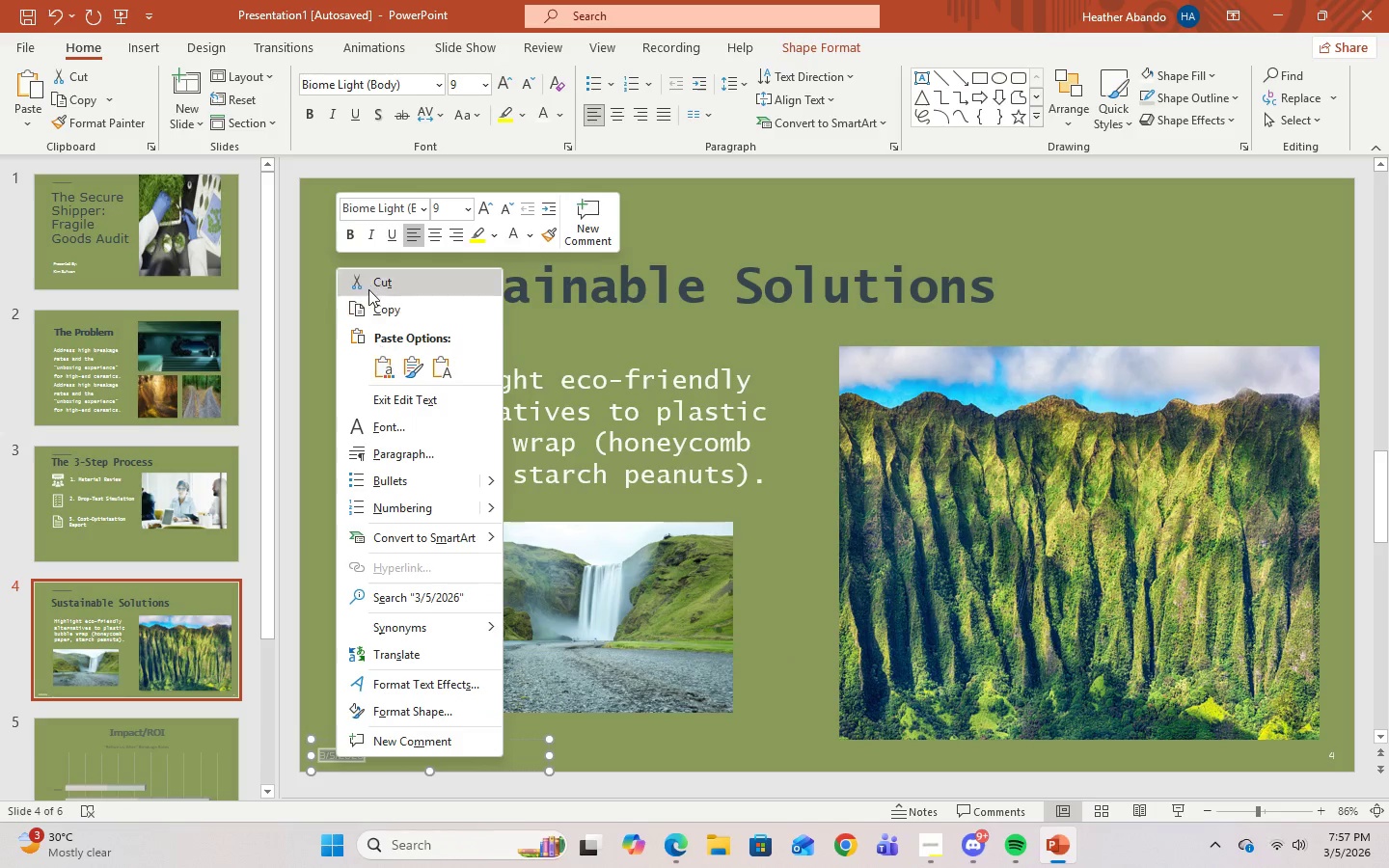 
left_click([368, 285])
 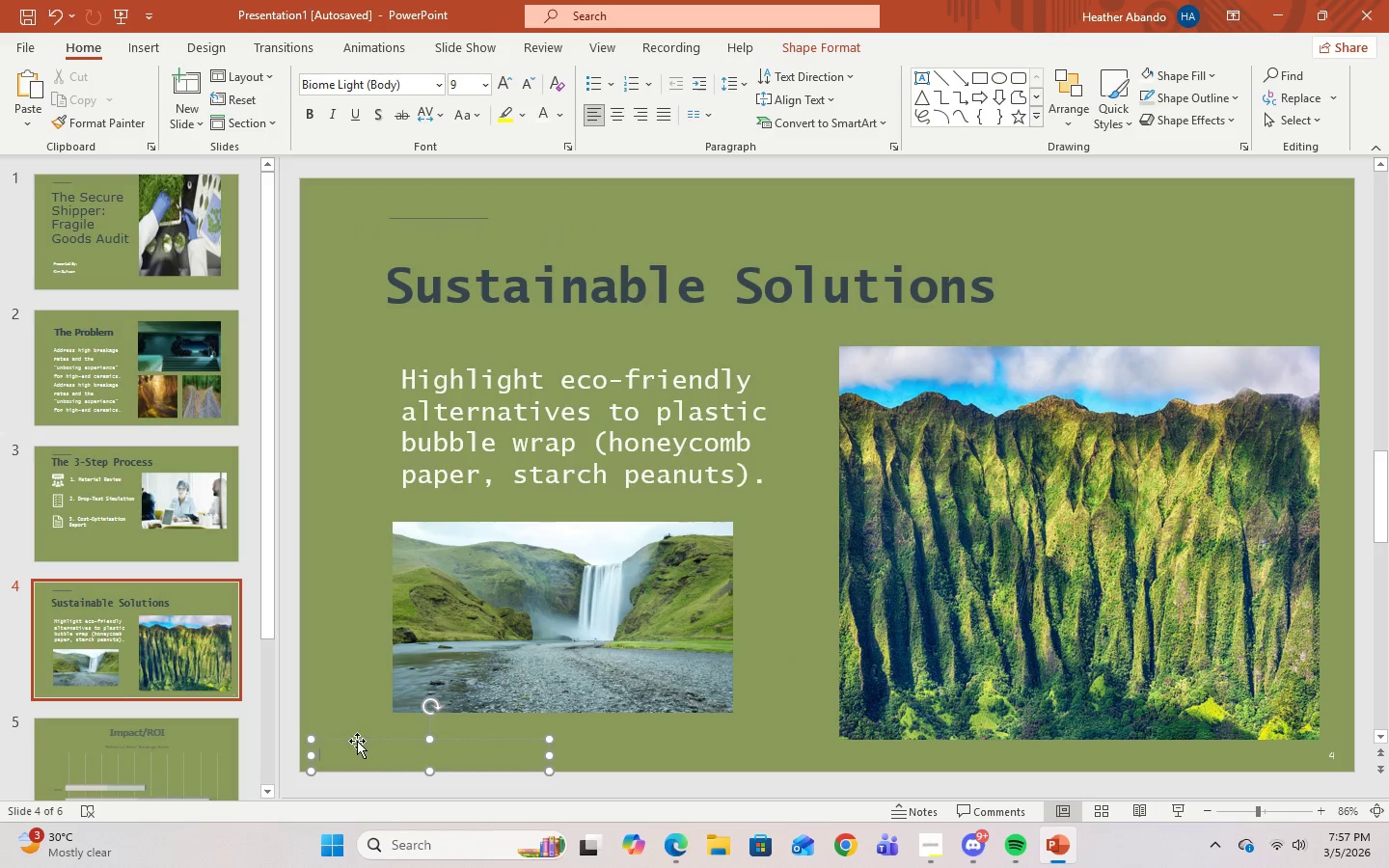 
right_click([357, 741])
 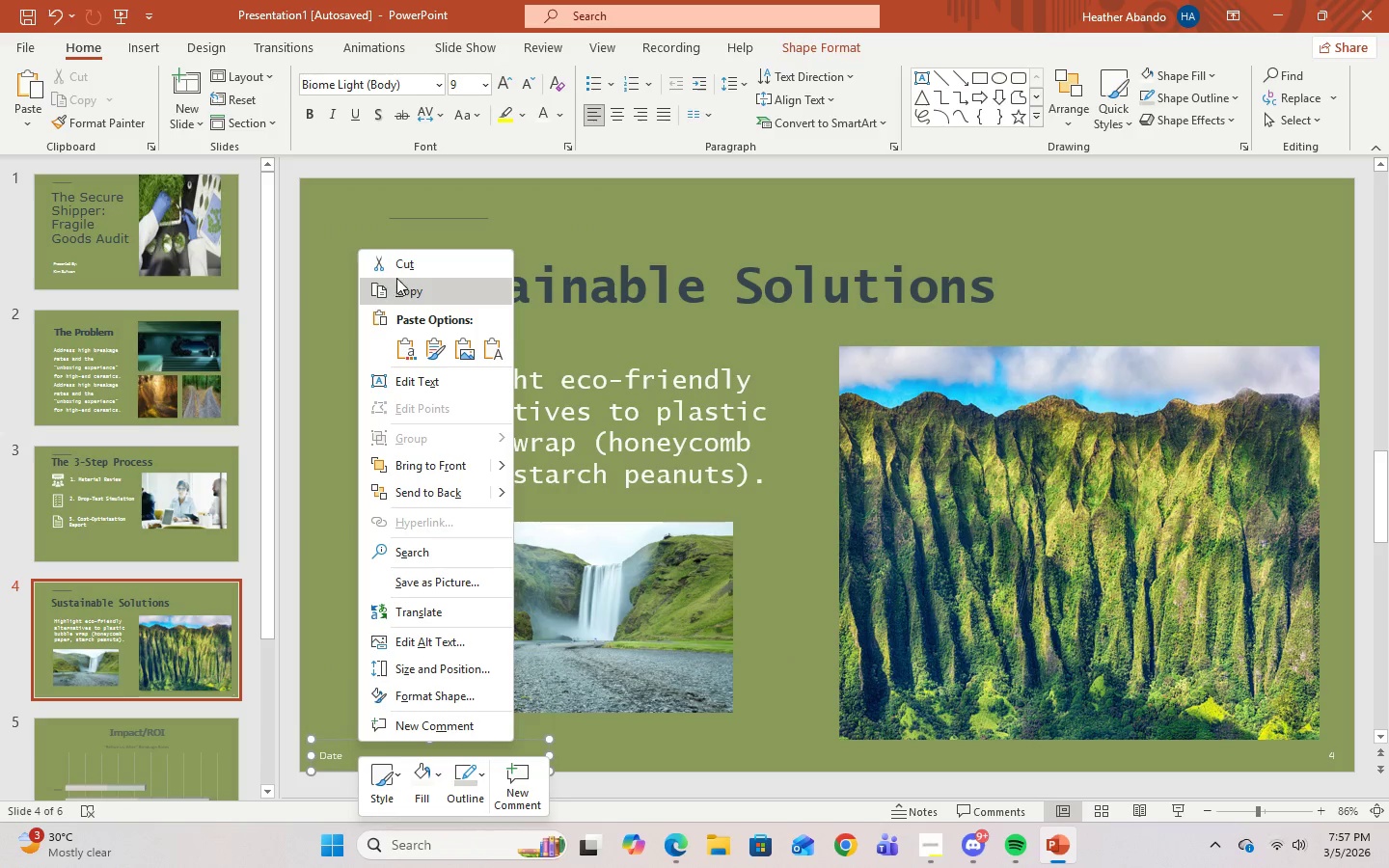 
left_click([396, 268])
 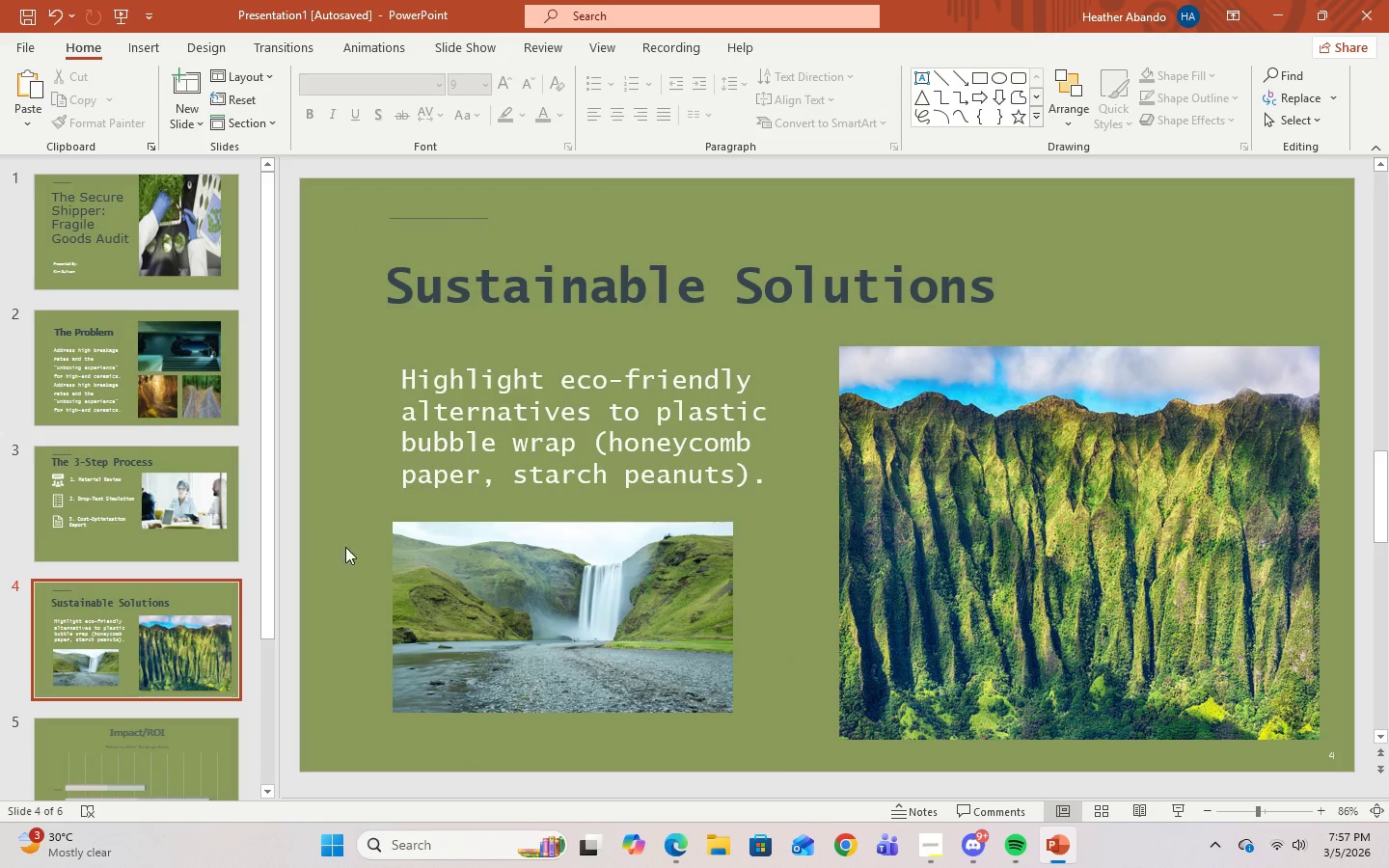 
left_click([130, 232])
 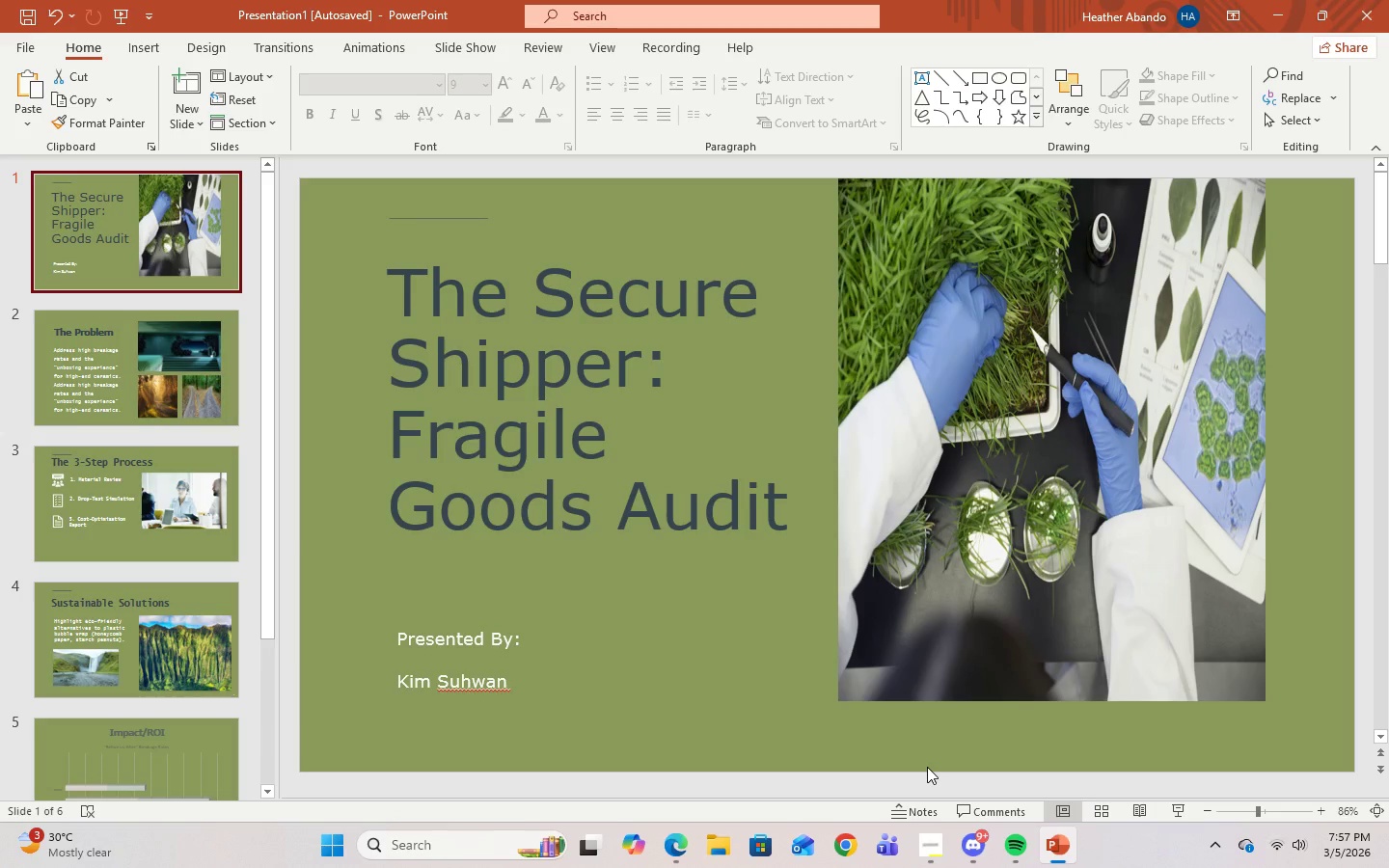 
key(ArrowRight)
 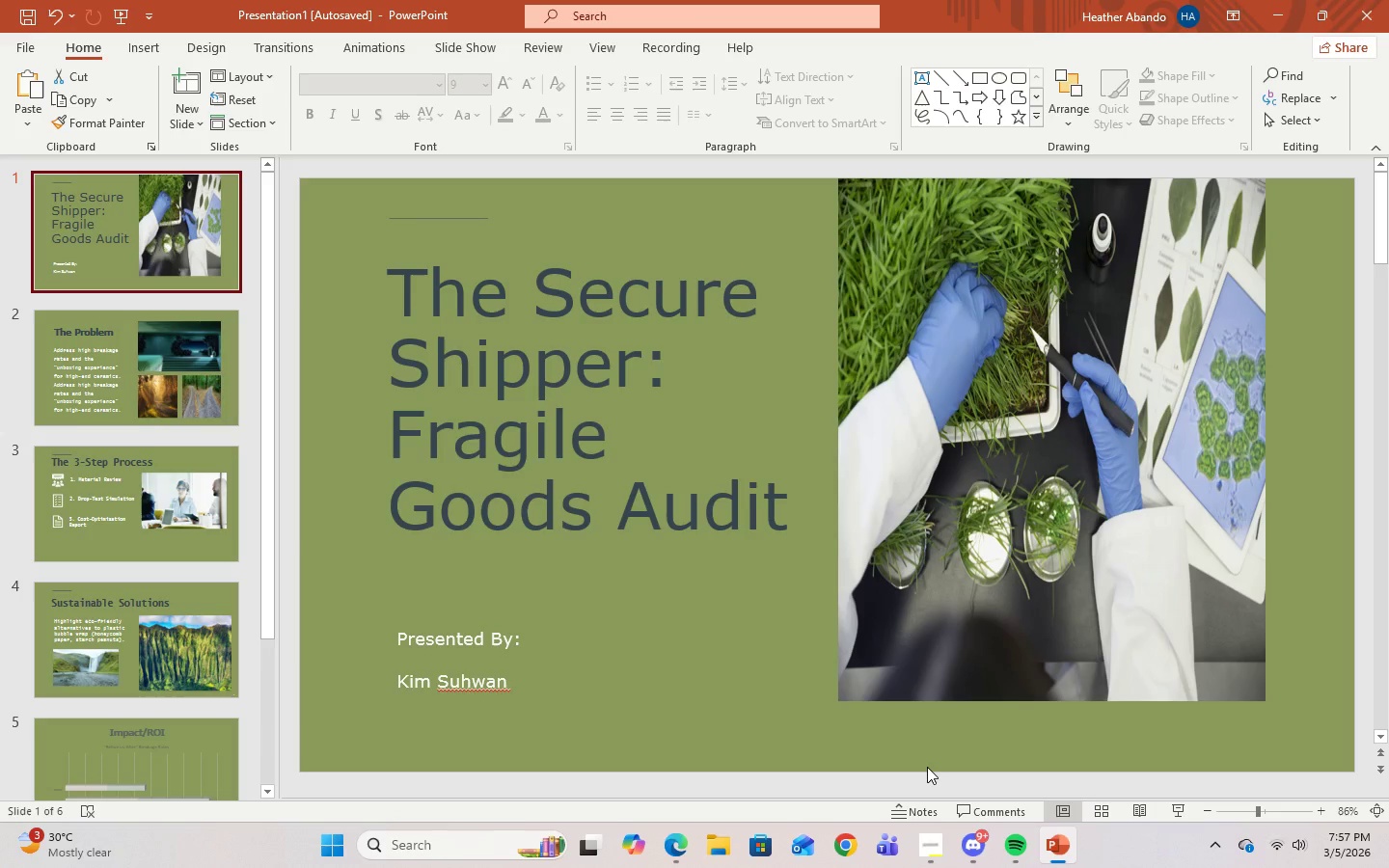 
key(ArrowDown)
 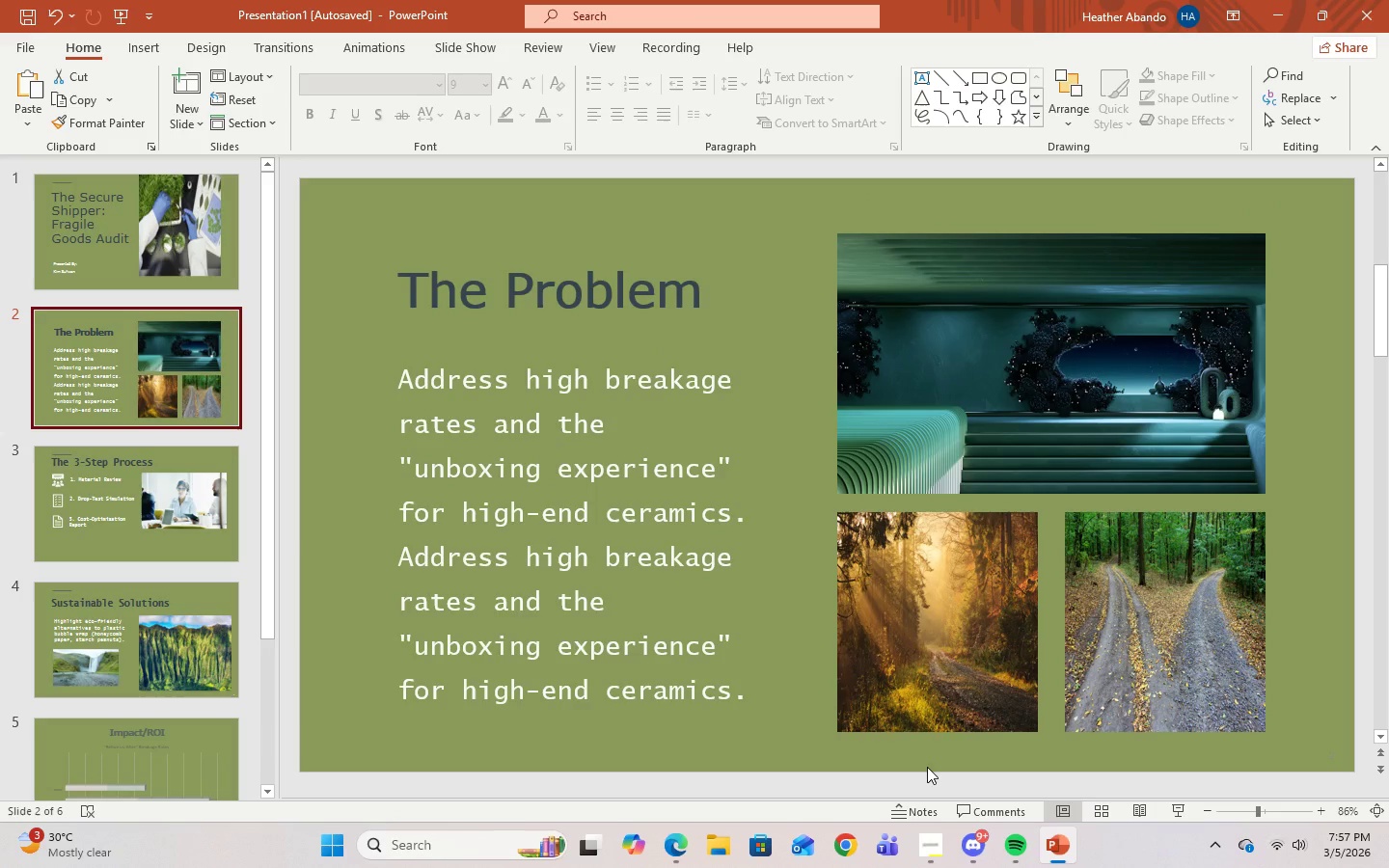 
key(ArrowDown)
 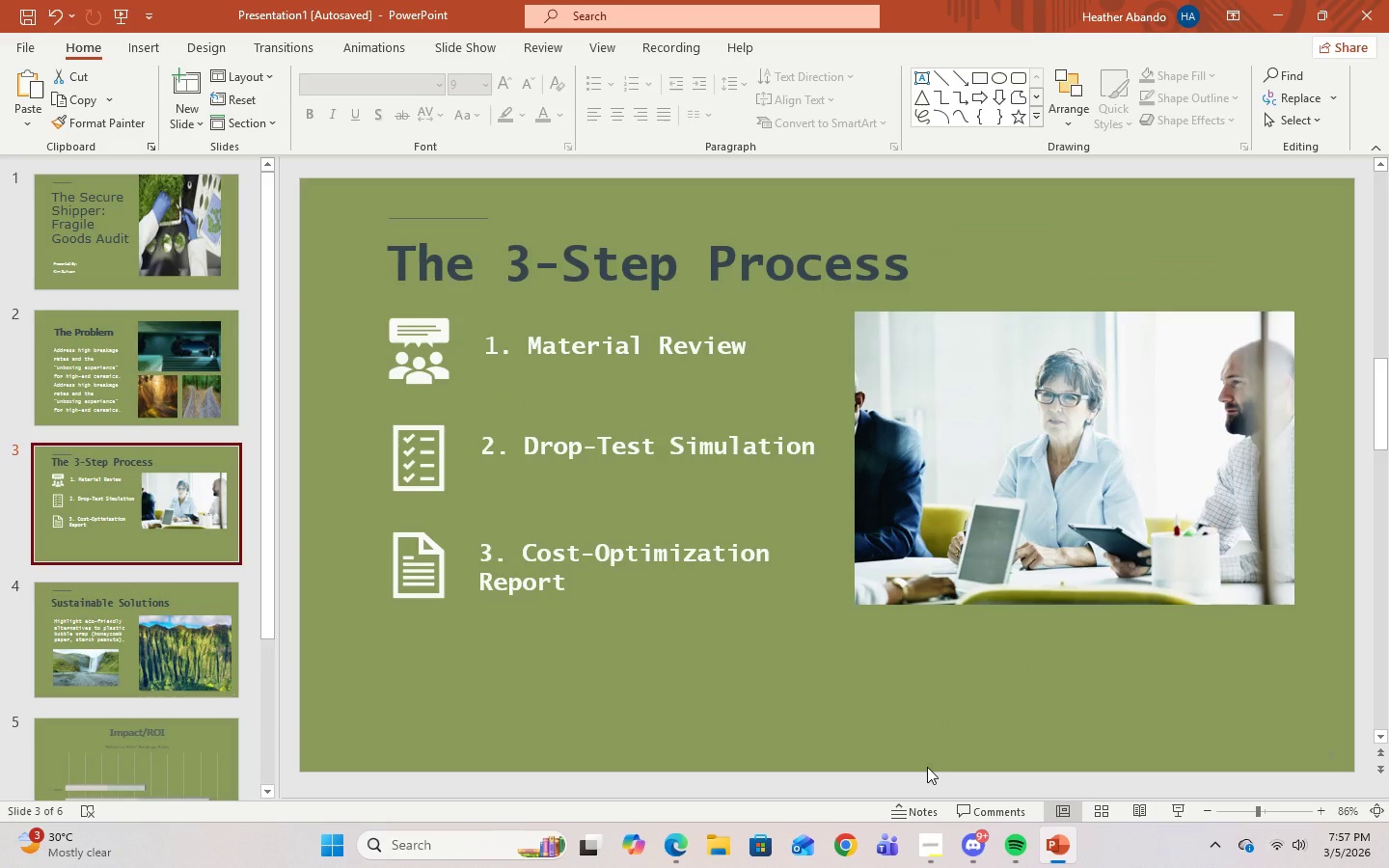 
key(ArrowDown)
 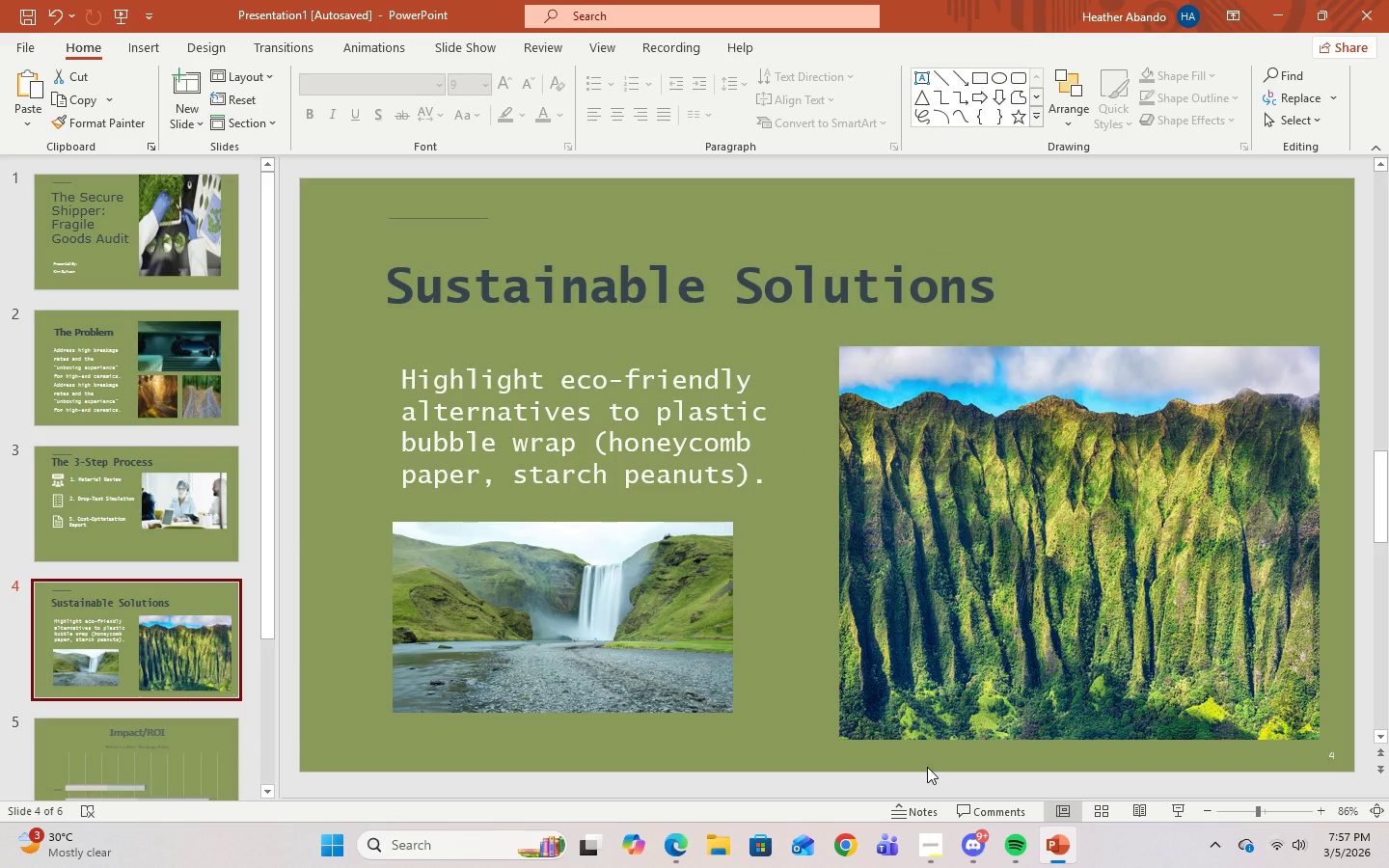 
key(ArrowDown)
 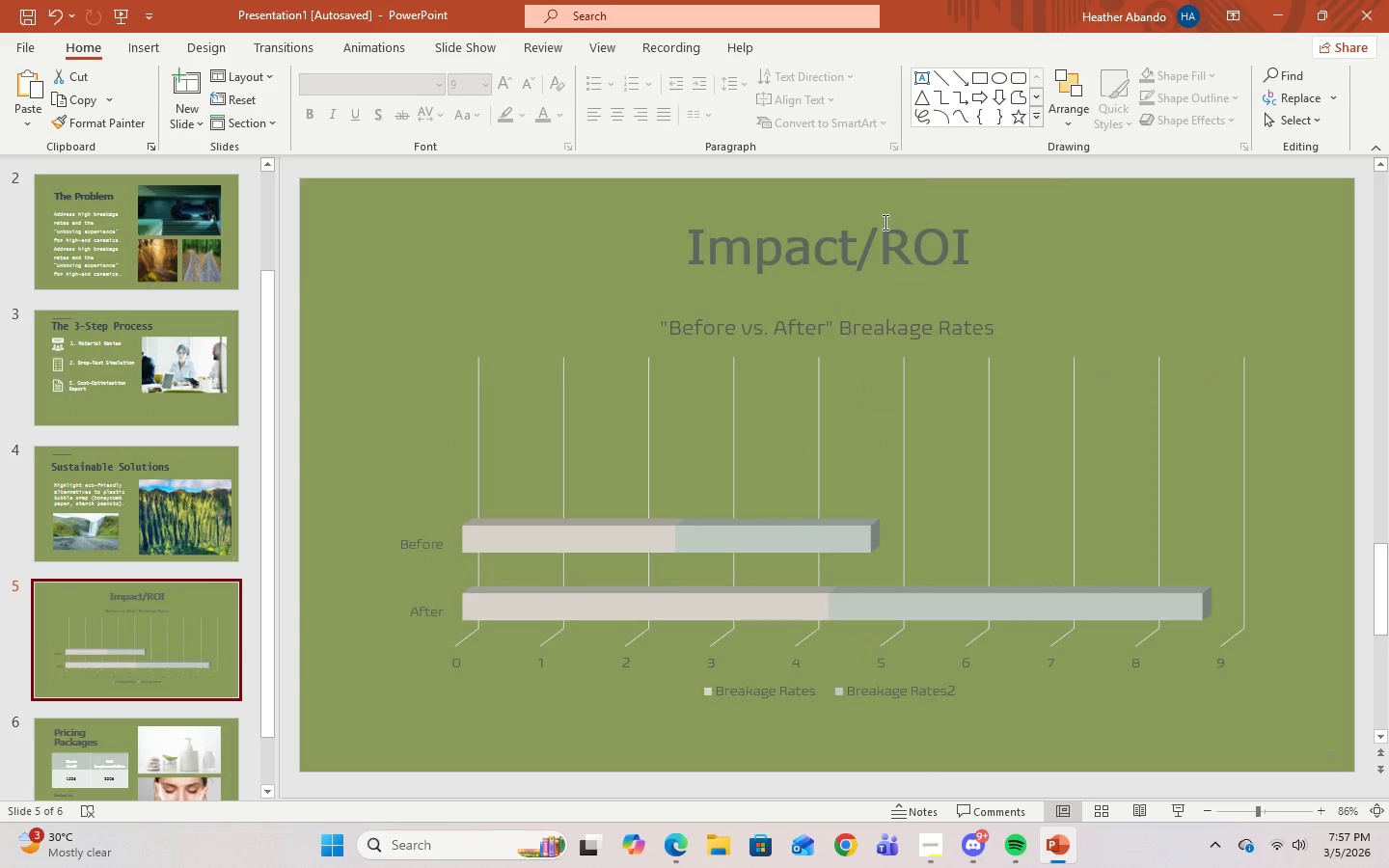 
left_click([868, 254])
 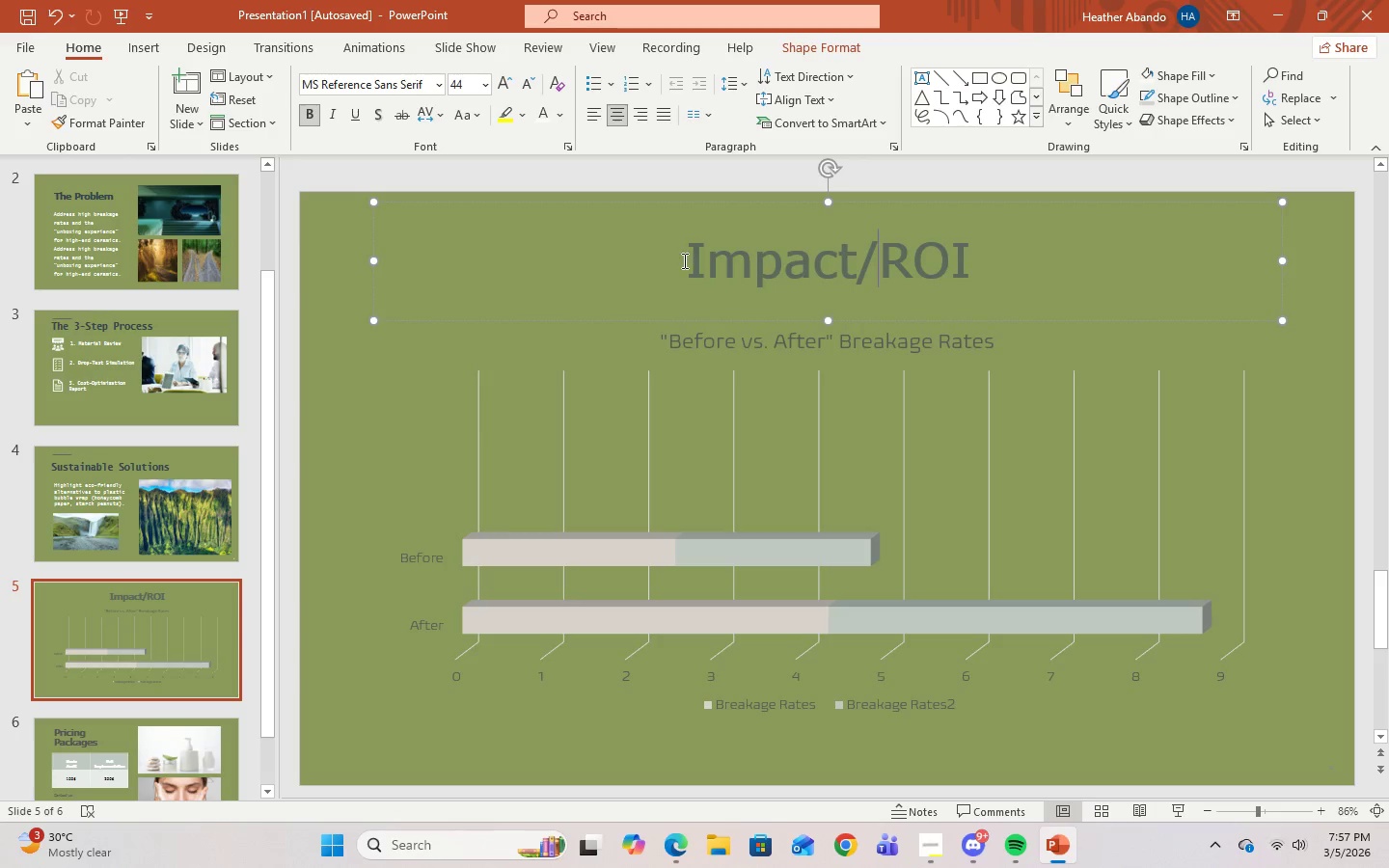 
left_click_drag(start_coordinate=[683, 261], to_coordinate=[960, 272])
 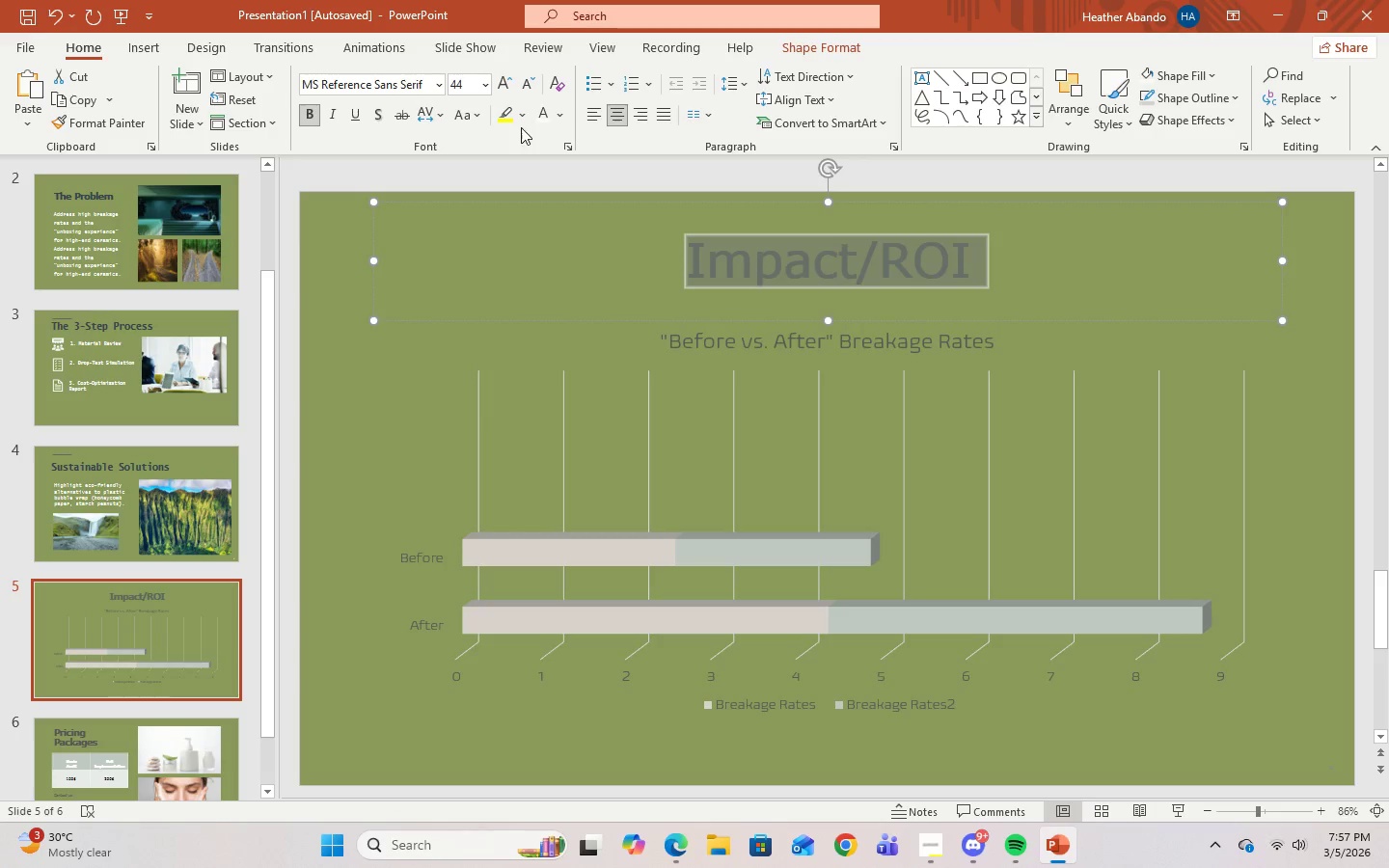 
left_click([555, 115])
 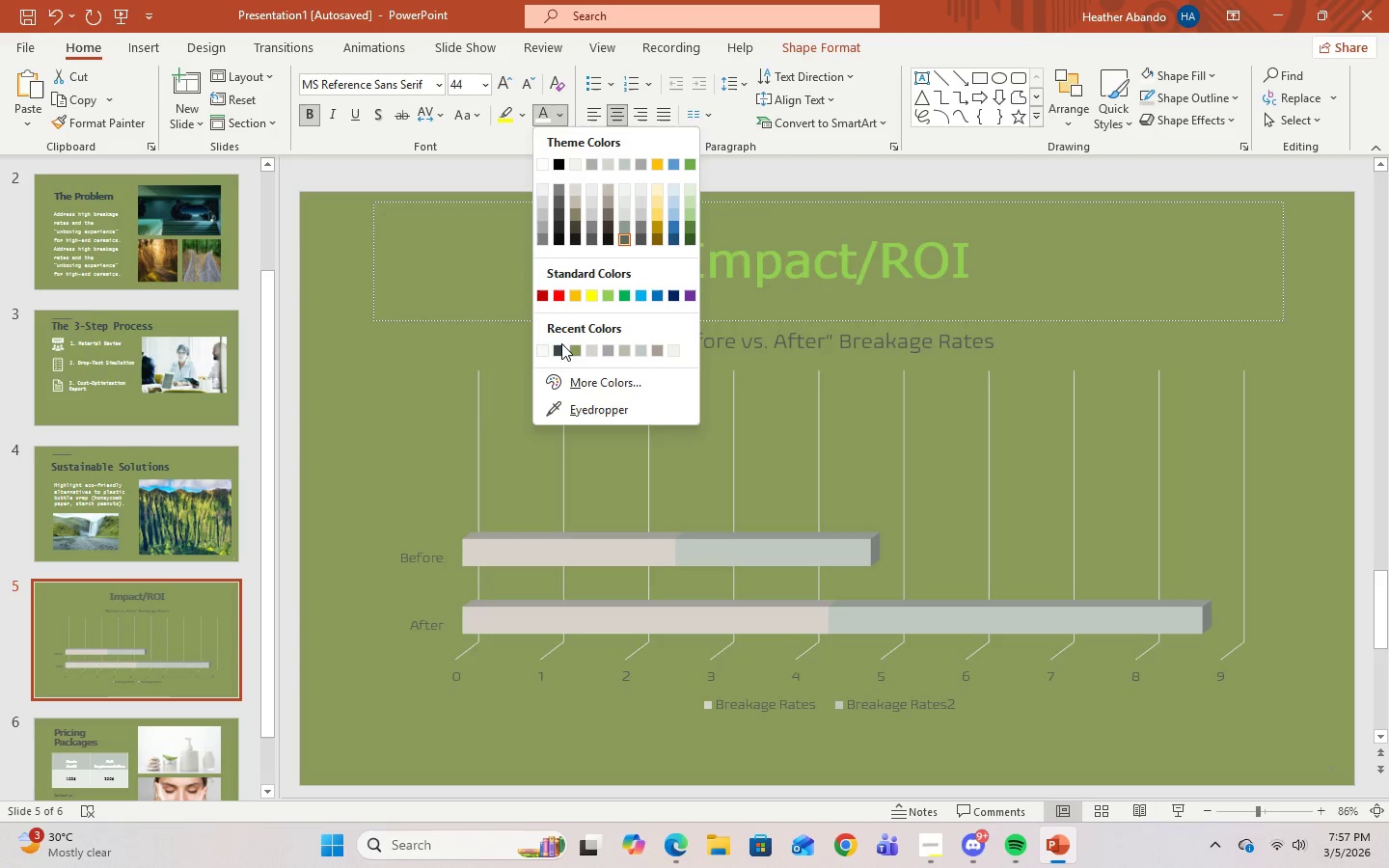 
left_click([560, 346])
 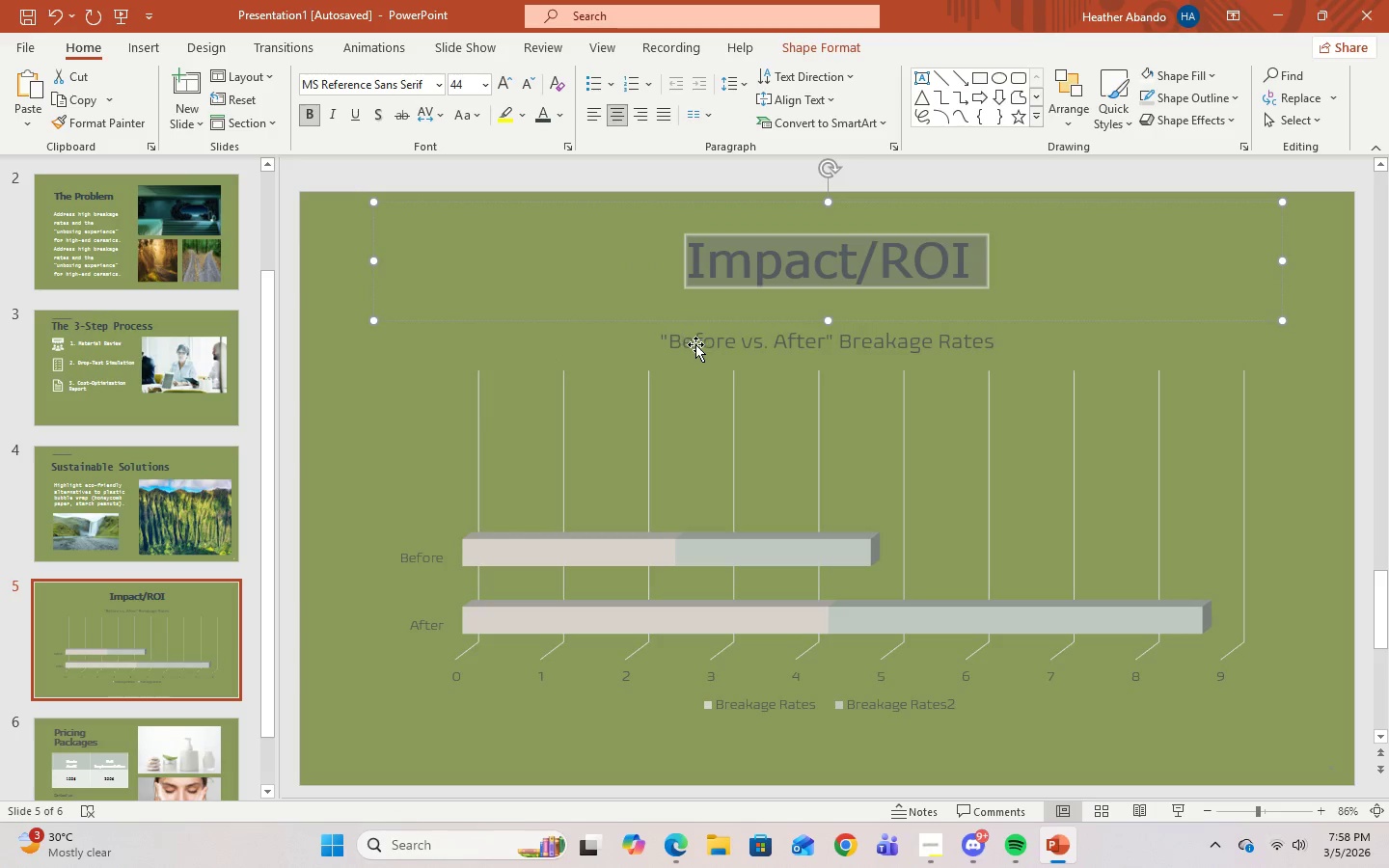 
left_click([695, 344])
 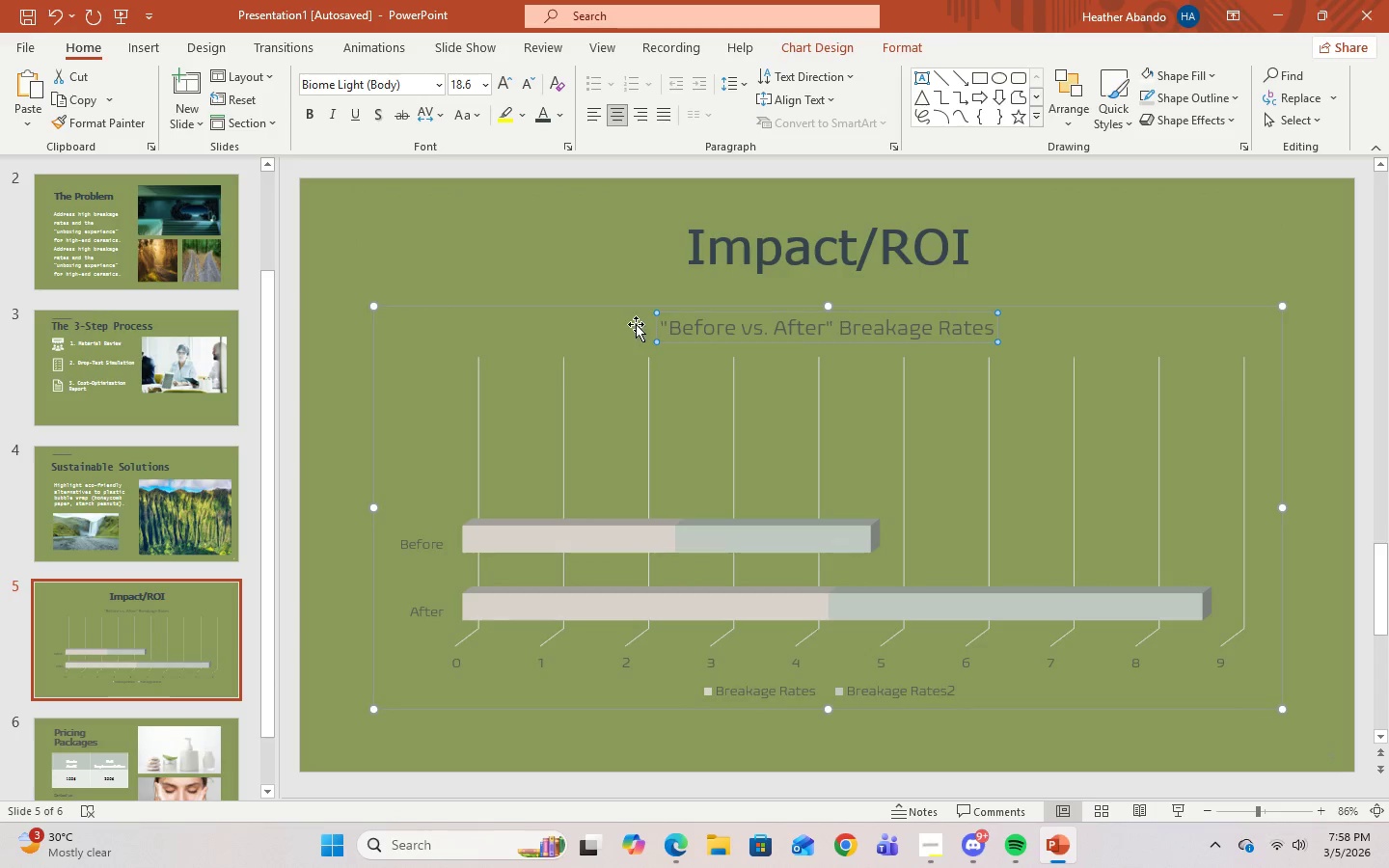 
left_click([637, 324])
 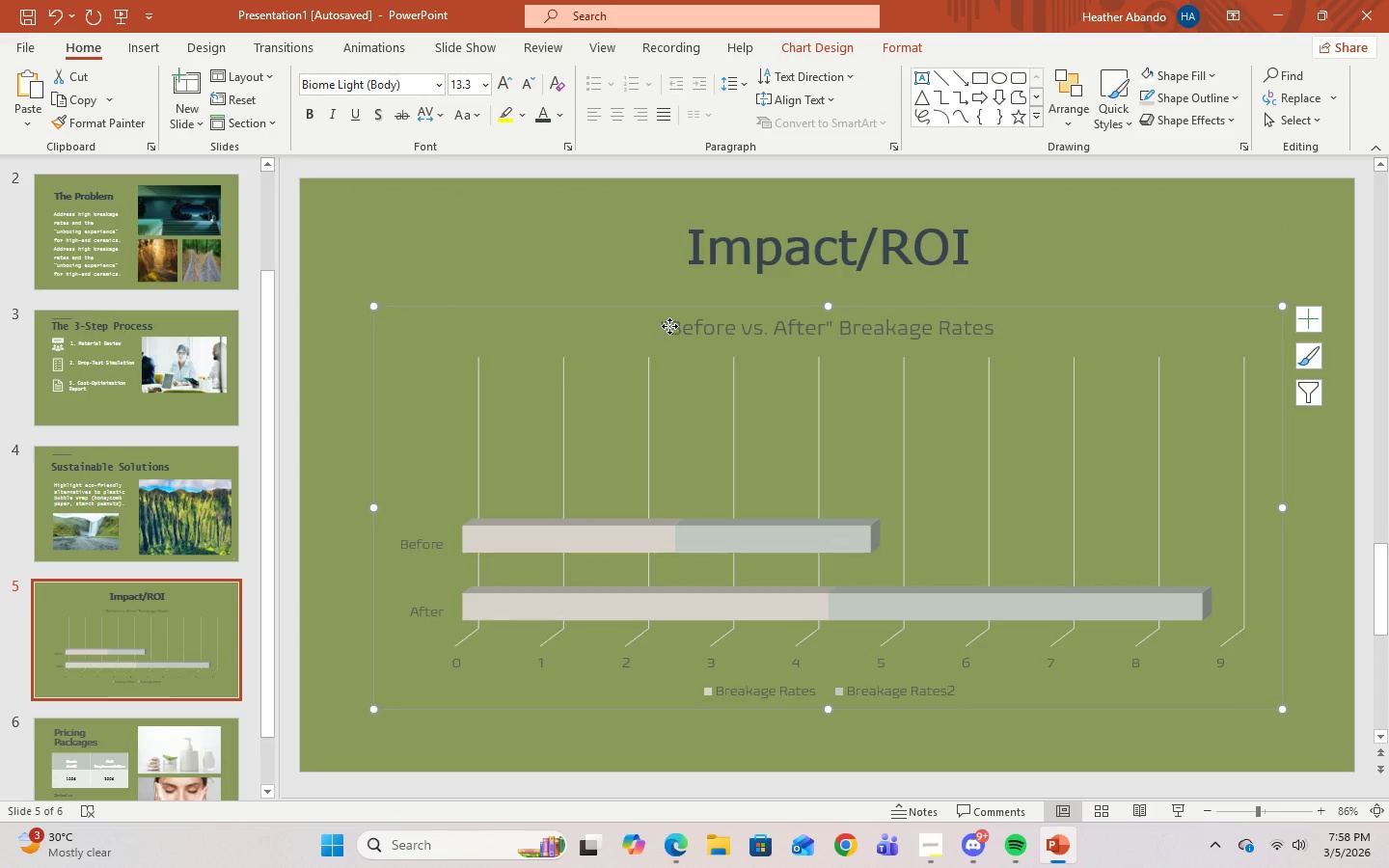 
left_click([669, 326])
 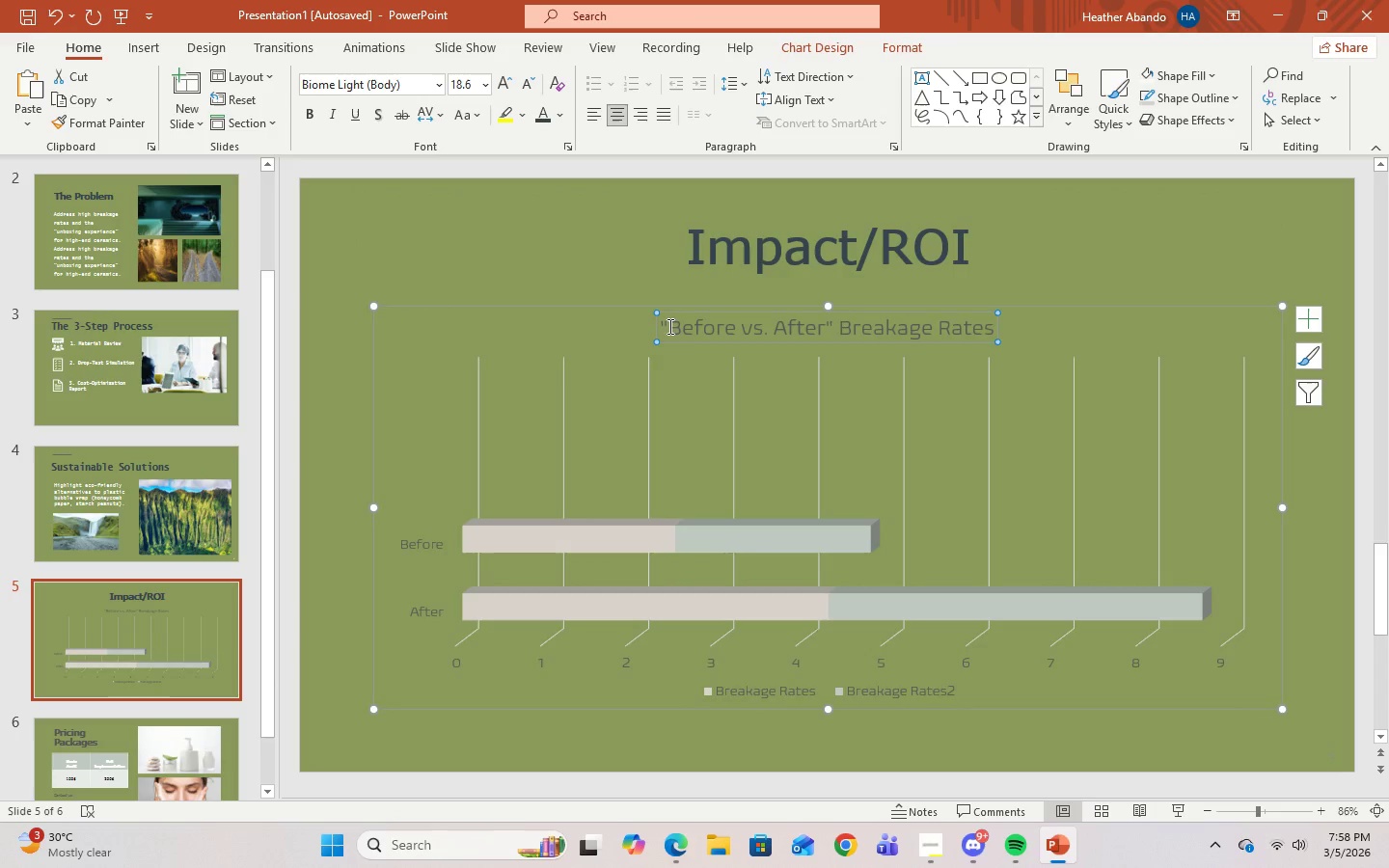 
left_click_drag(start_coordinate=[660, 326], to_coordinate=[1016, 331])
 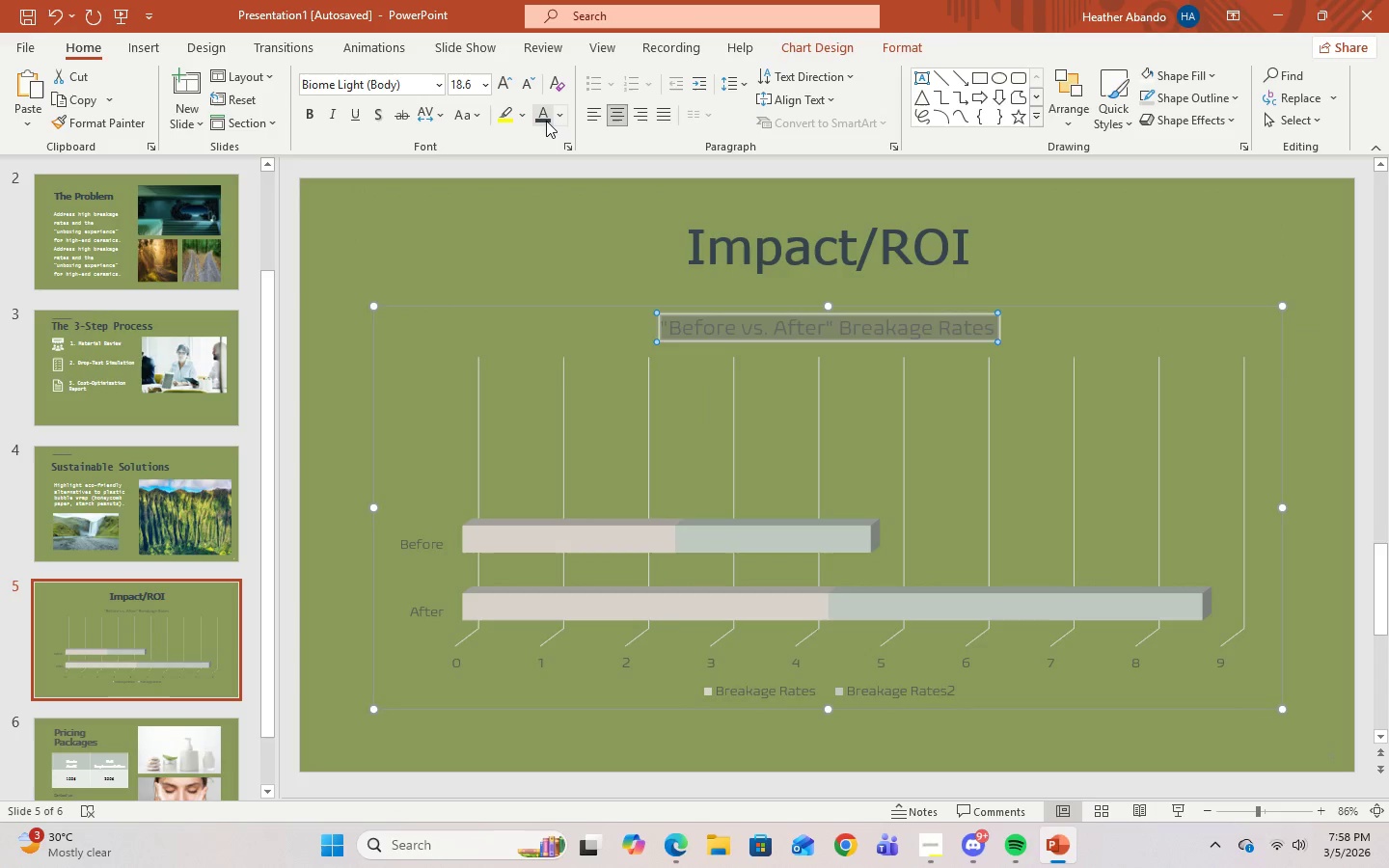 
left_click([546, 120])
 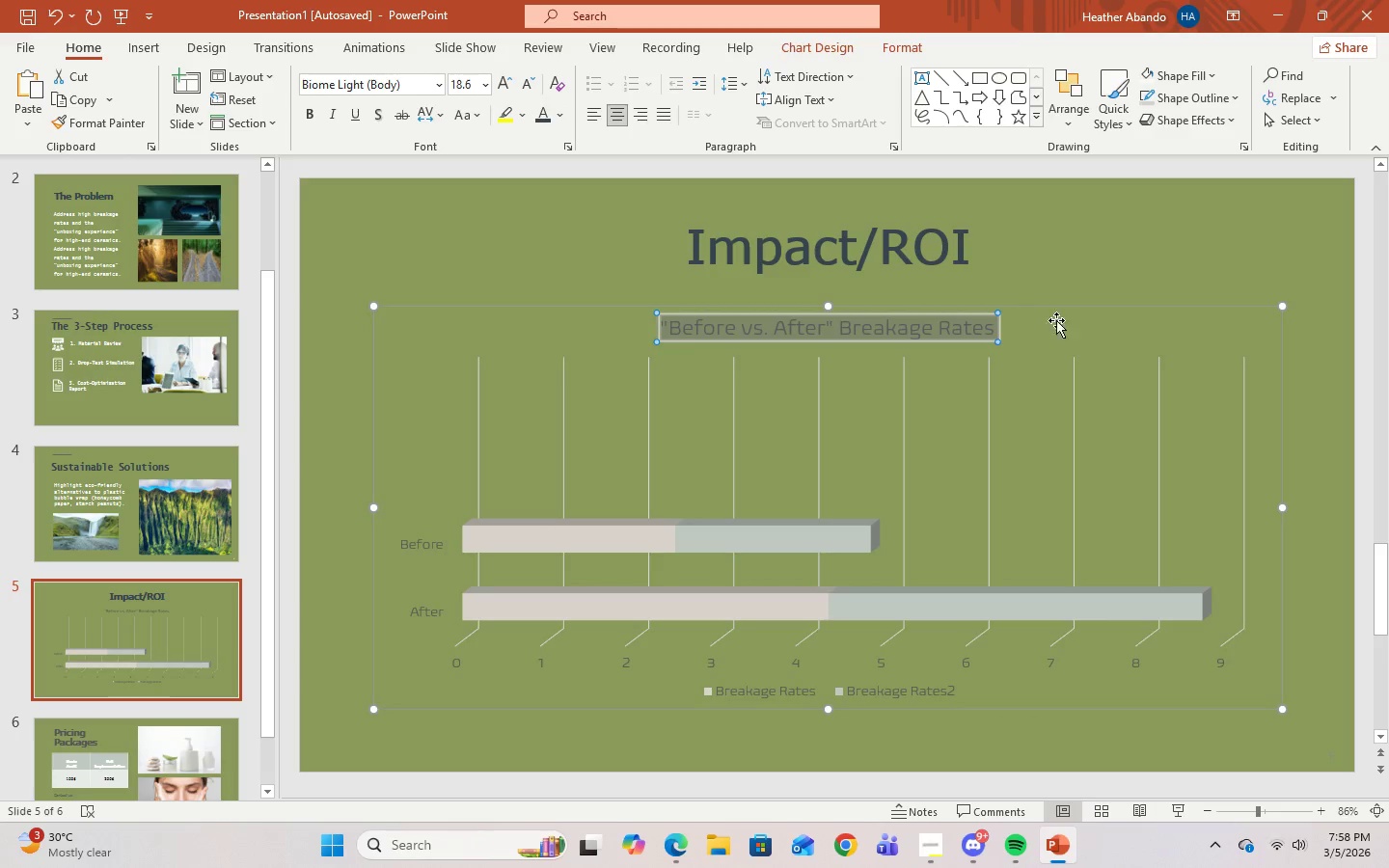 
left_click([1065, 324])
 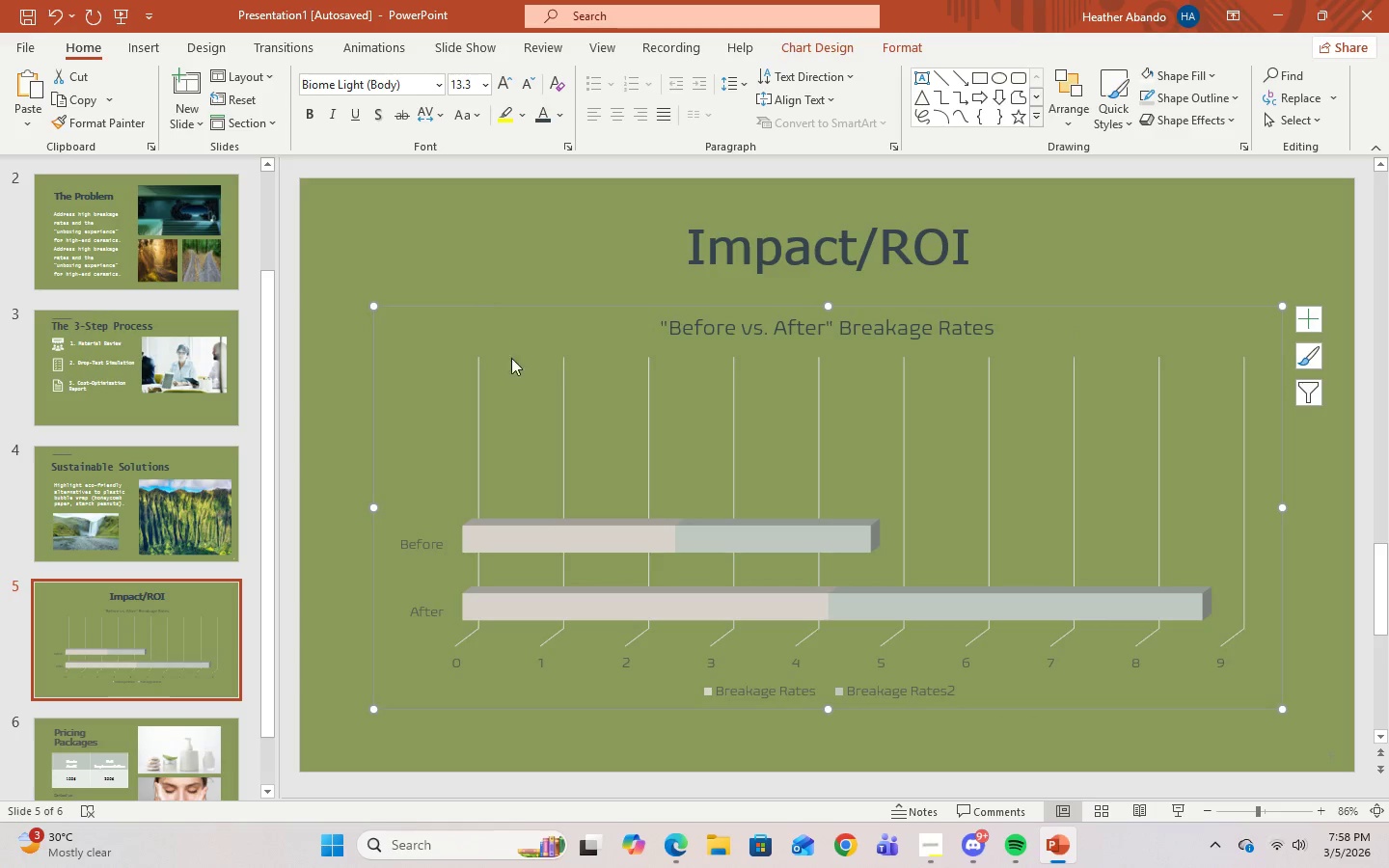 
left_click([533, 365])
 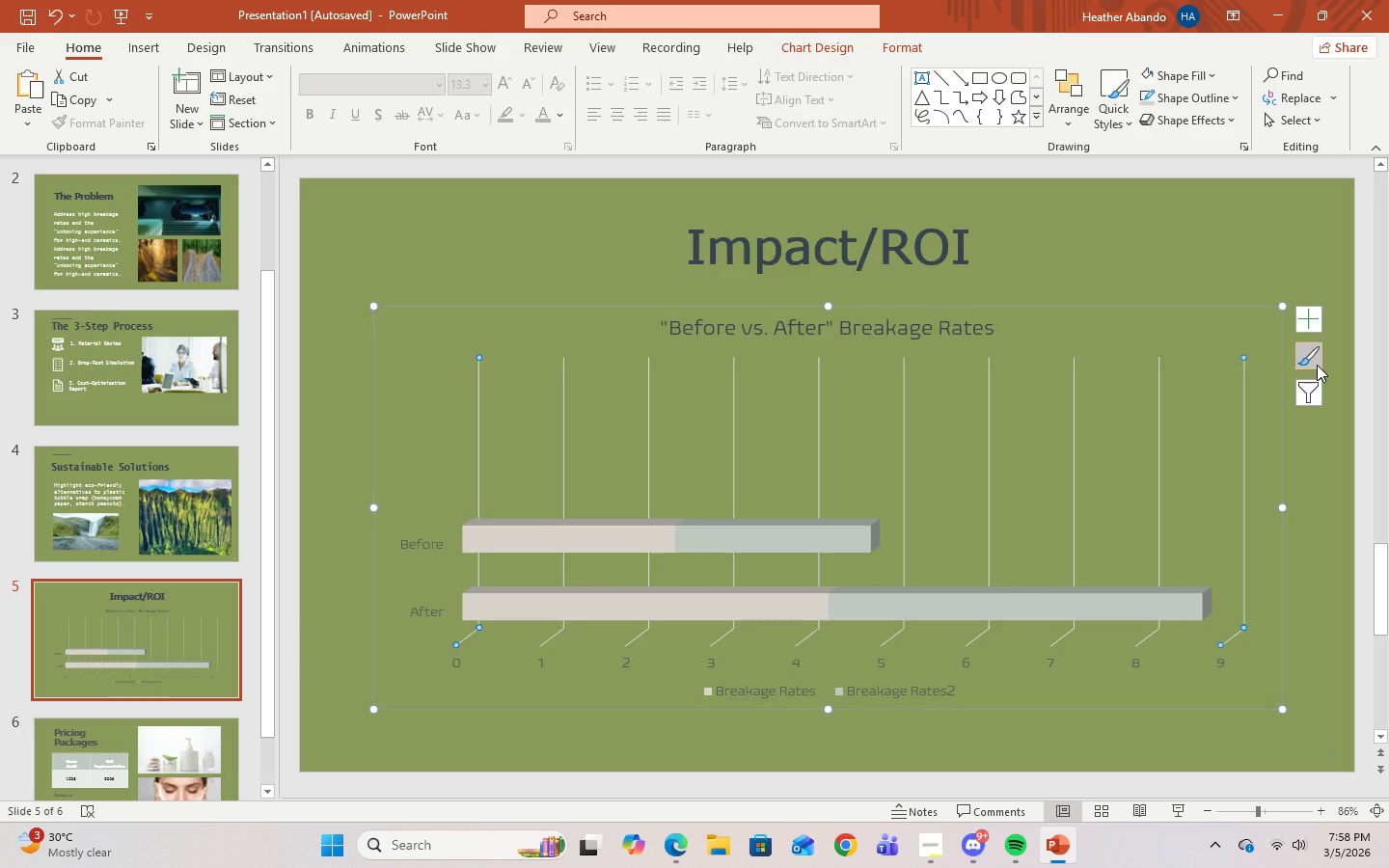 
left_click([1317, 365])
 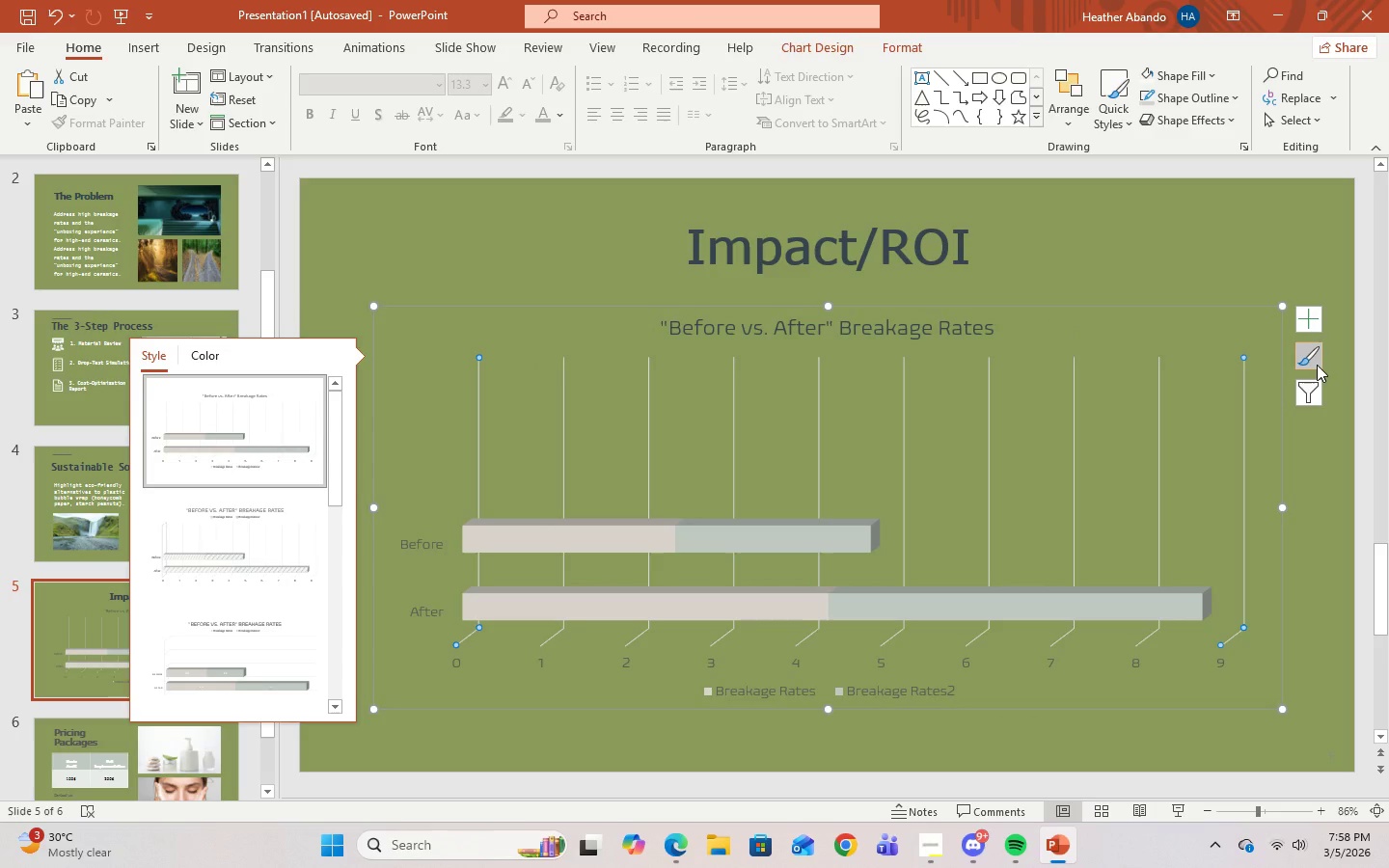 
left_click([1317, 365])
 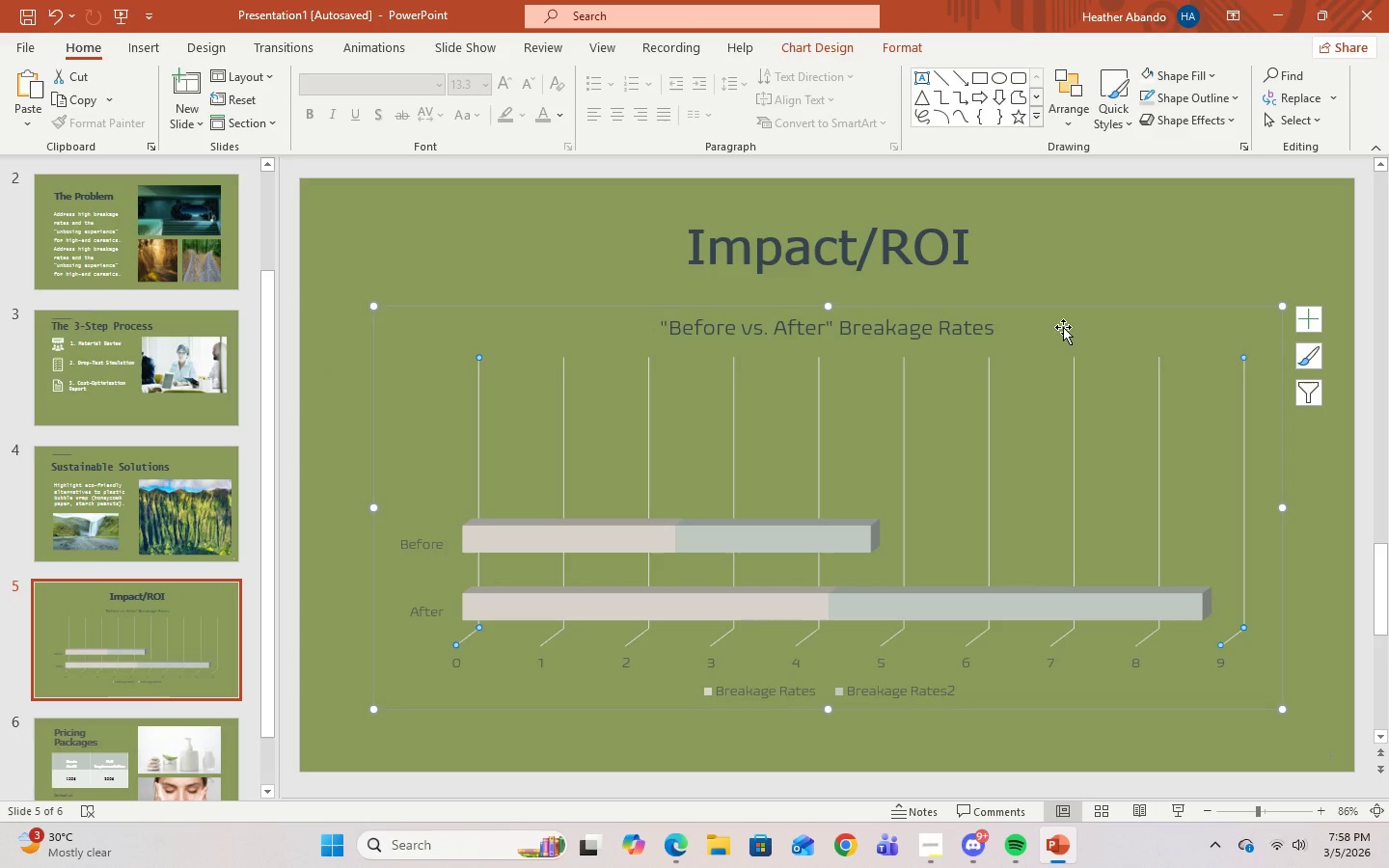 
right_click([1063, 310])
 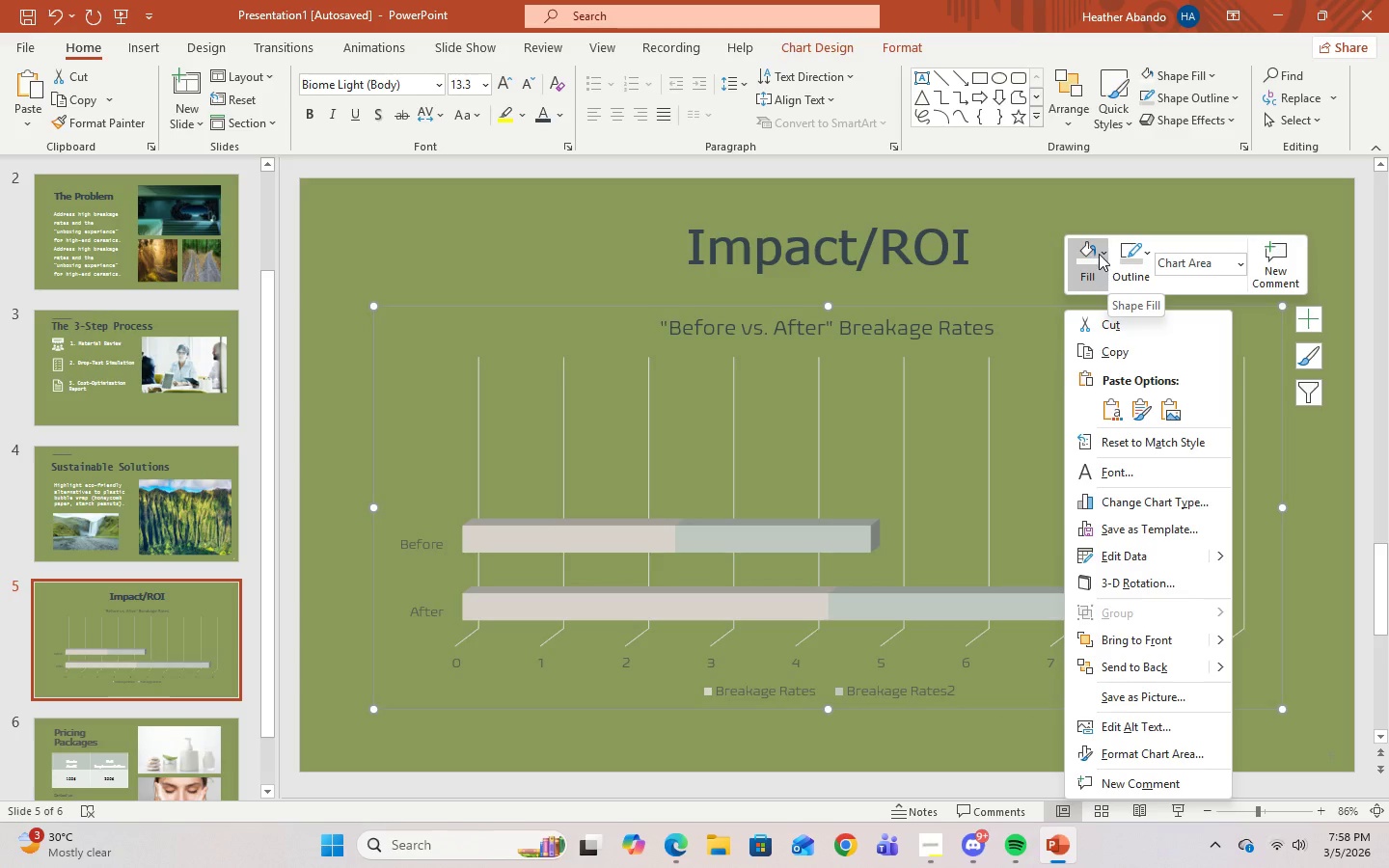 
wait(6.44)
 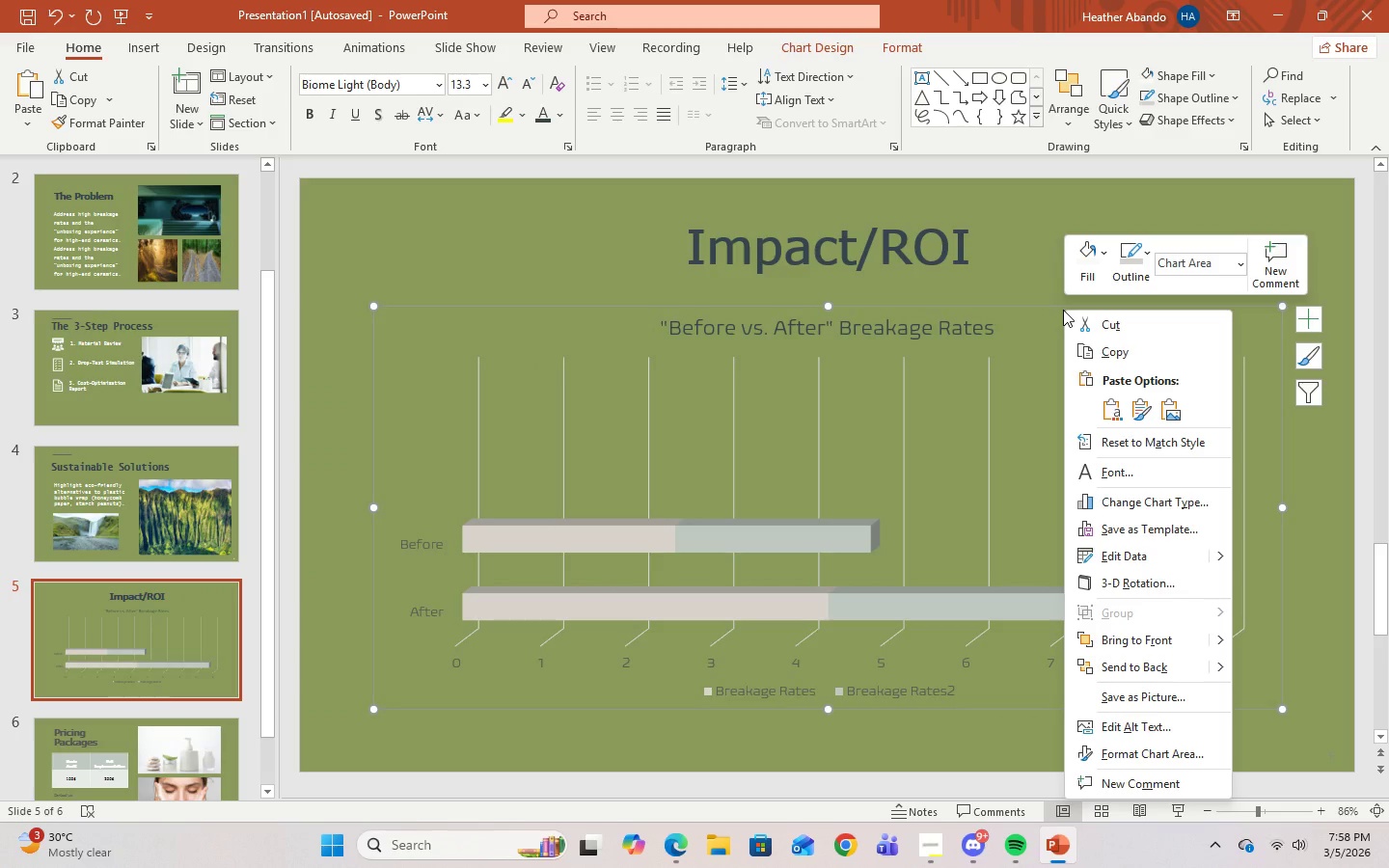 
left_click([1102, 254])
 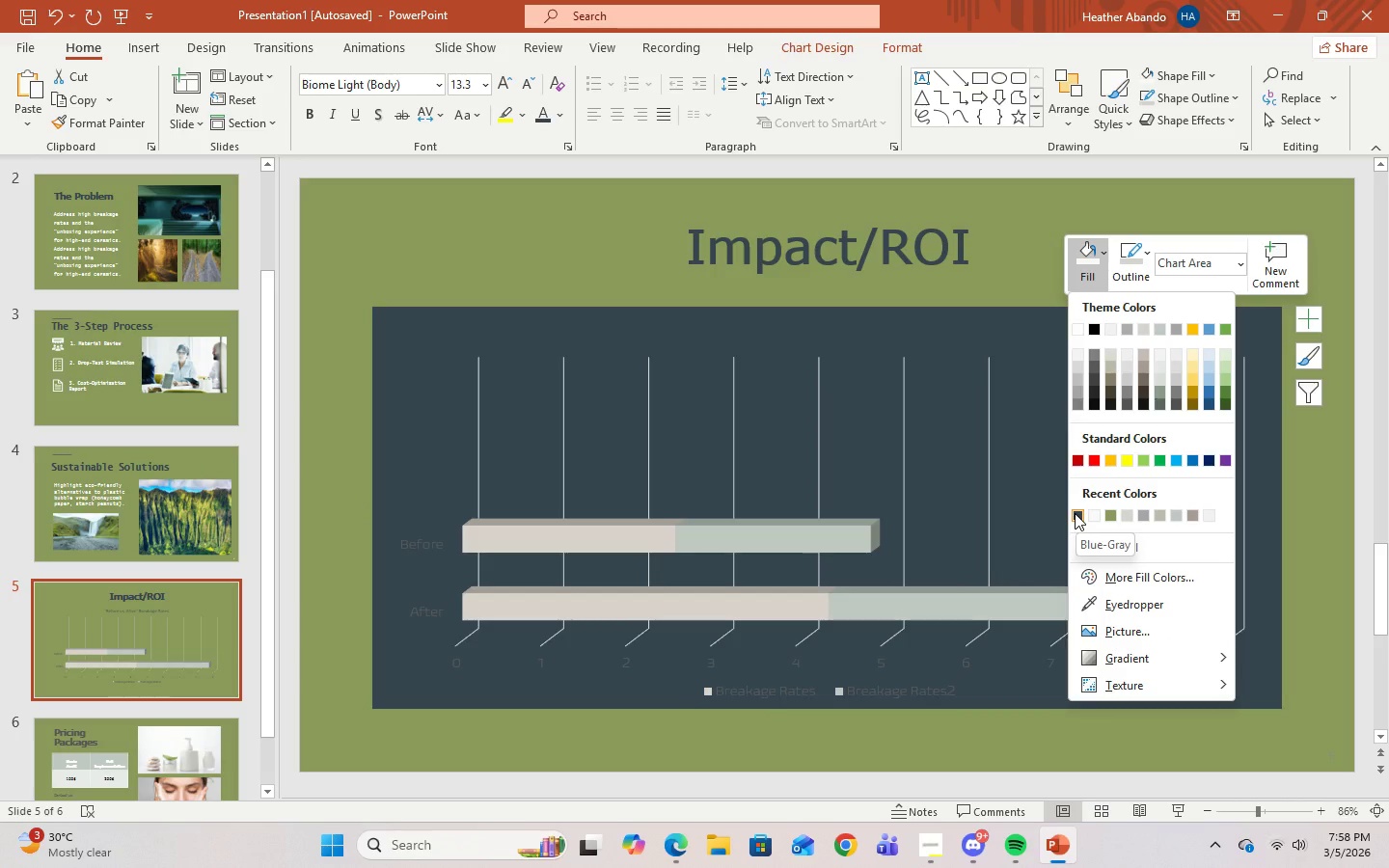 
wait(5.34)
 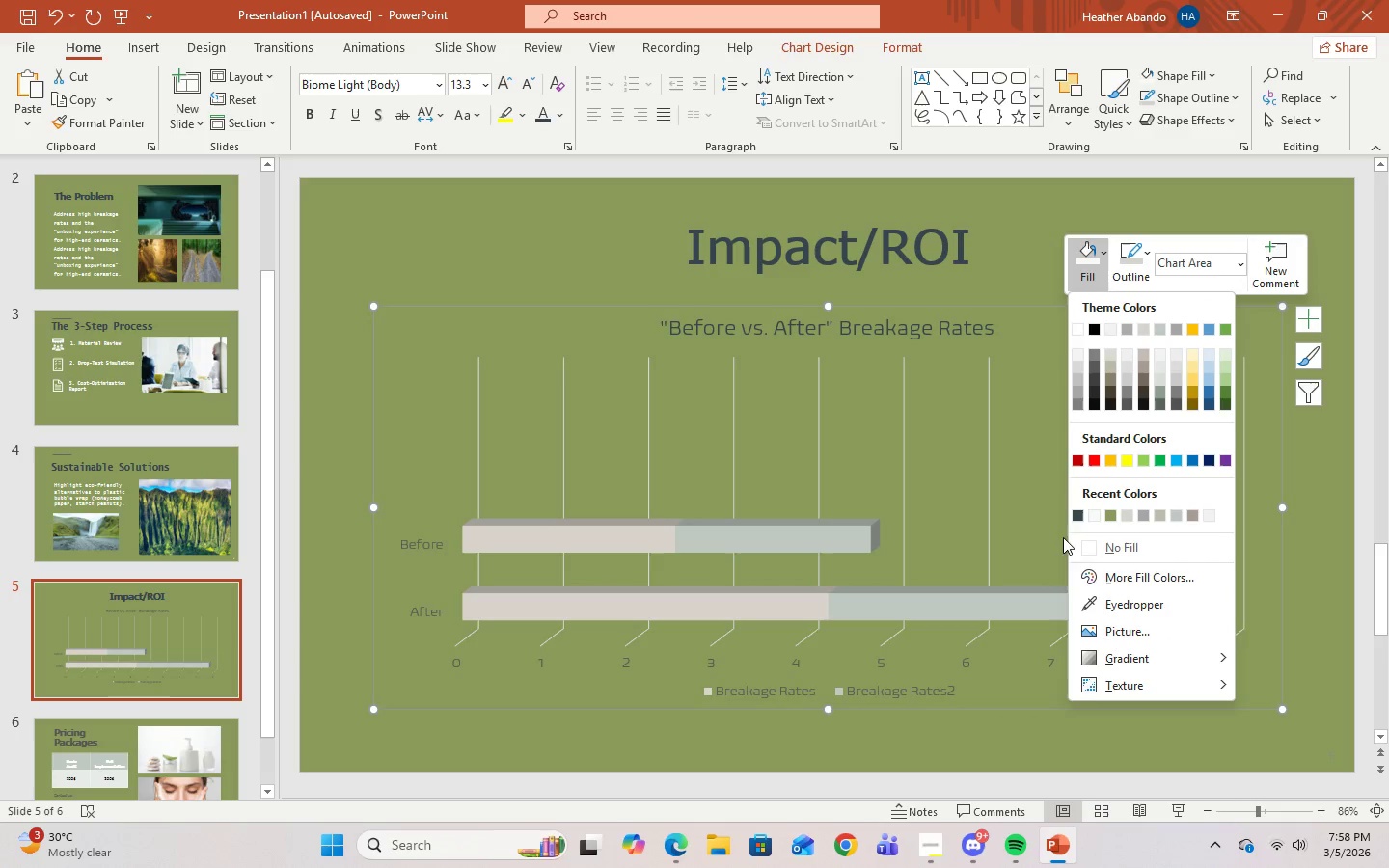 
left_click([1075, 513])
 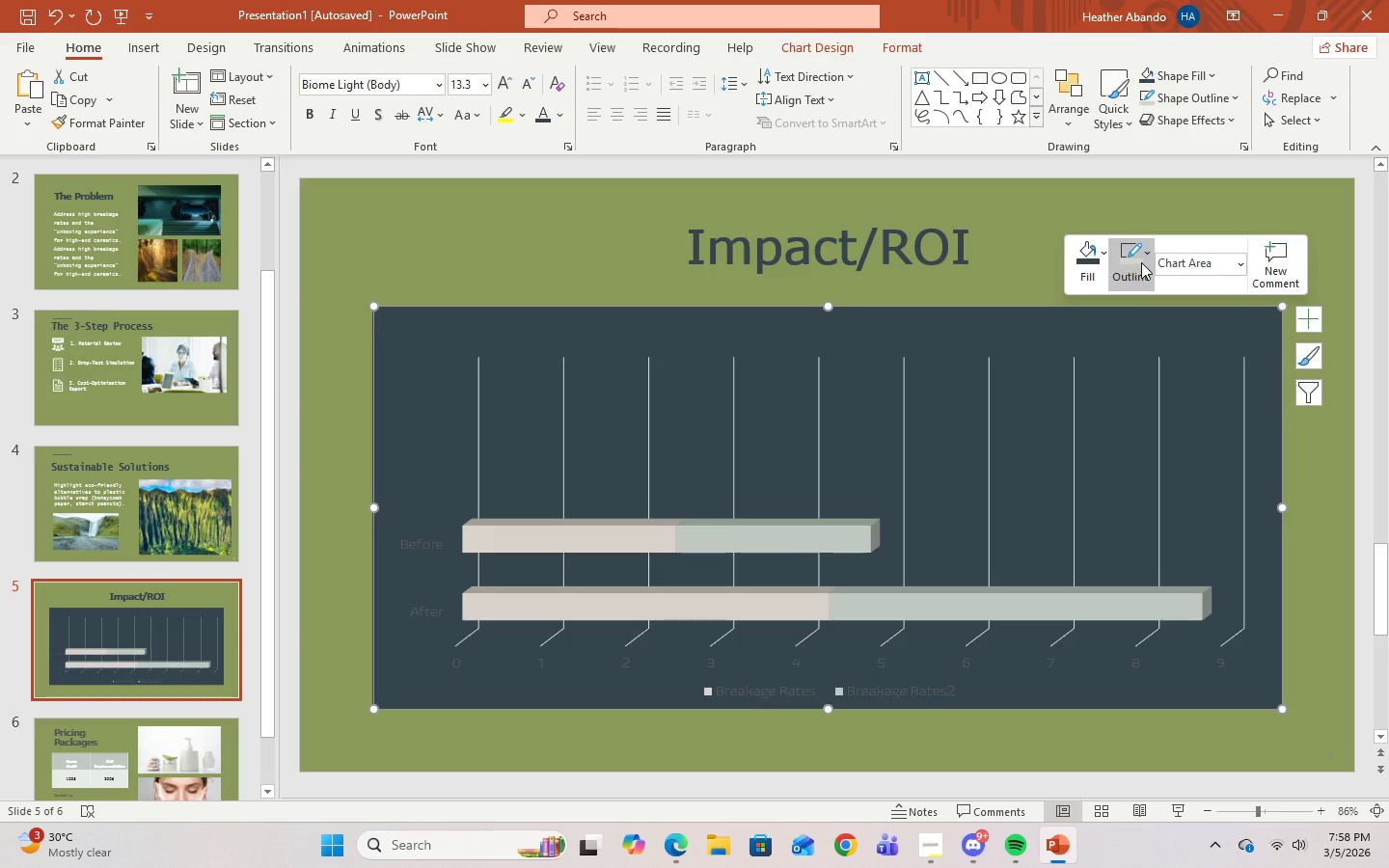 
left_click([1145, 253])
 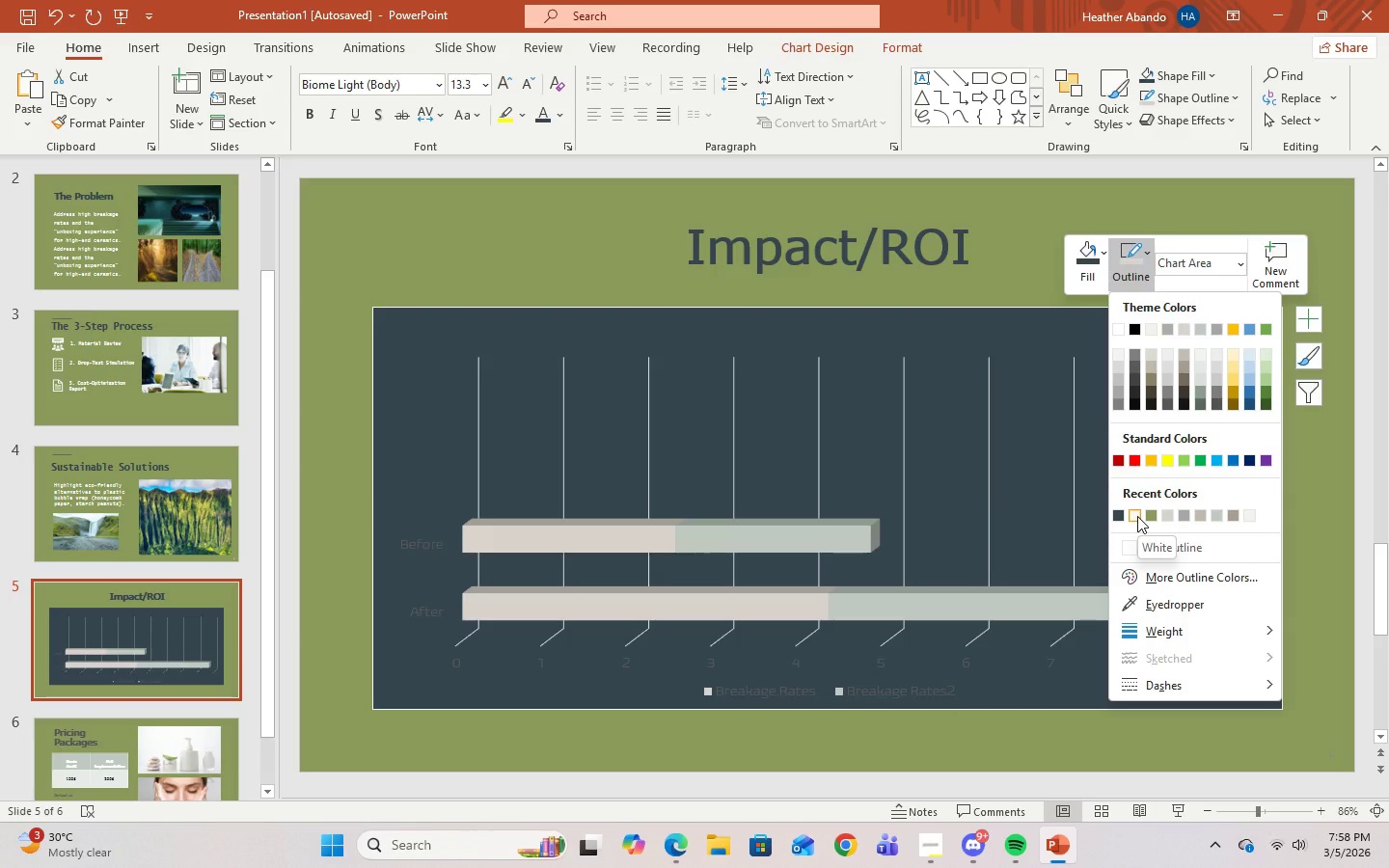 
left_click([1137, 516])
 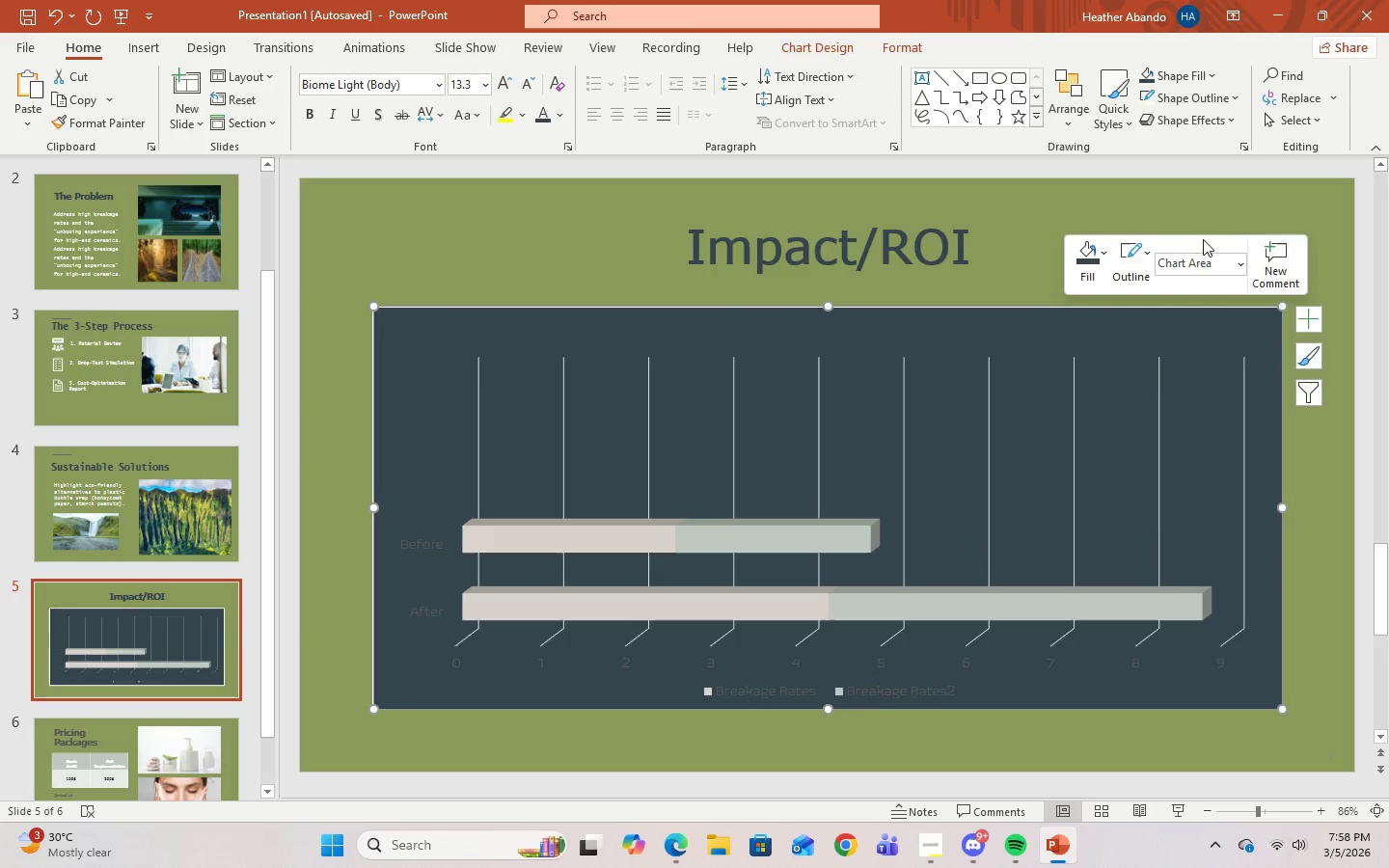 
left_click([1254, 206])
 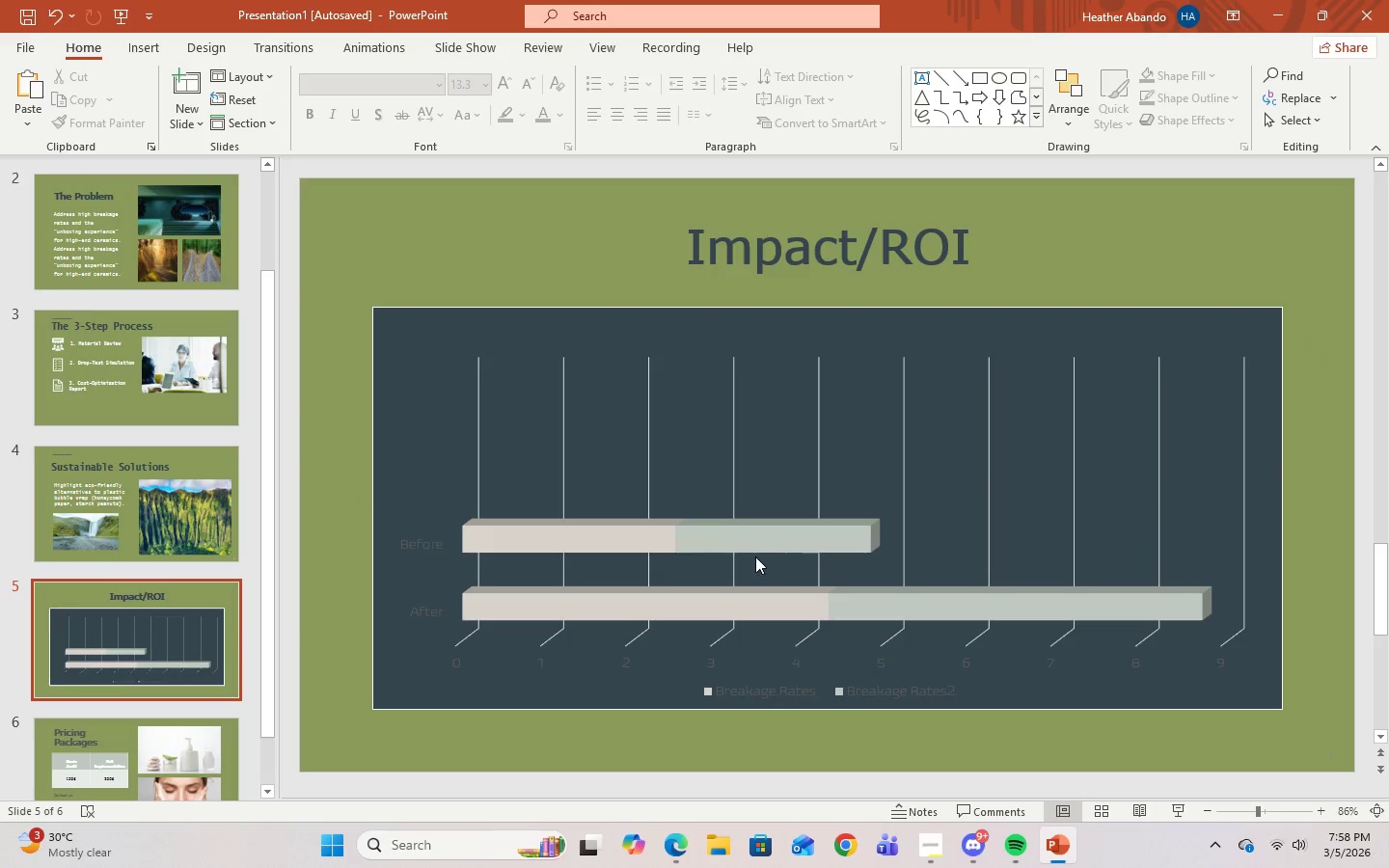 
left_click([753, 541])
 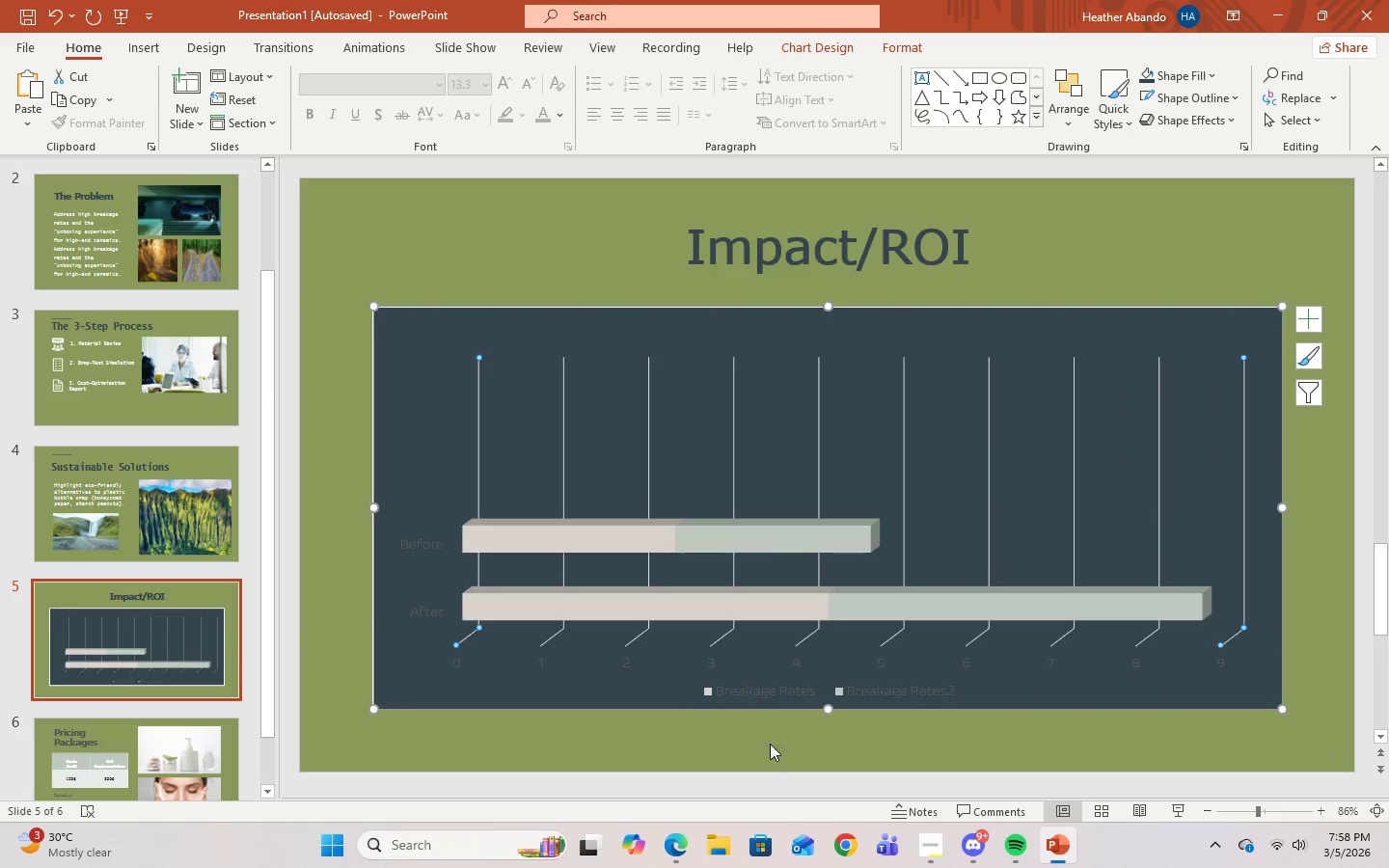 
right_click([778, 707])
 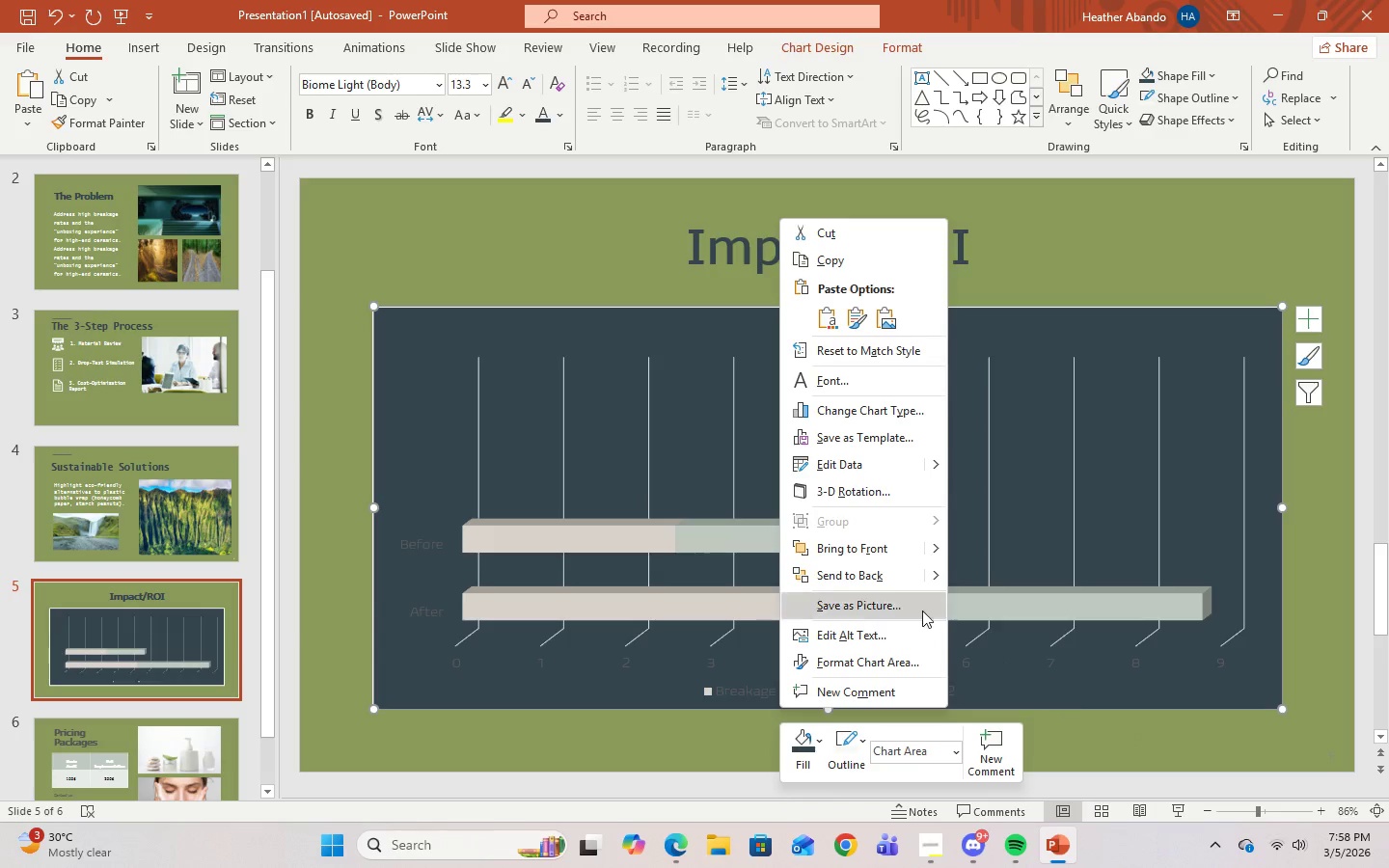 
wait(5.96)
 